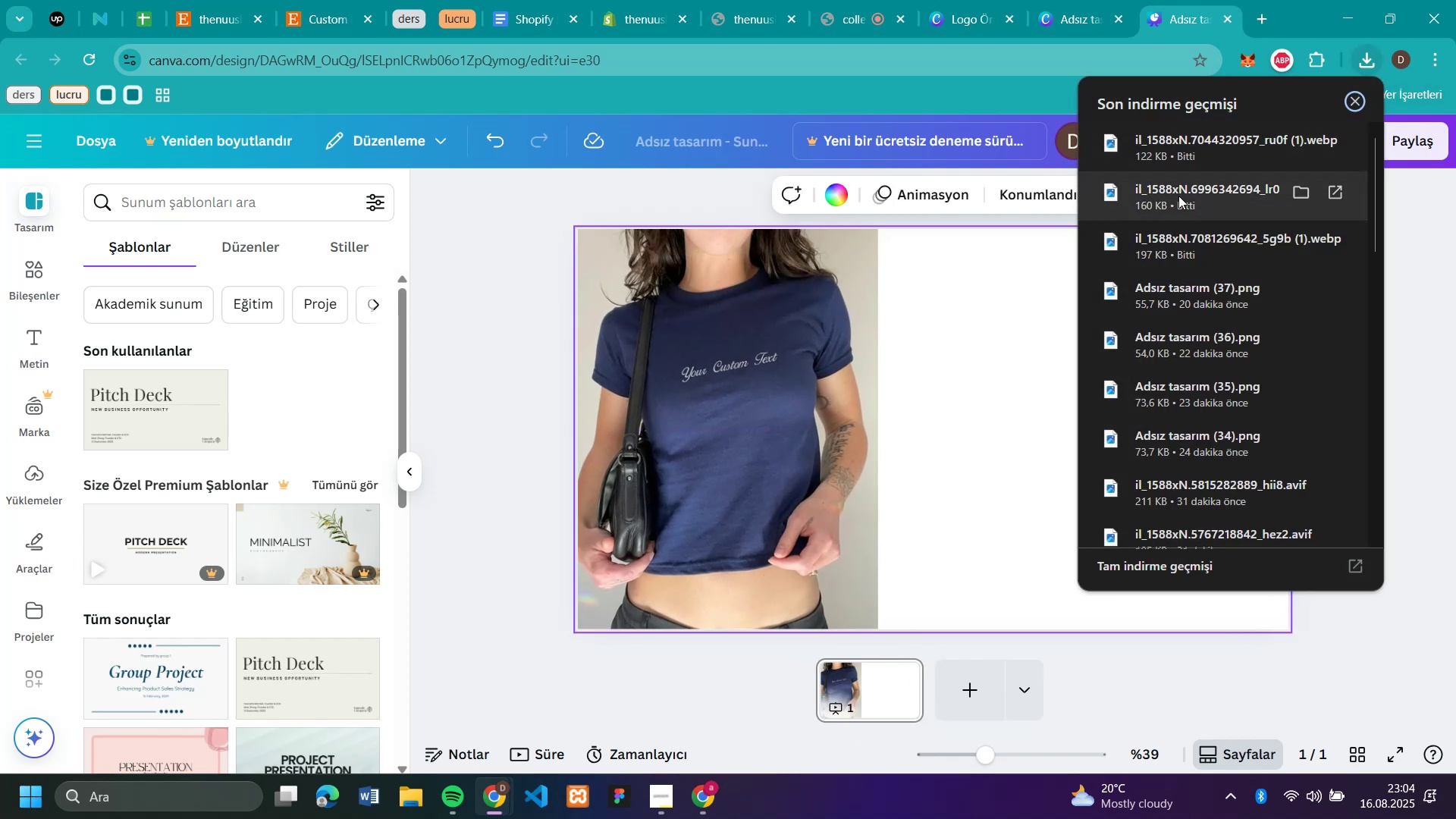 
left_click_drag(start_coordinate=[1178, 196], to_coordinate=[1002, 398])
 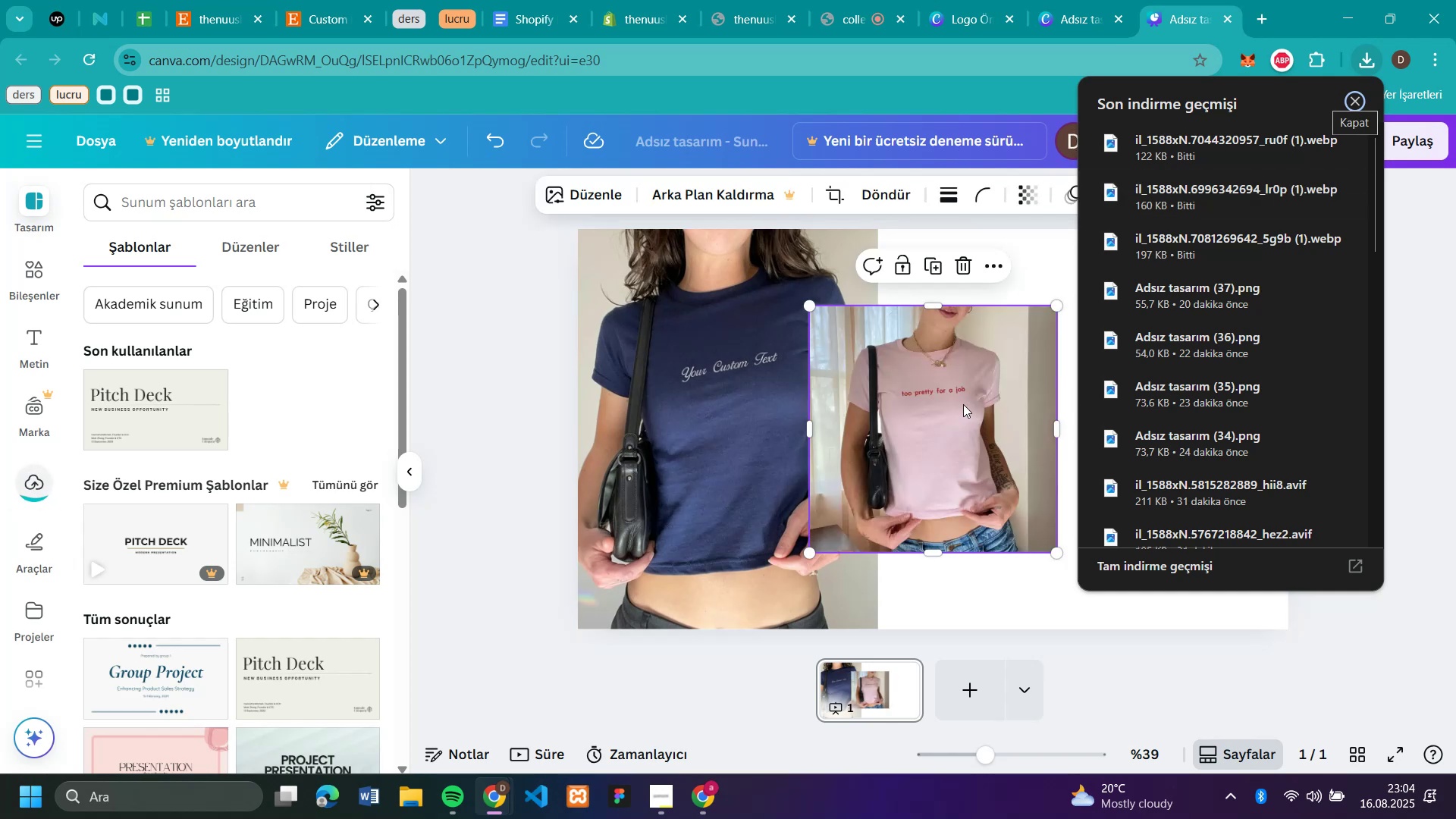 
left_click_drag(start_coordinate=[963, 404], to_coordinate=[1031, 331])
 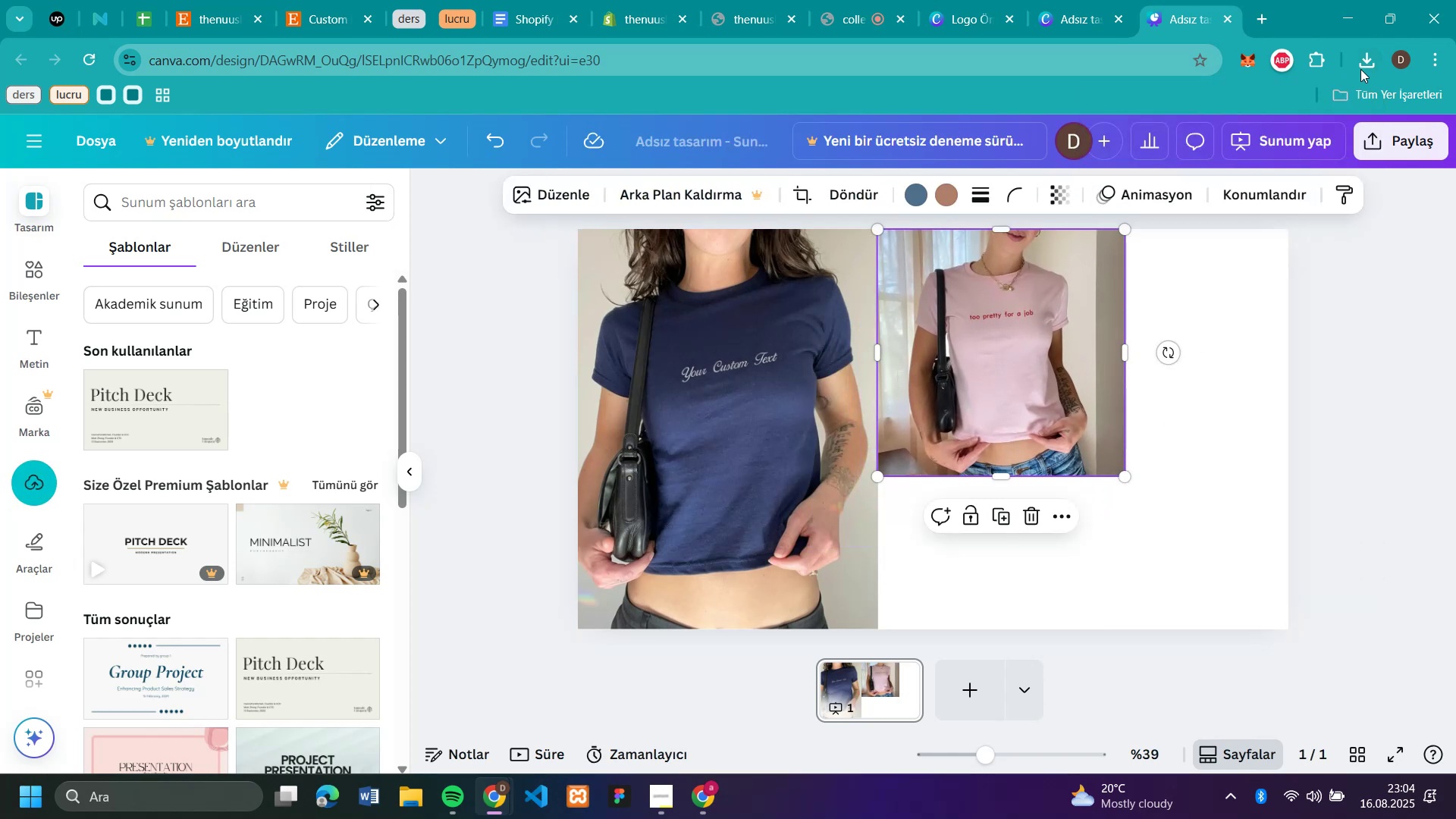 
left_click([1365, 67])
 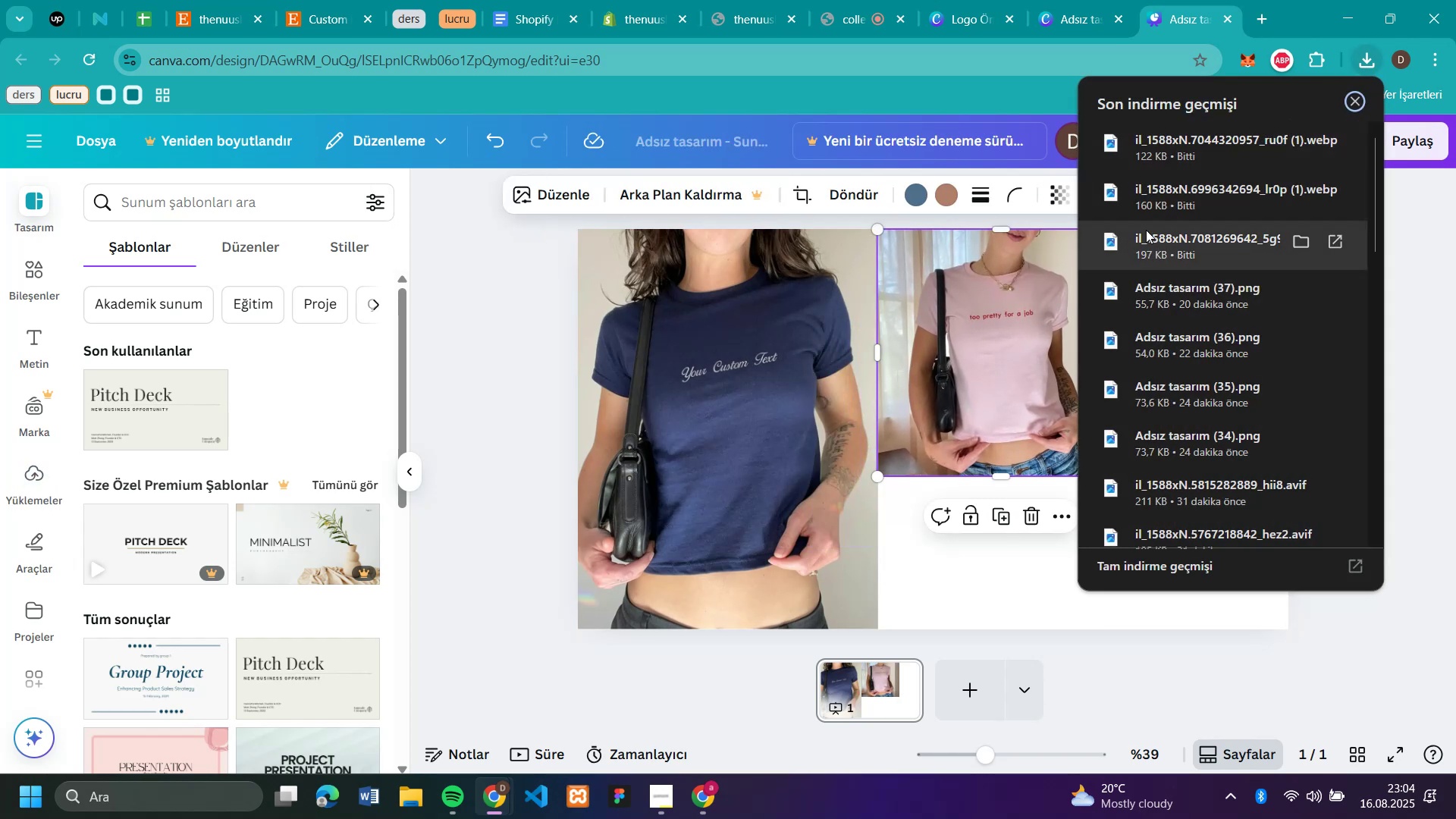 
left_click_drag(start_coordinate=[1141, 155], to_coordinate=[951, 373])
 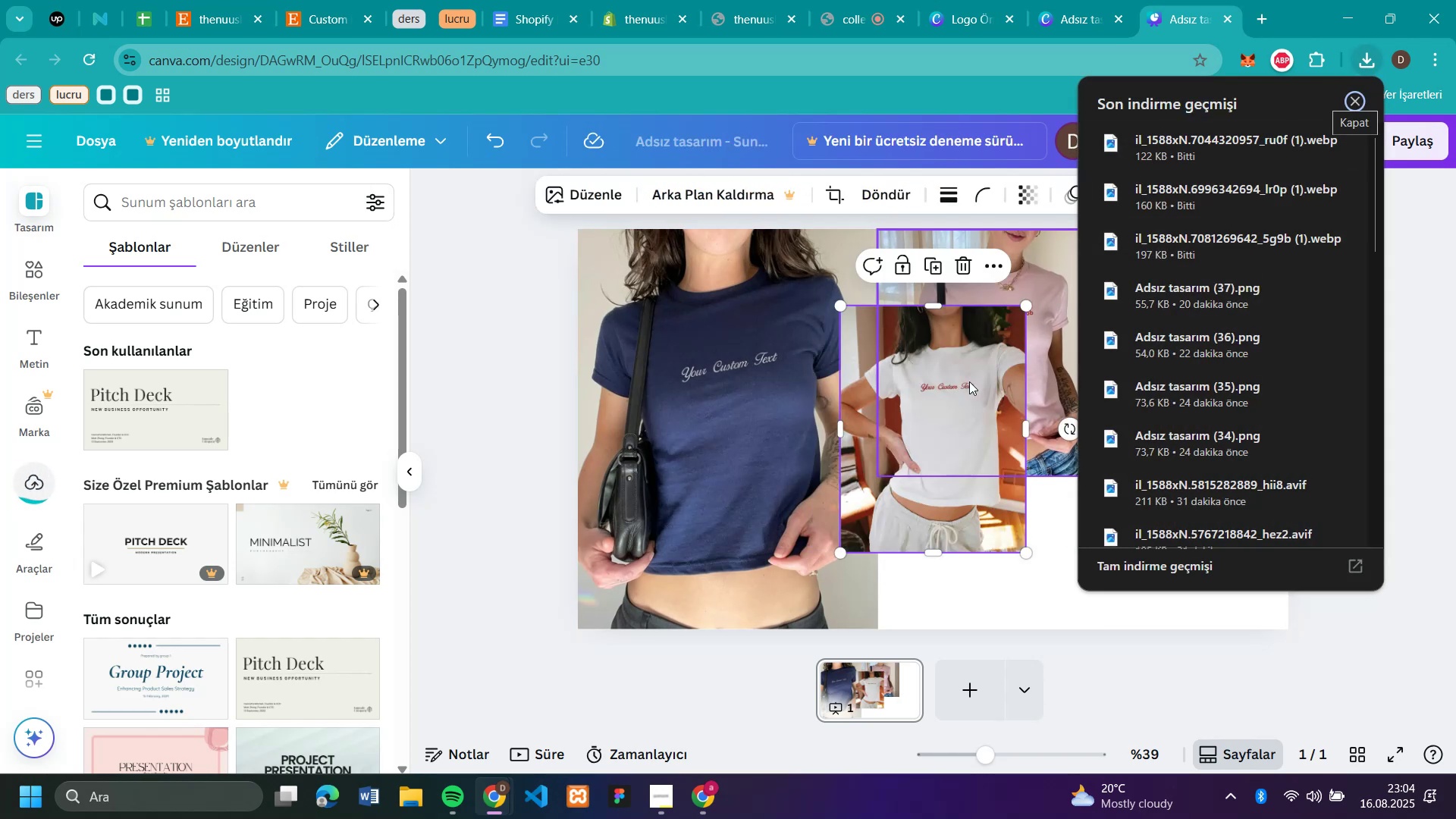 
left_click_drag(start_coordinate=[916, 388], to_coordinate=[1188, 311])
 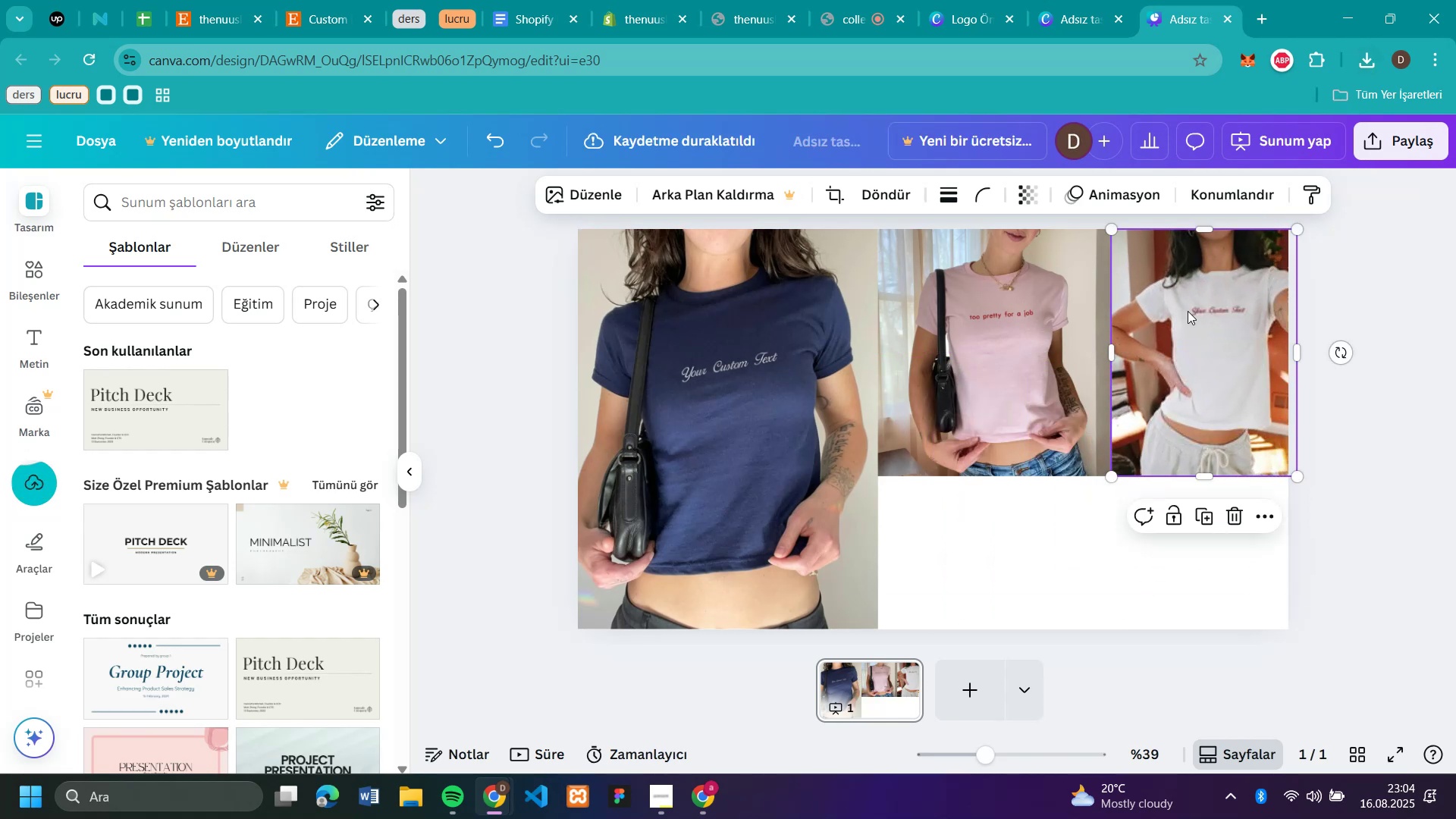 
left_click([1188, 311])
 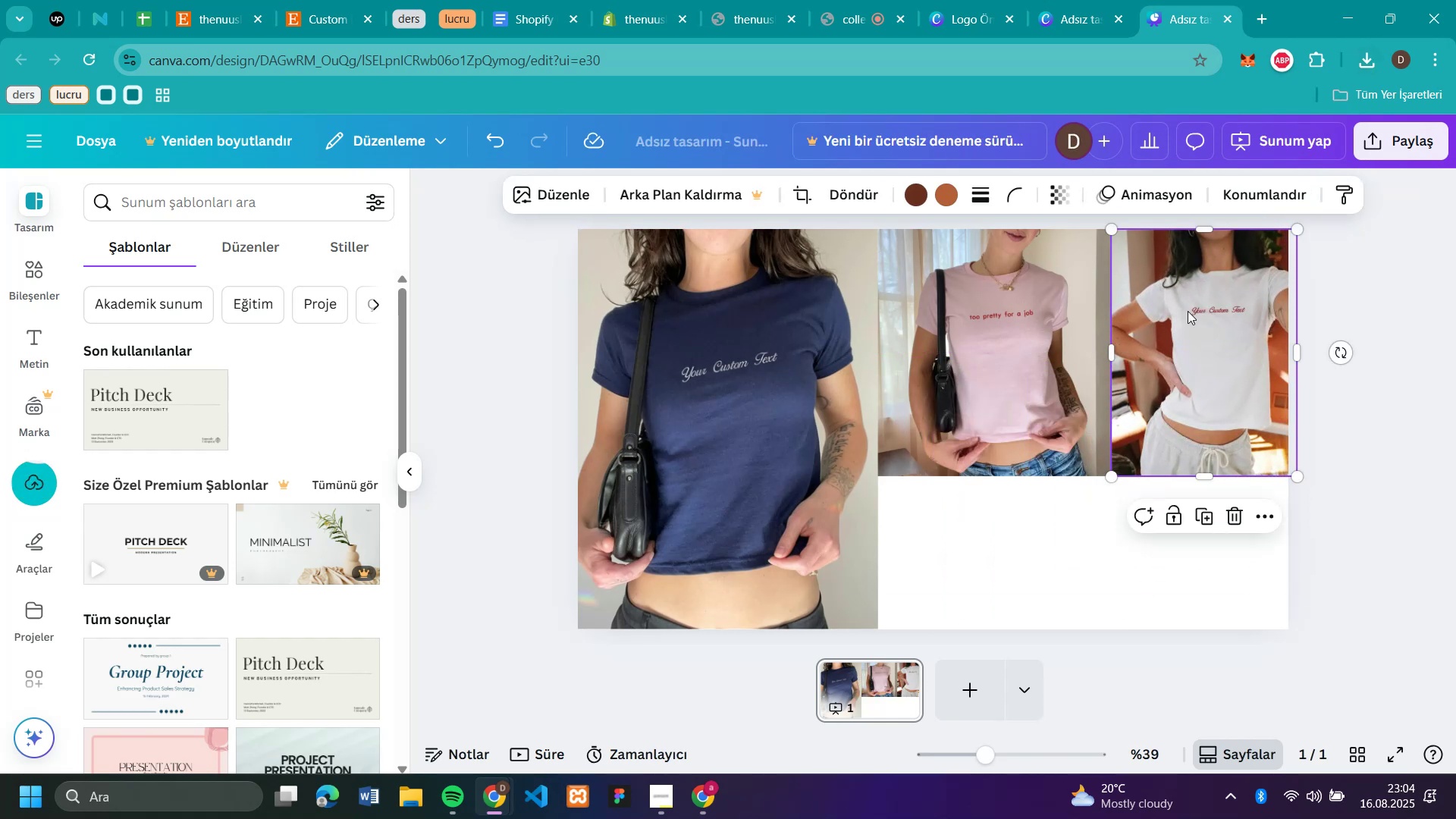 
key(Backspace)
 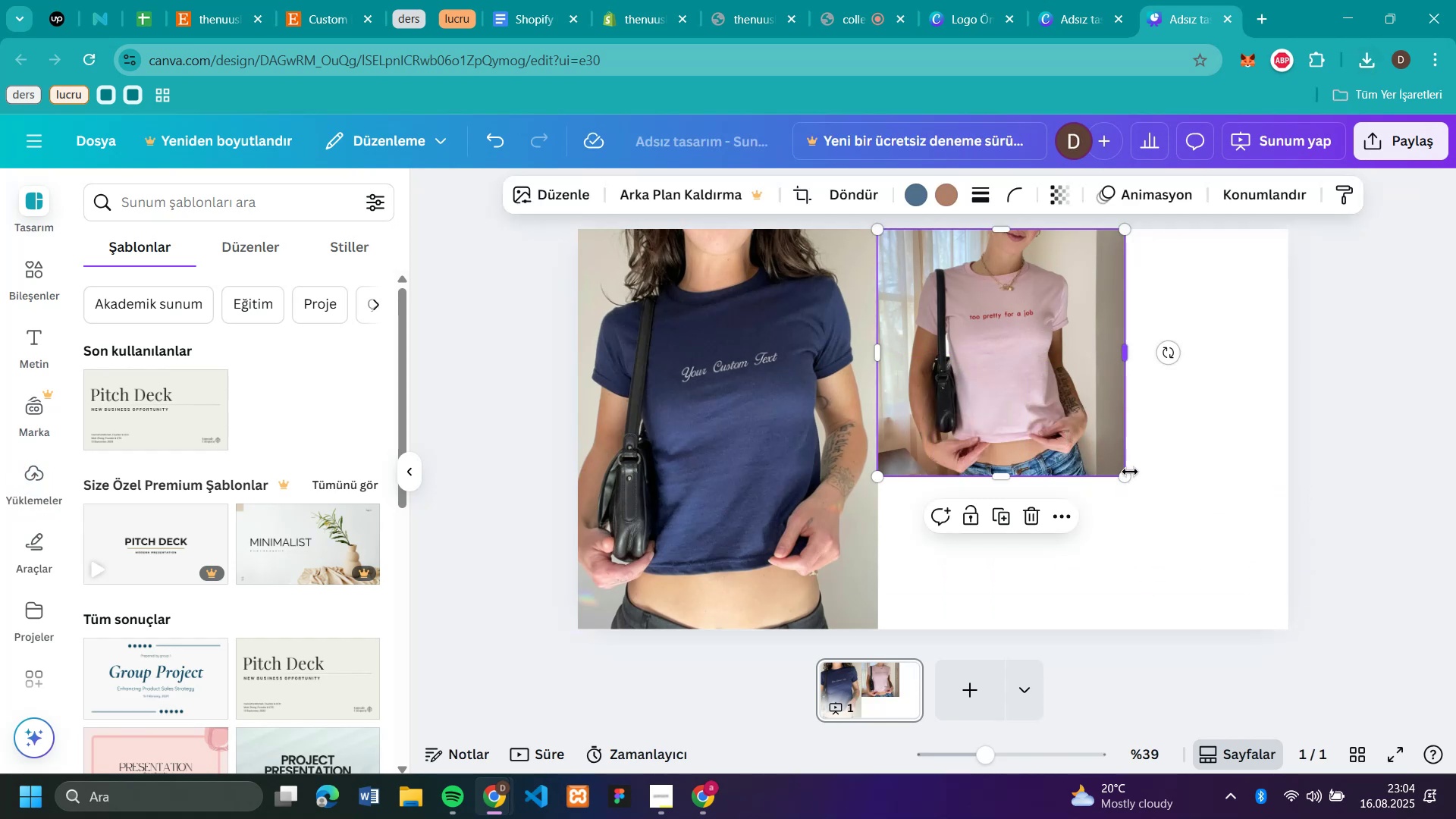 
left_click_drag(start_coordinate=[1126, 479], to_coordinate=[1275, 638])
 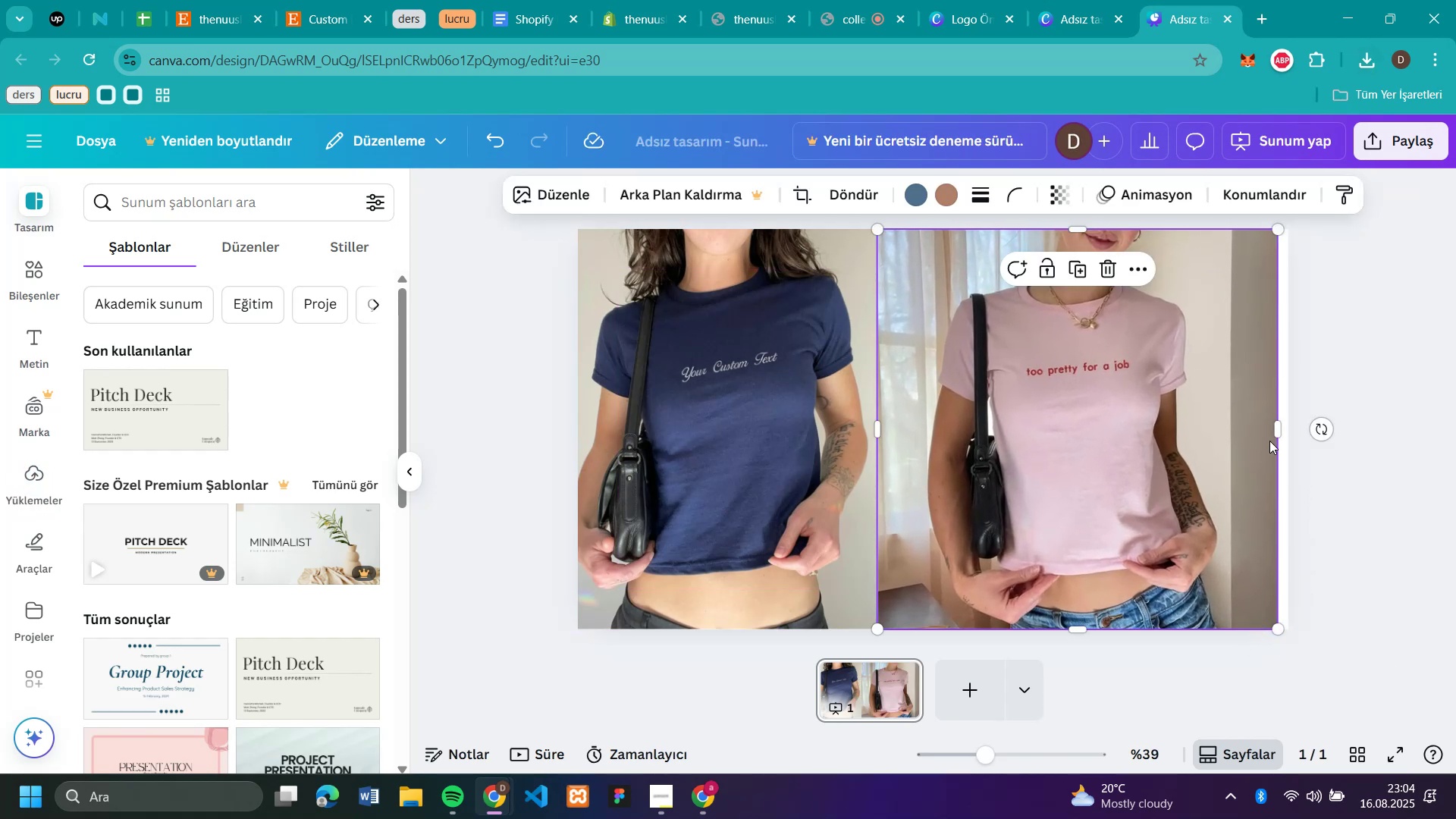 
left_click_drag(start_coordinate=[1281, 432], to_coordinate=[1292, 435])
 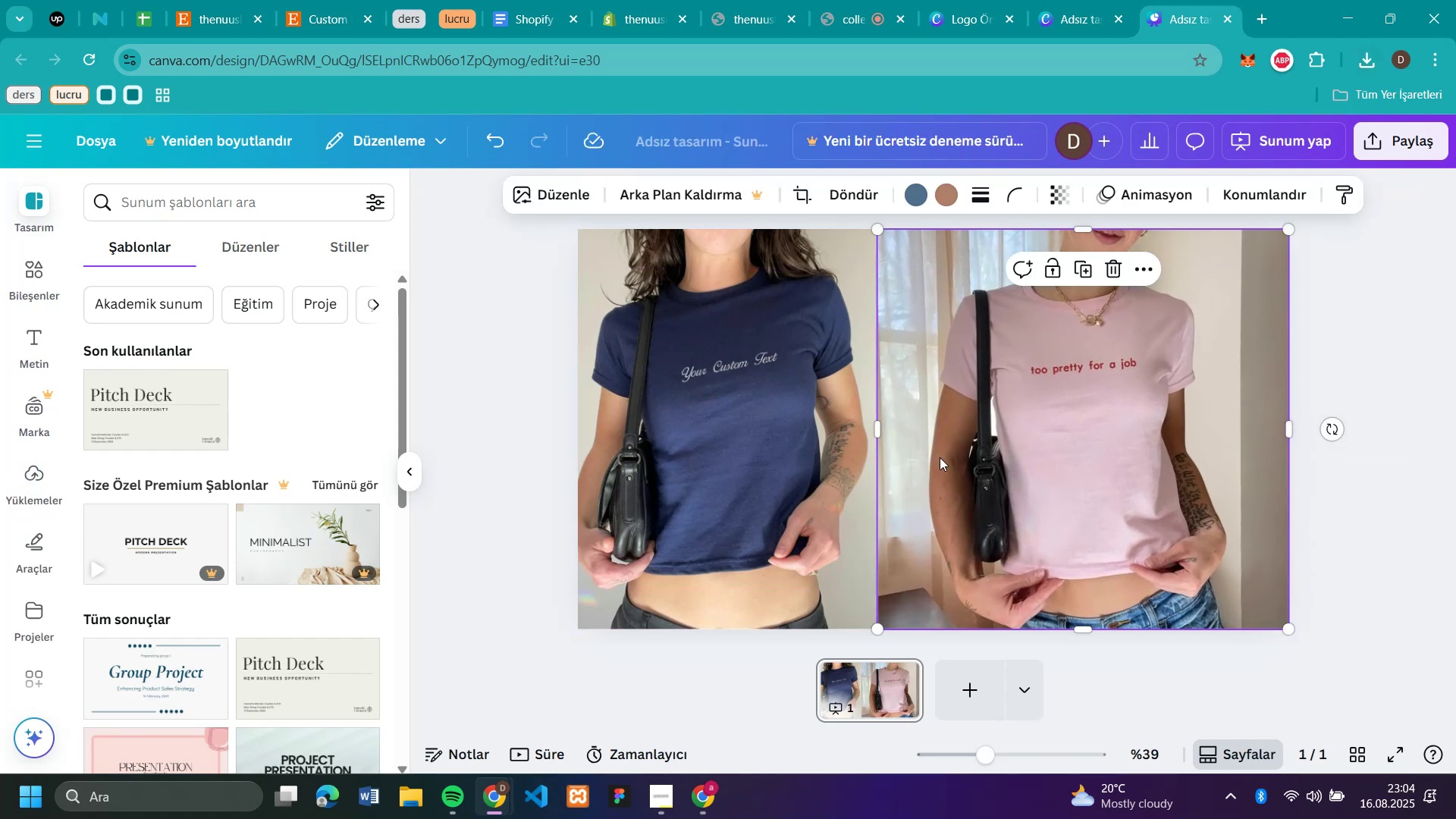 
left_click([1087, 458])
 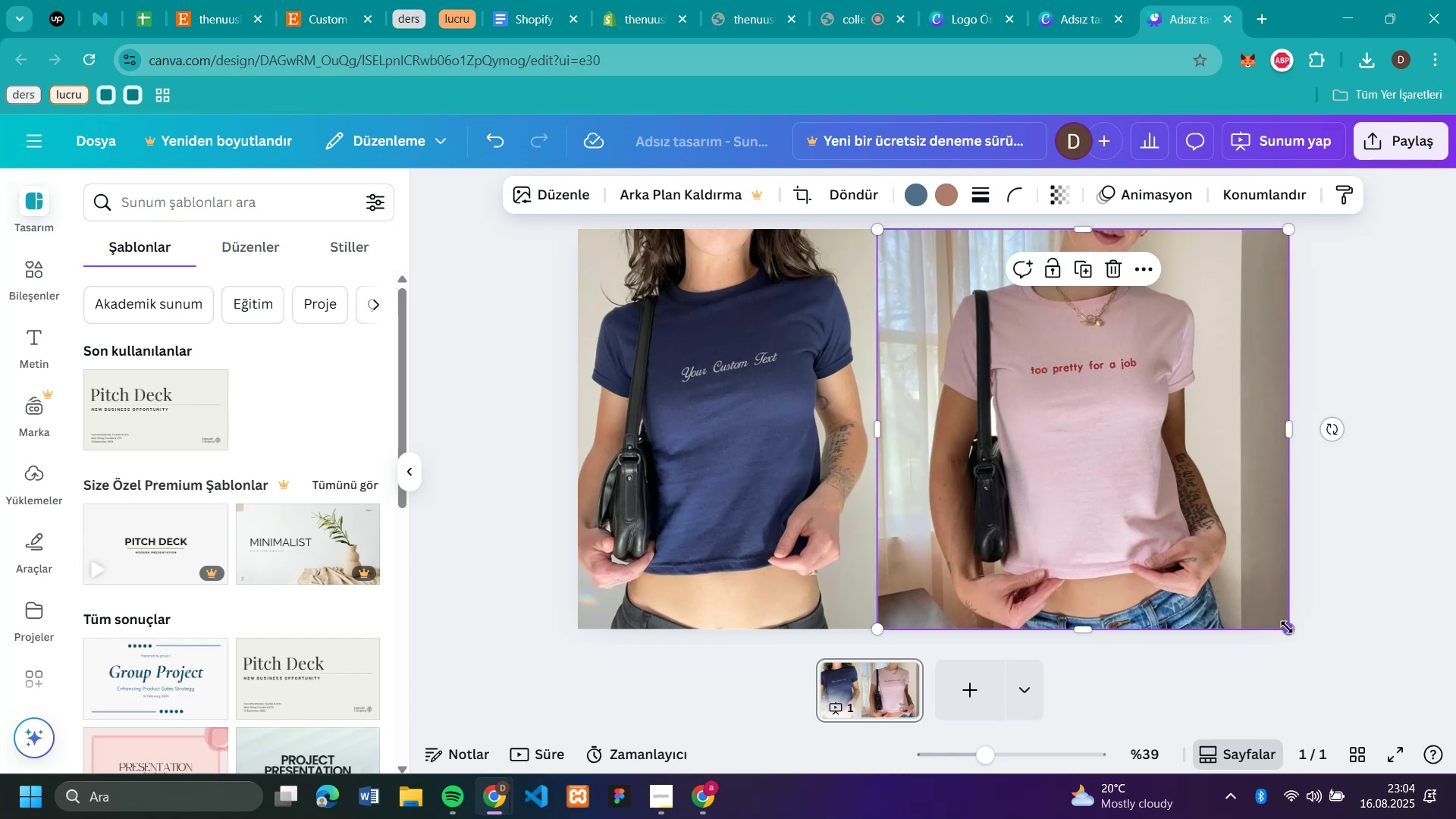 
left_click_drag(start_coordinate=[1286, 627], to_coordinate=[1275, 614])
 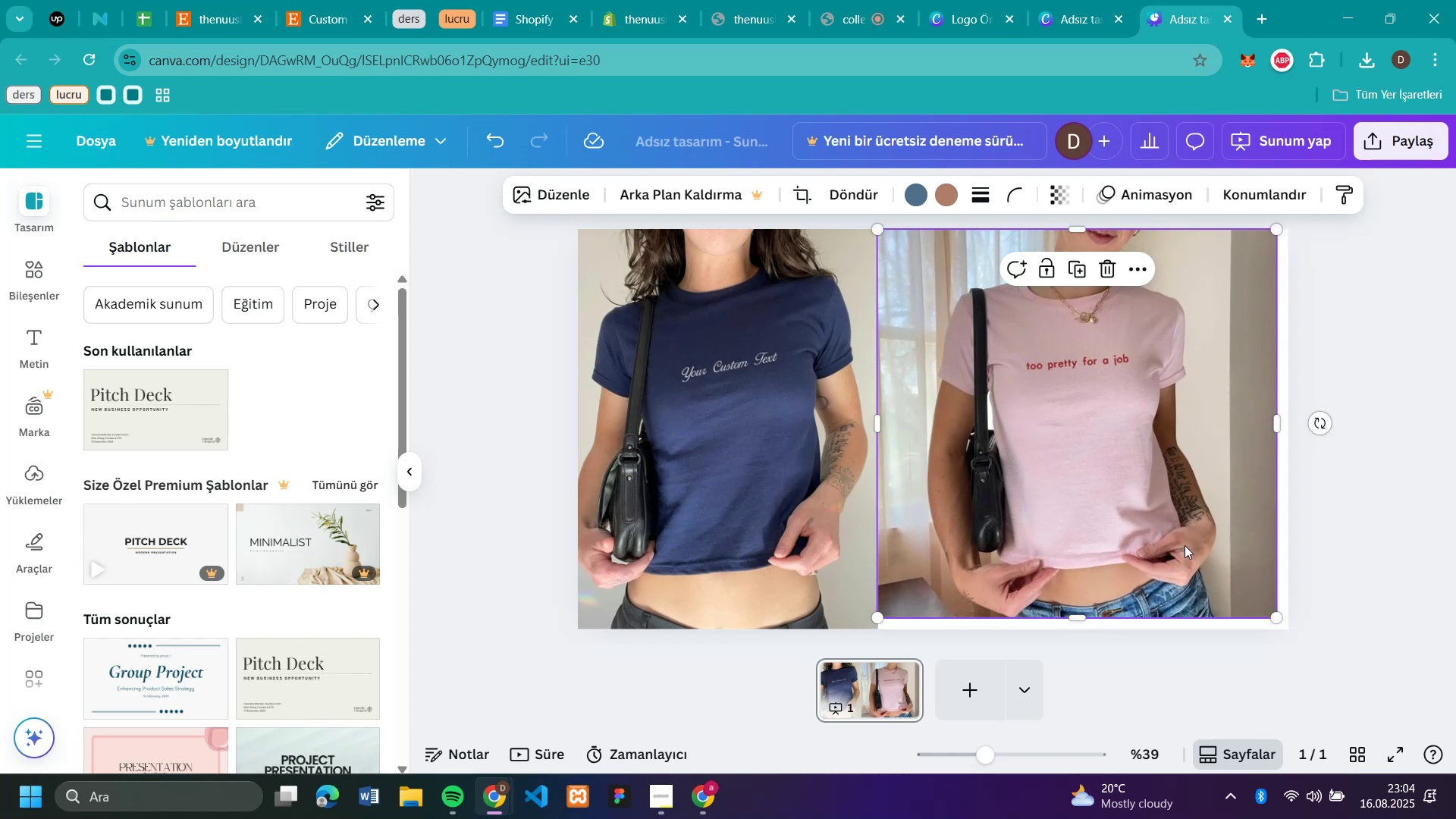 
left_click_drag(start_coordinate=[1190, 544], to_coordinate=[1198, 546])
 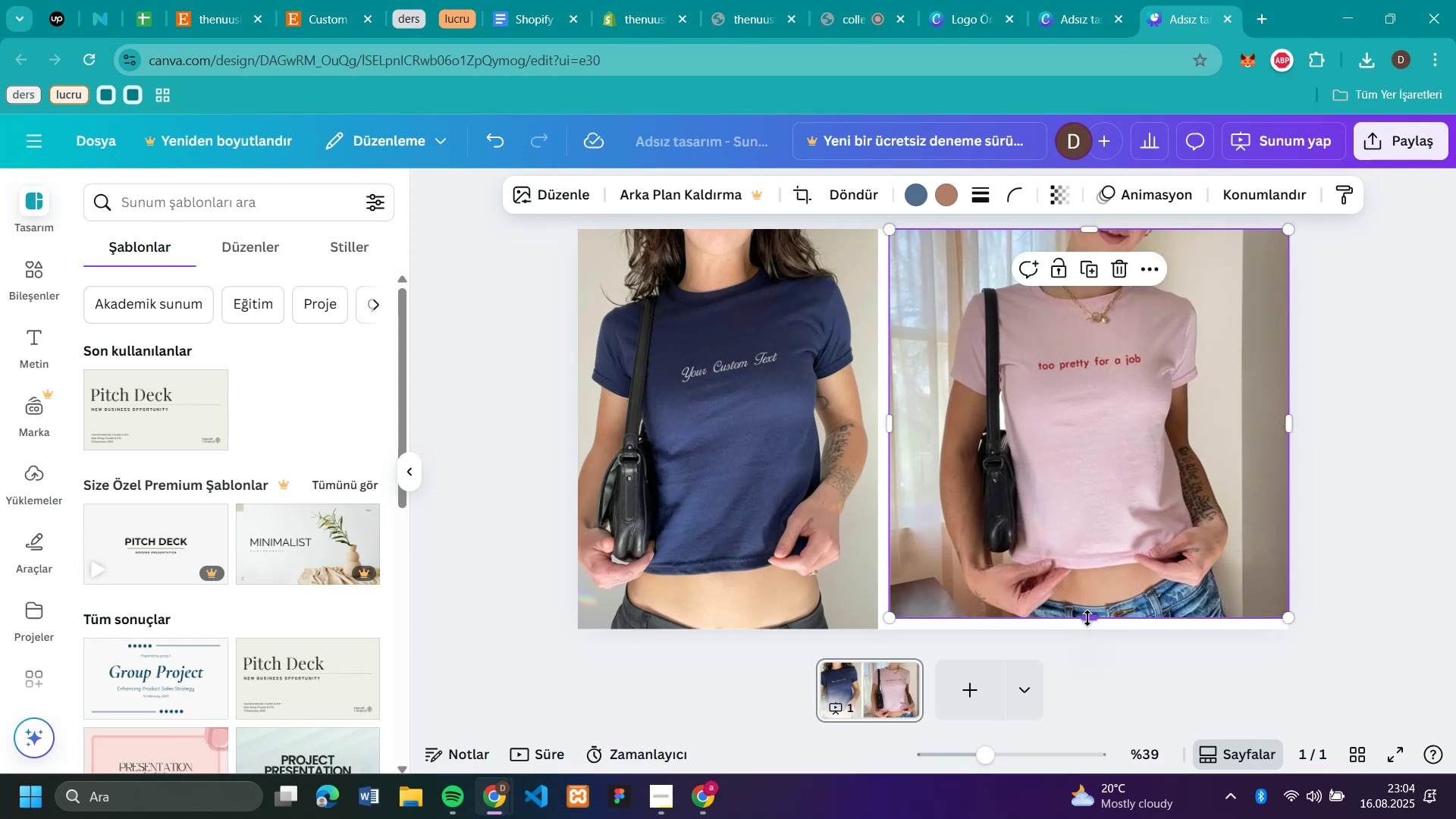 
left_click_drag(start_coordinate=[1094, 615], to_coordinate=[1102, 622])
 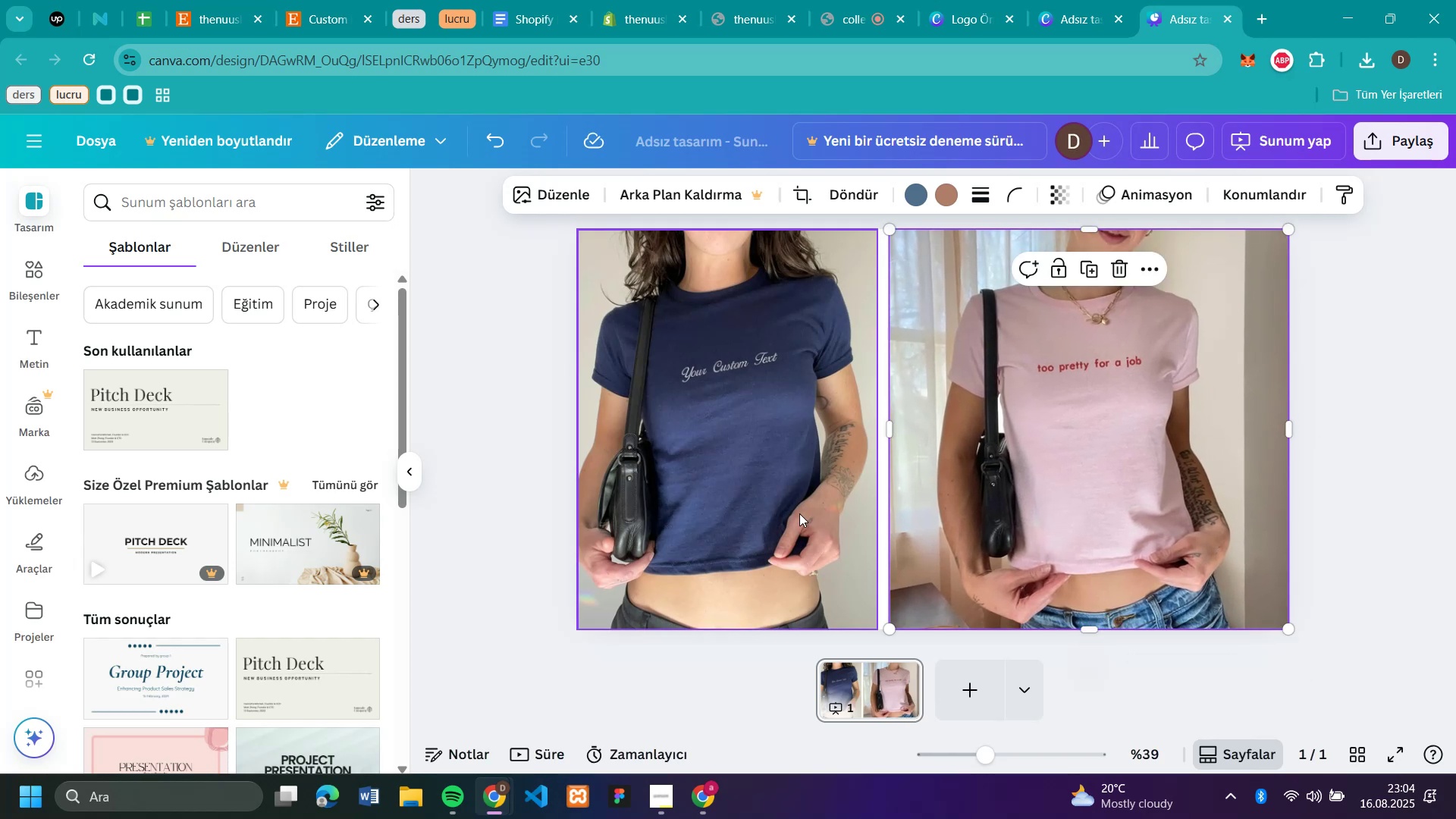 
left_click([799, 513])
 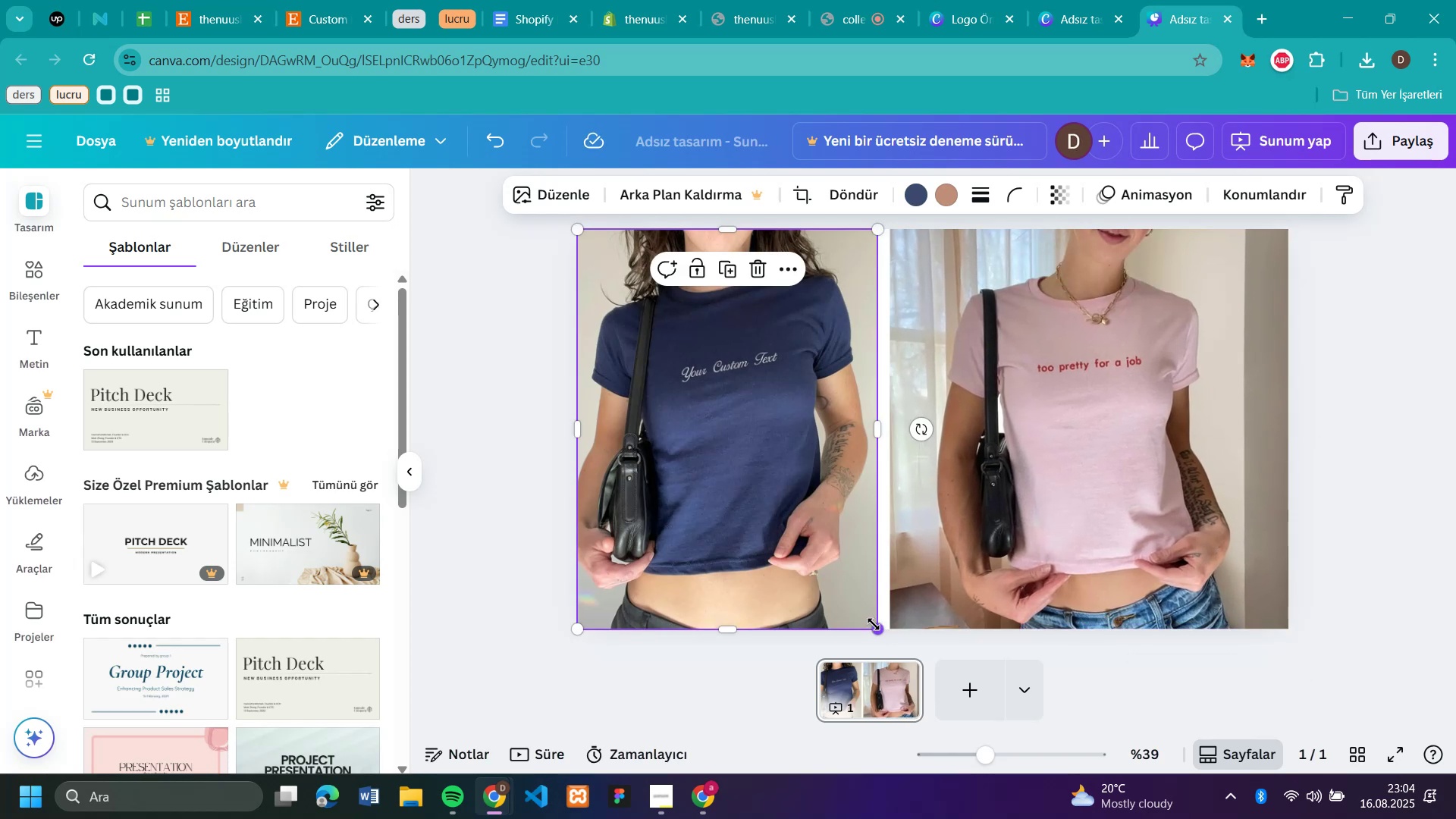 
left_click_drag(start_coordinate=[874, 624], to_coordinate=[896, 634])
 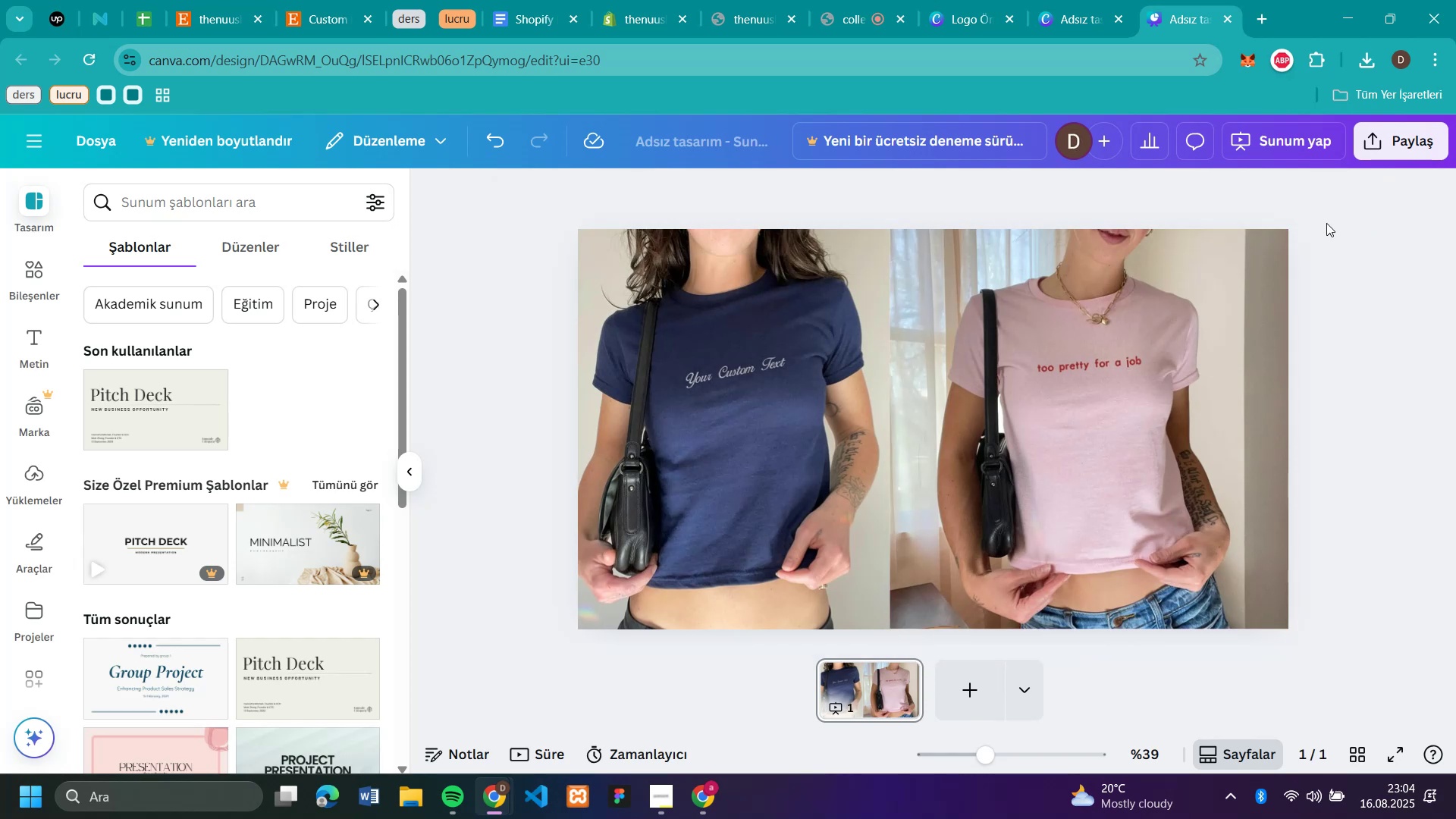 
left_click([1417, 135])
 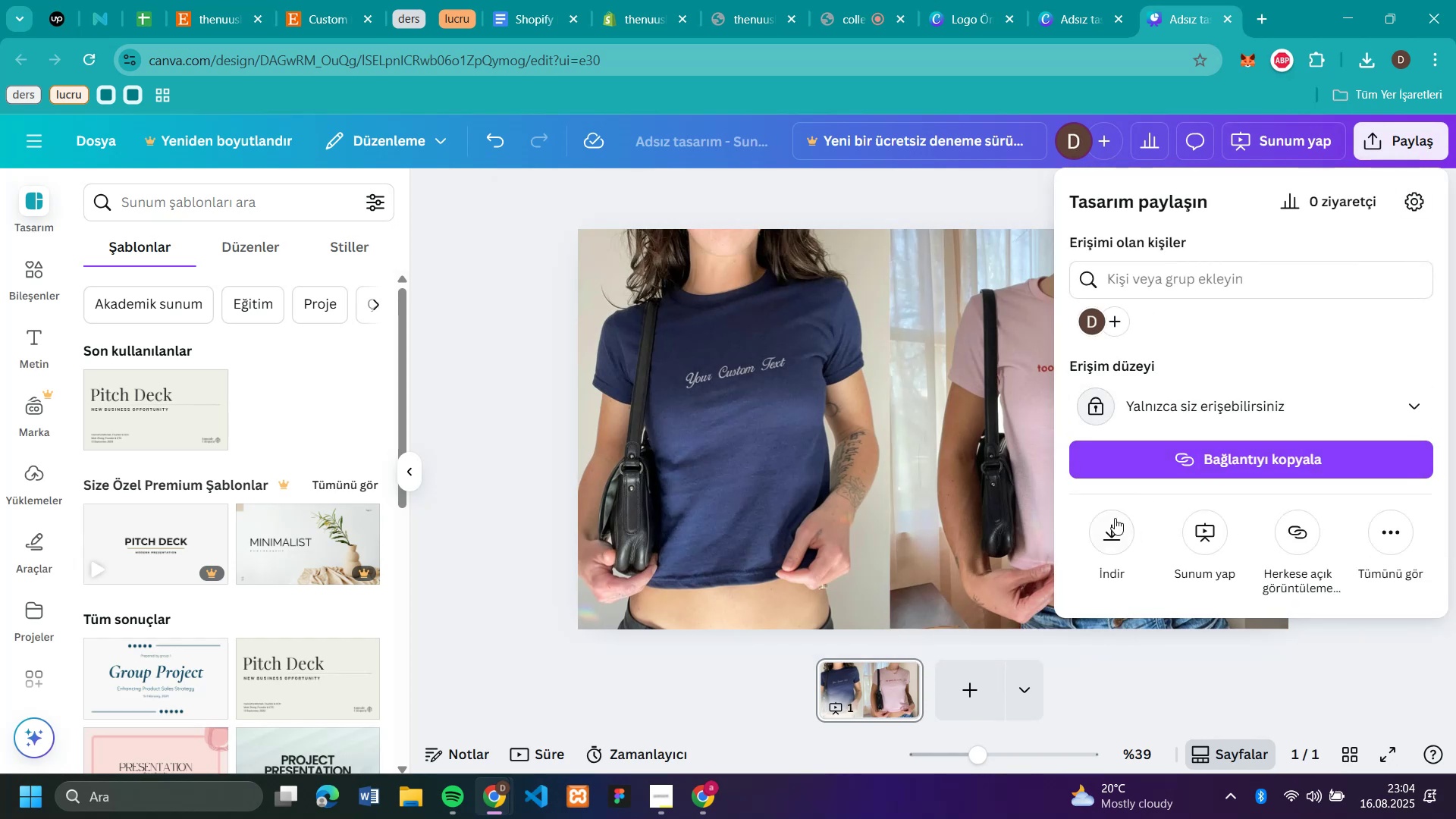 
left_click([1107, 524])
 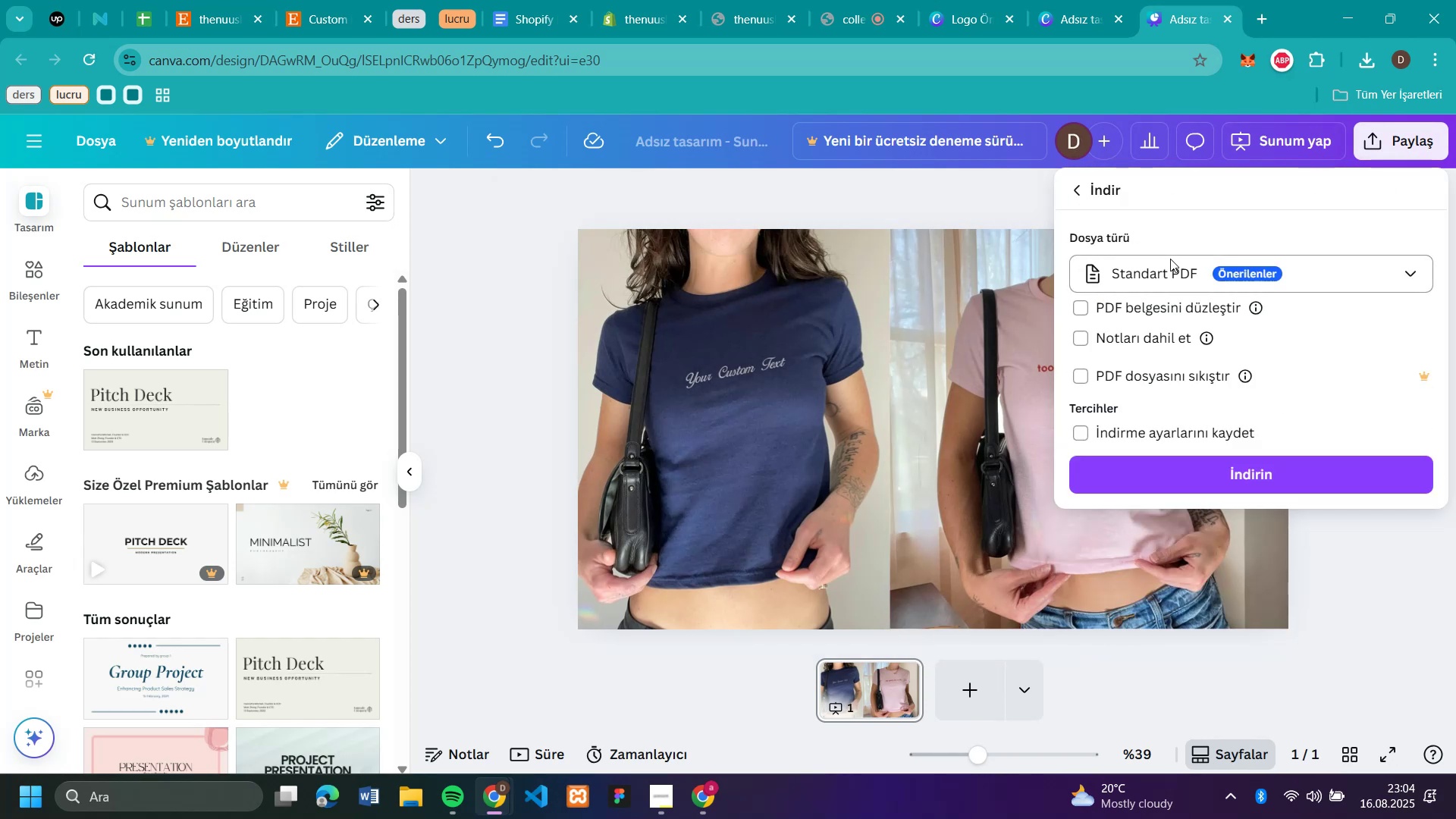 
left_click([1184, 281])
 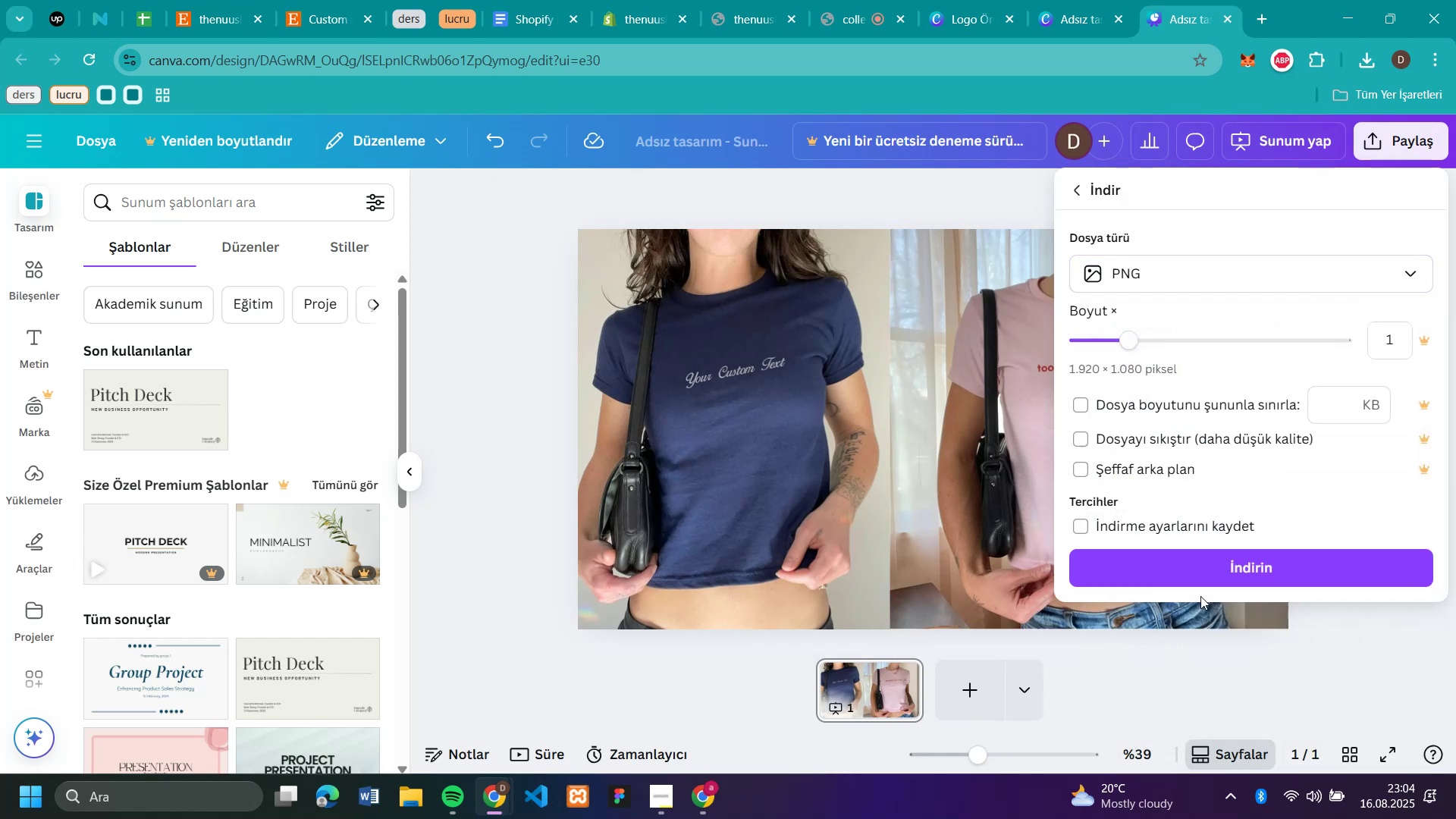 
left_click([1217, 564])
 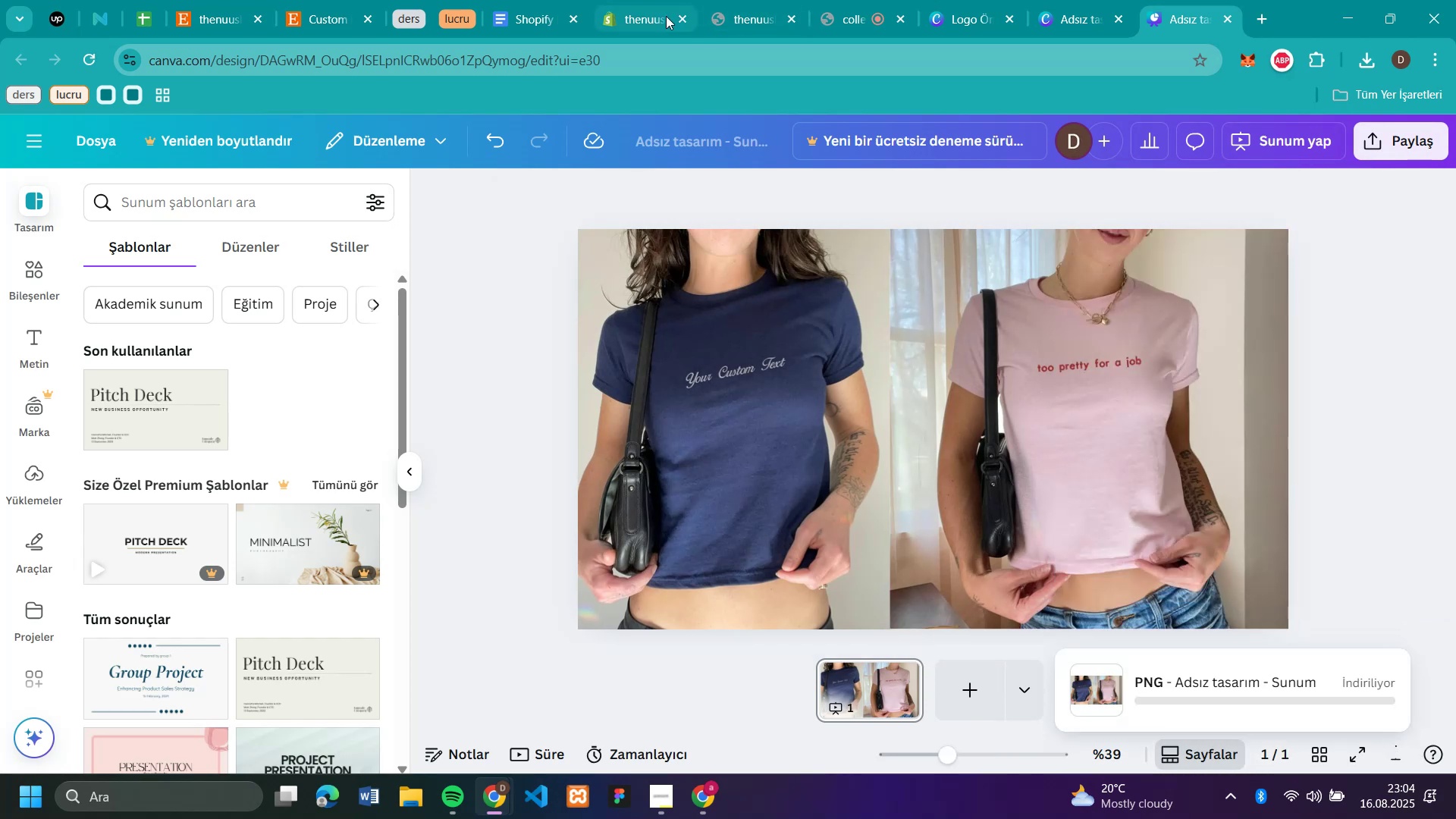 
left_click([657, 17])
 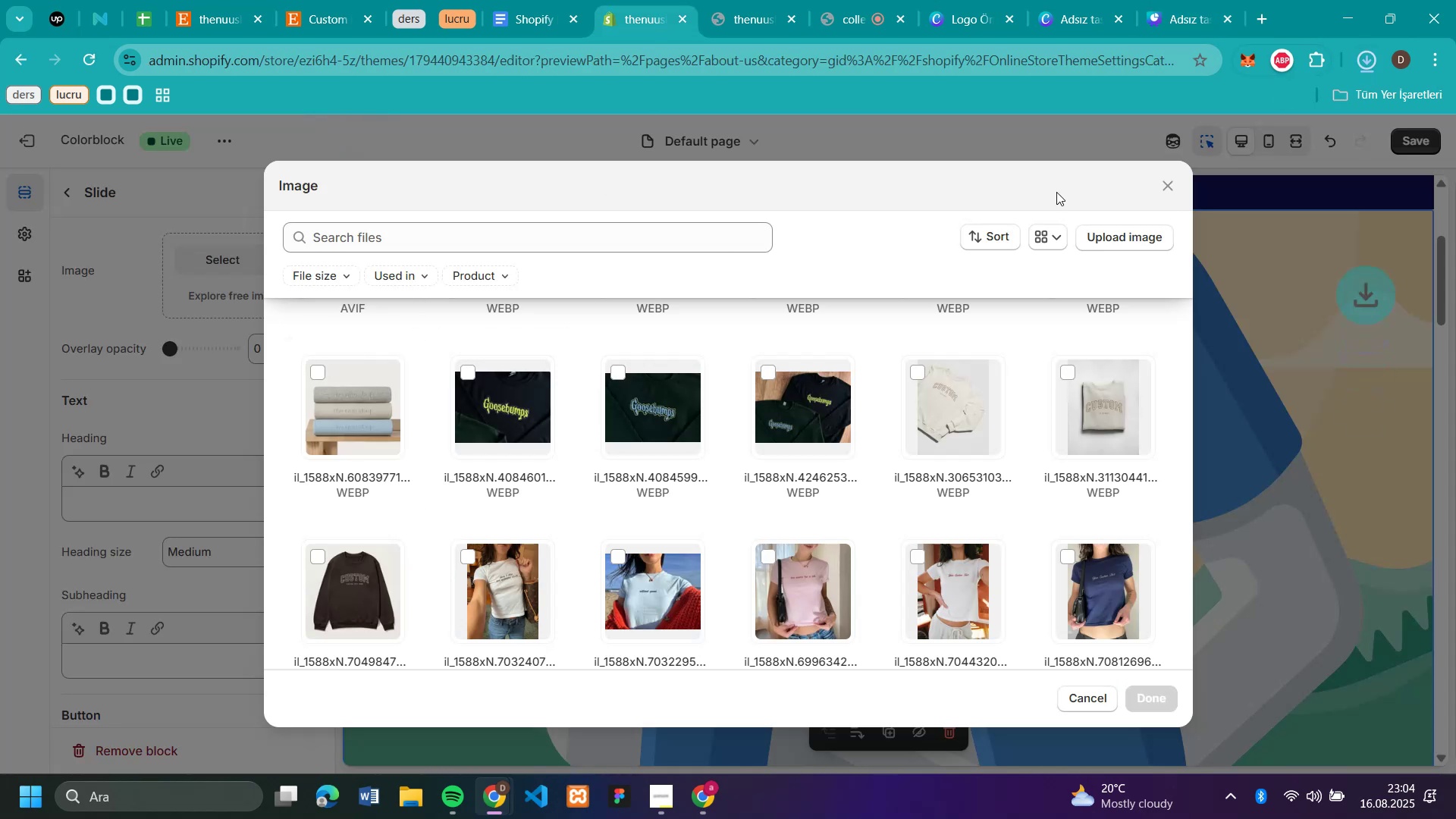 
left_click_drag(start_coordinate=[1178, 99], to_coordinate=[701, 302])
 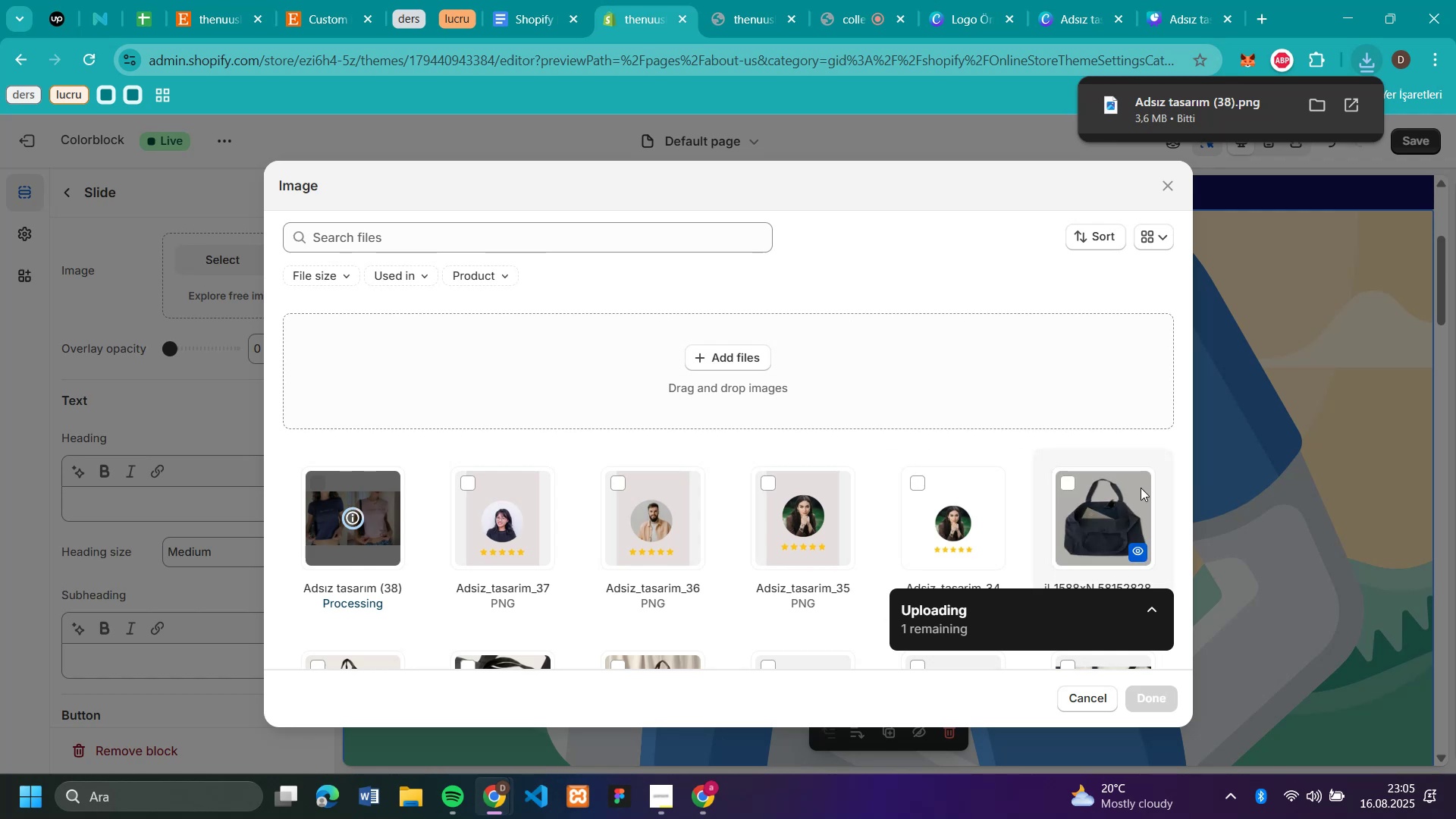 
wait(9.72)
 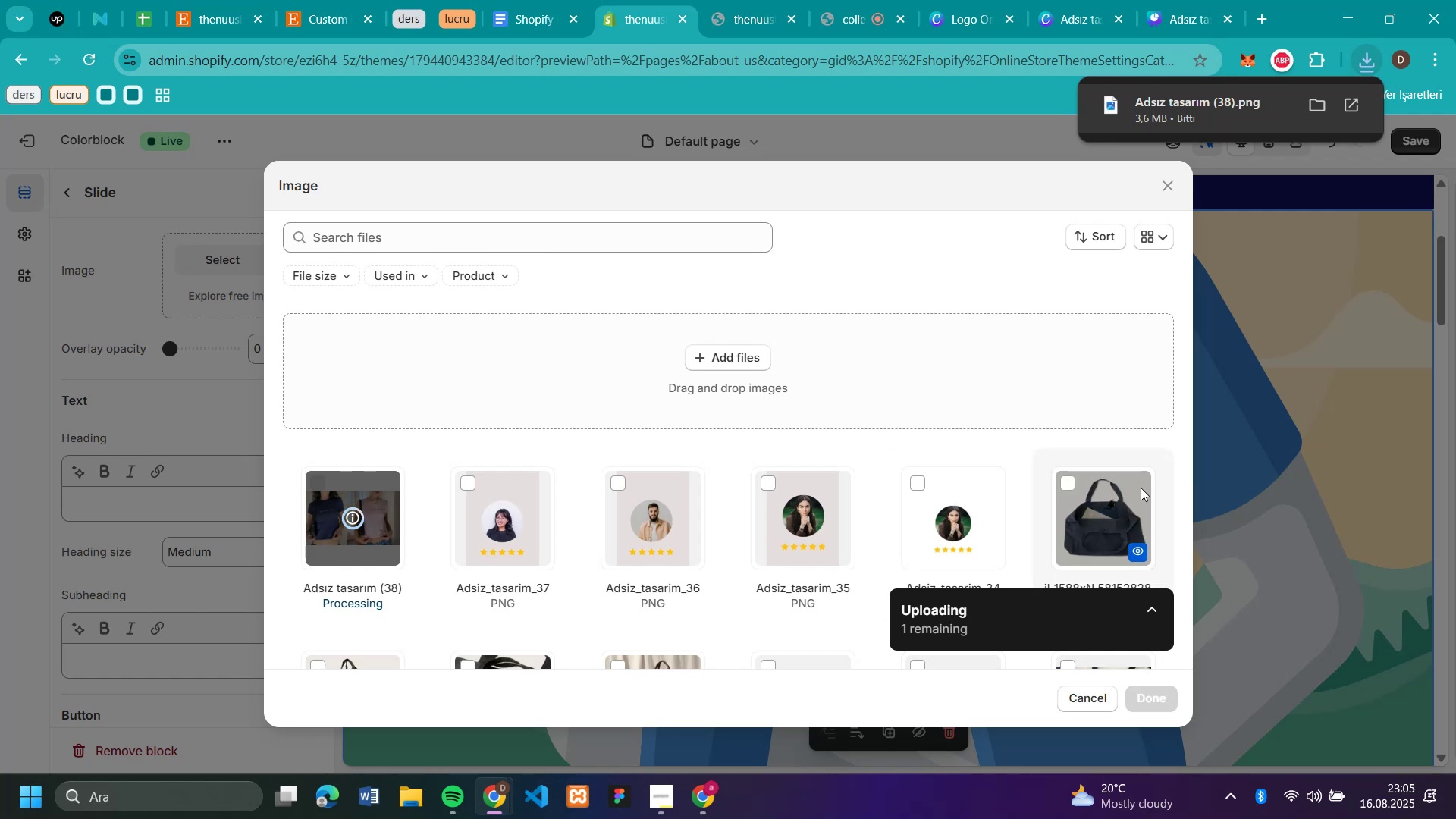 
scroll: coordinate [1149, 588], scroll_direction: up, amount: 1.0
 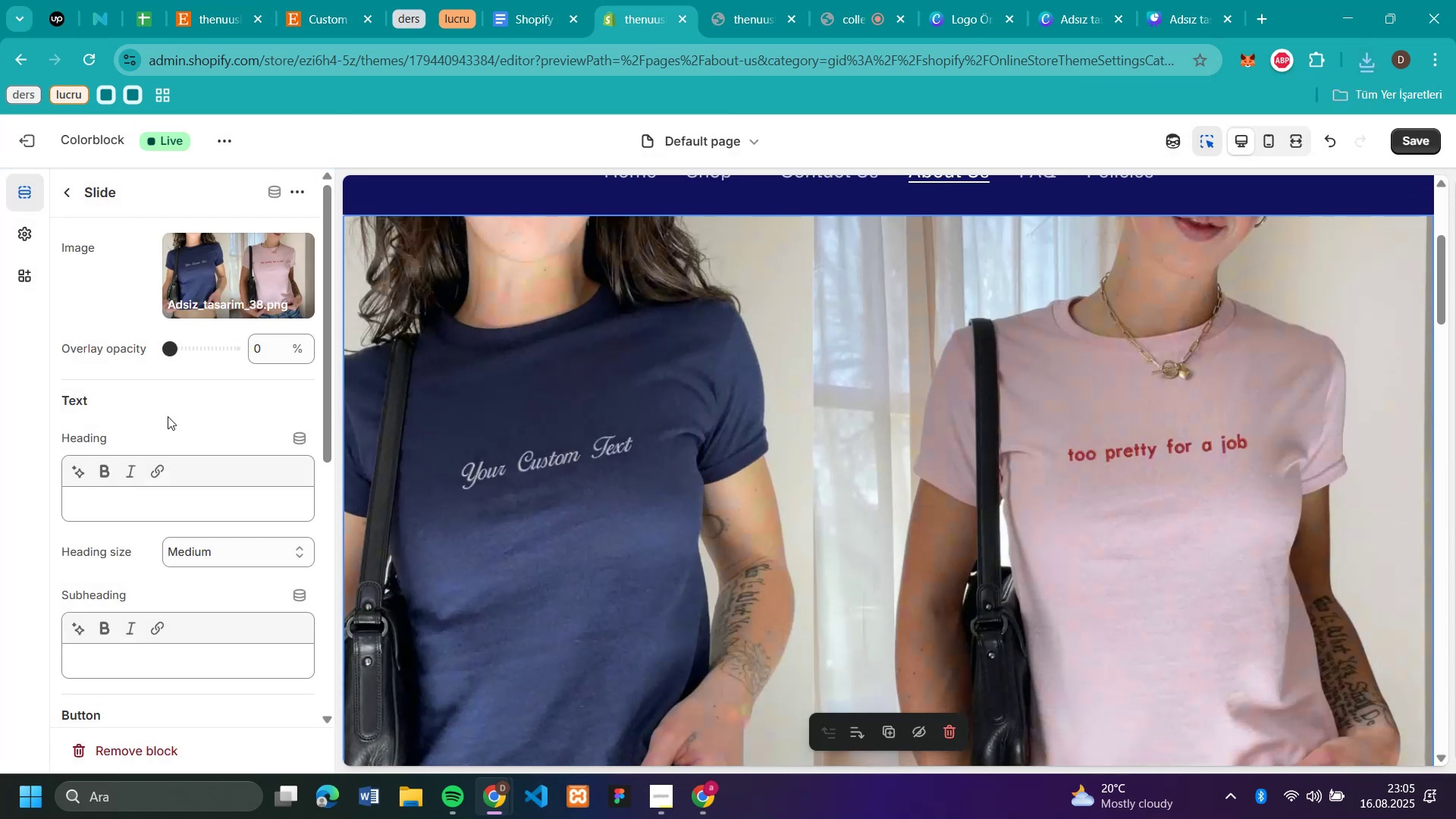 
scroll: coordinate [163, 414], scroll_direction: down, amount: 3.0
 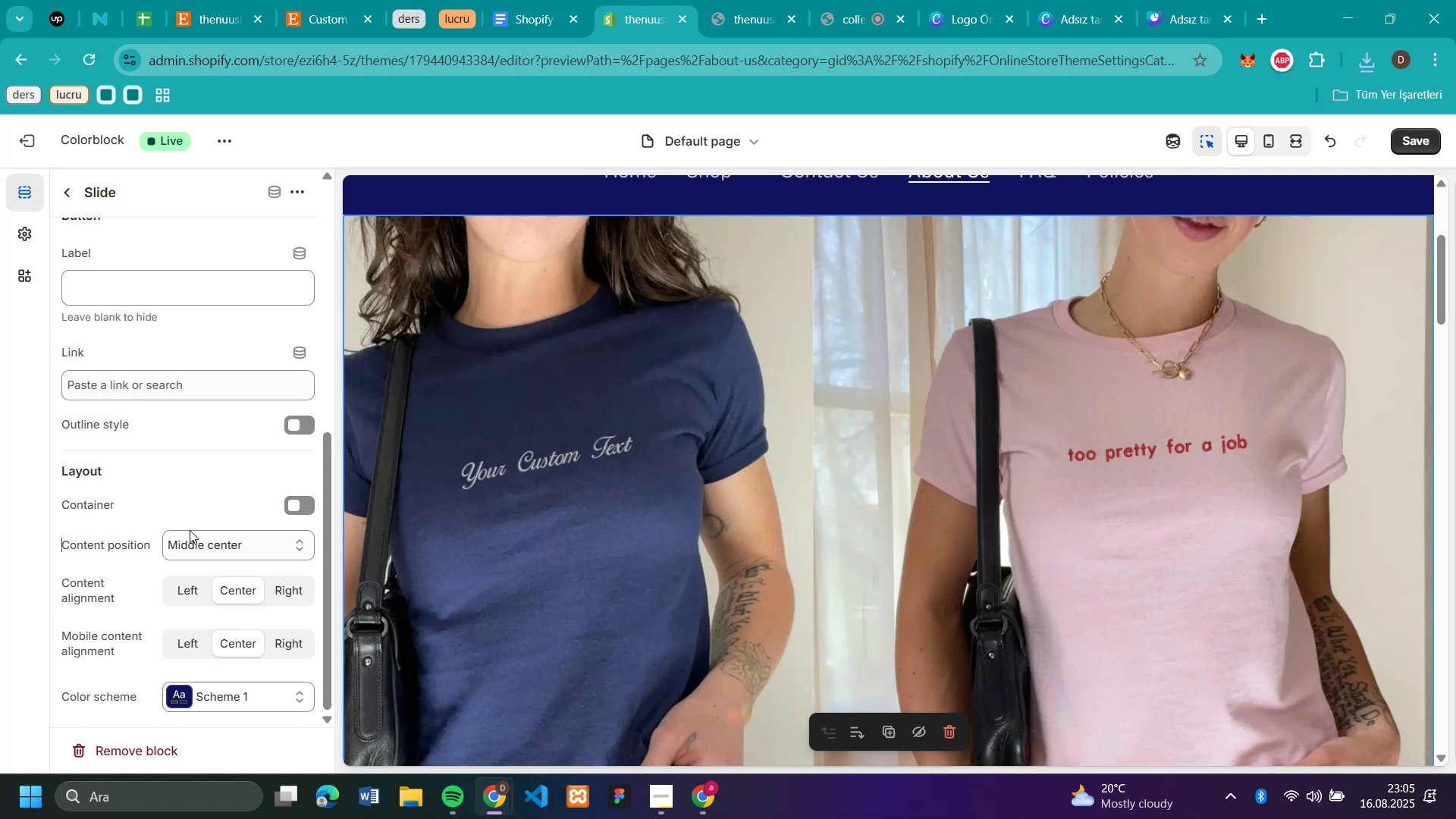 
scroll: coordinate [192, 482], scroll_direction: up, amount: 4.0
 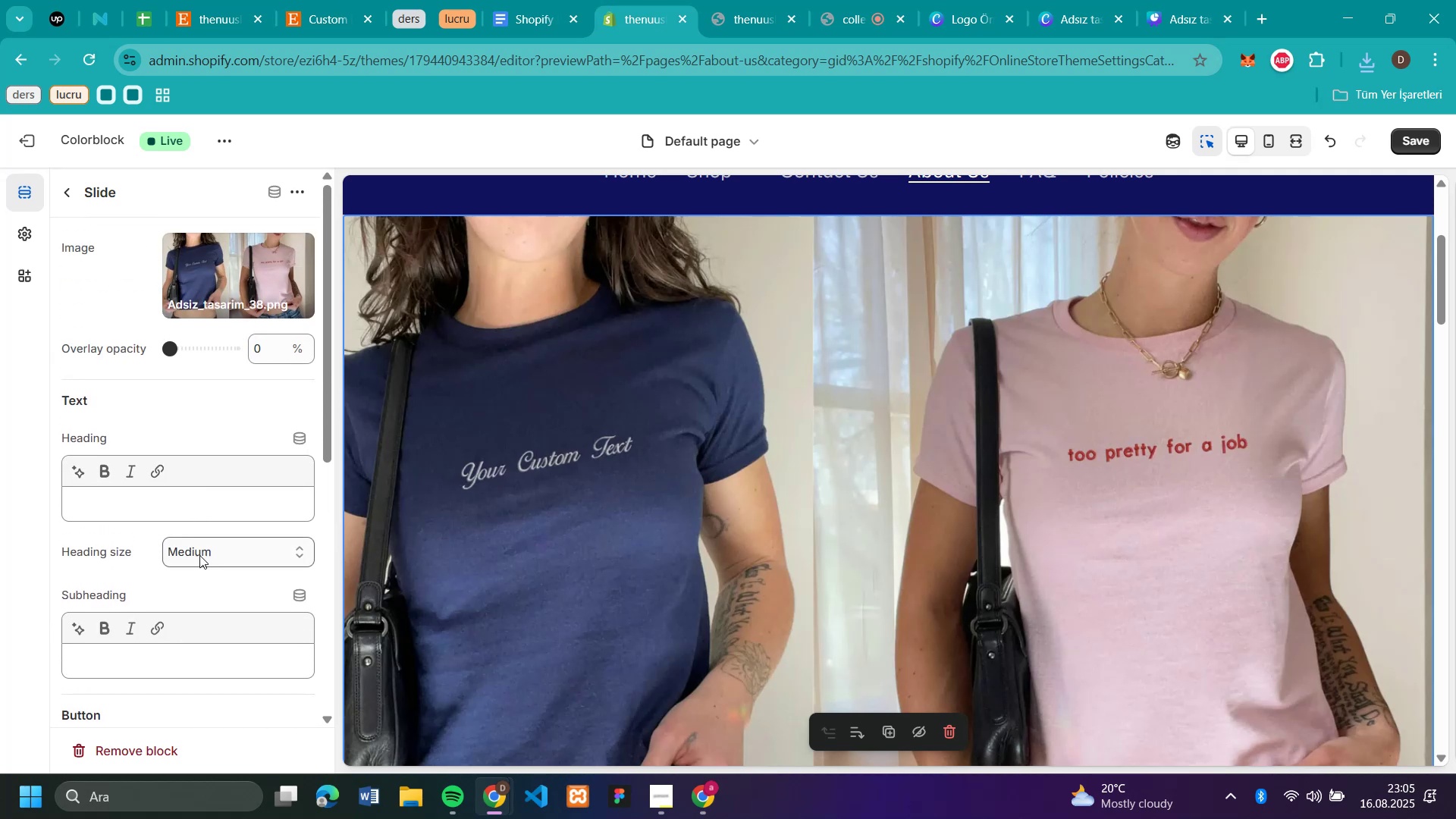 
left_click([206, 554])
 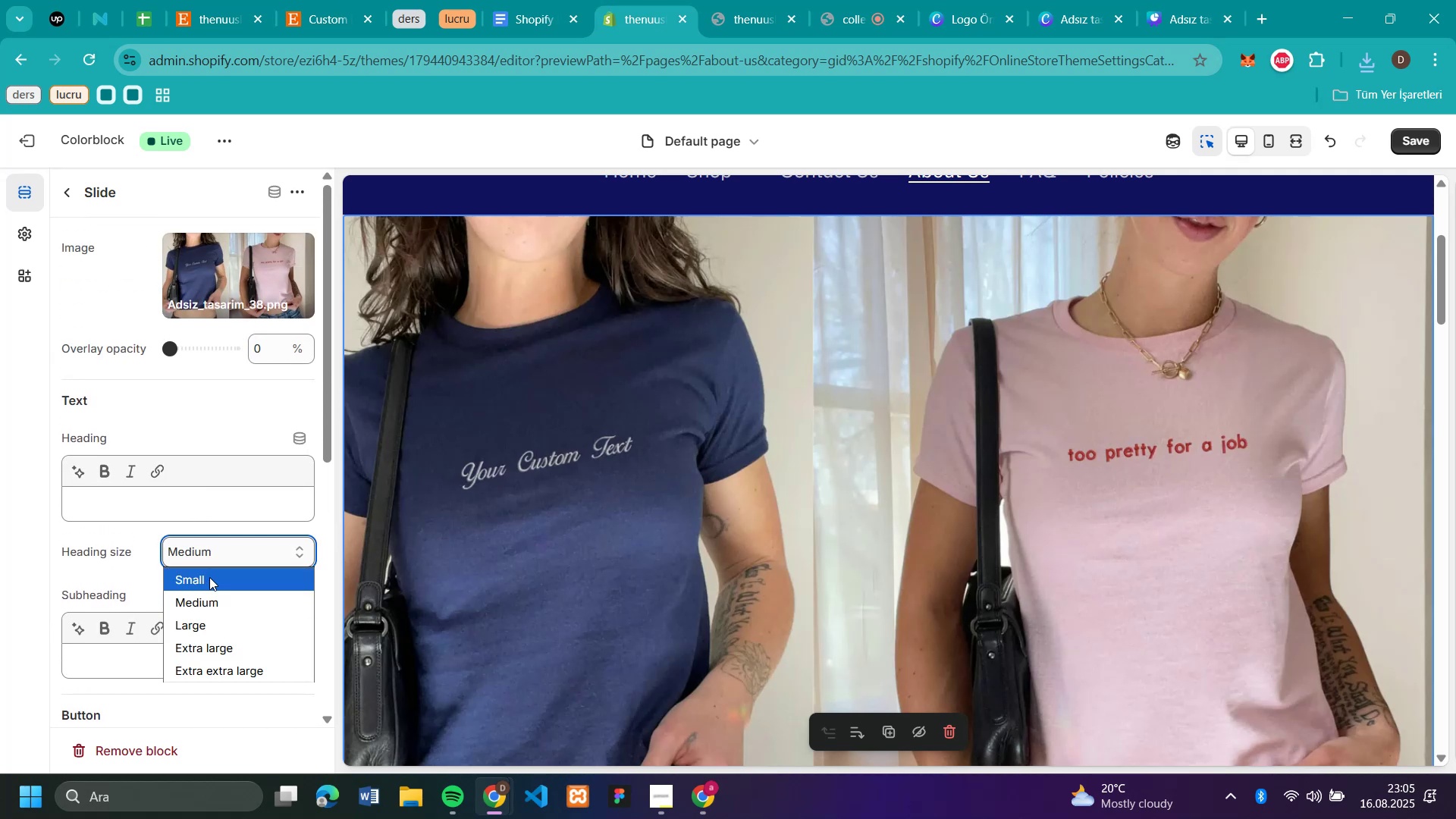 
left_click([209, 577])
 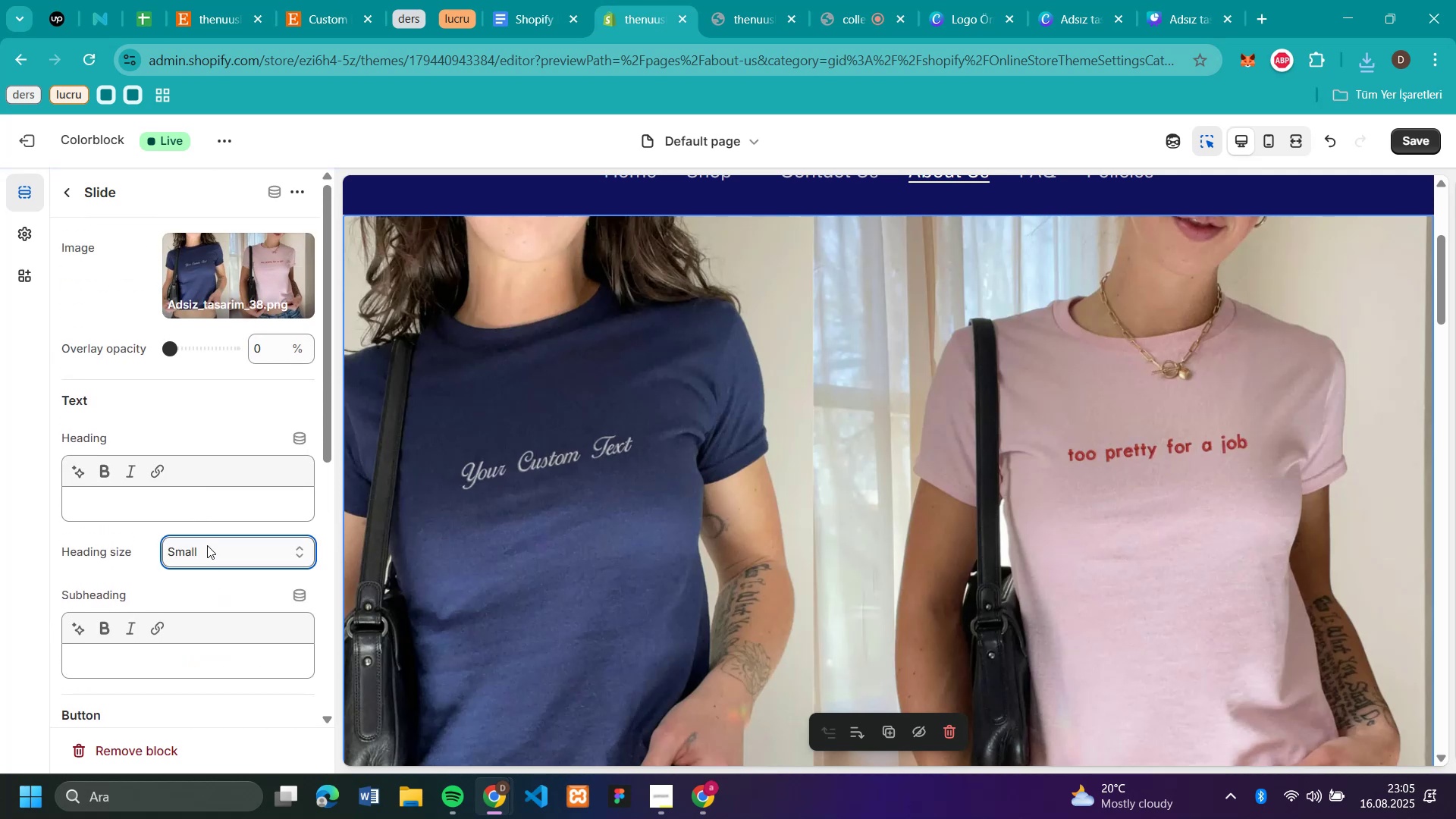 
scroll: coordinate [1058, 516], scroll_direction: down, amount: 1.0
 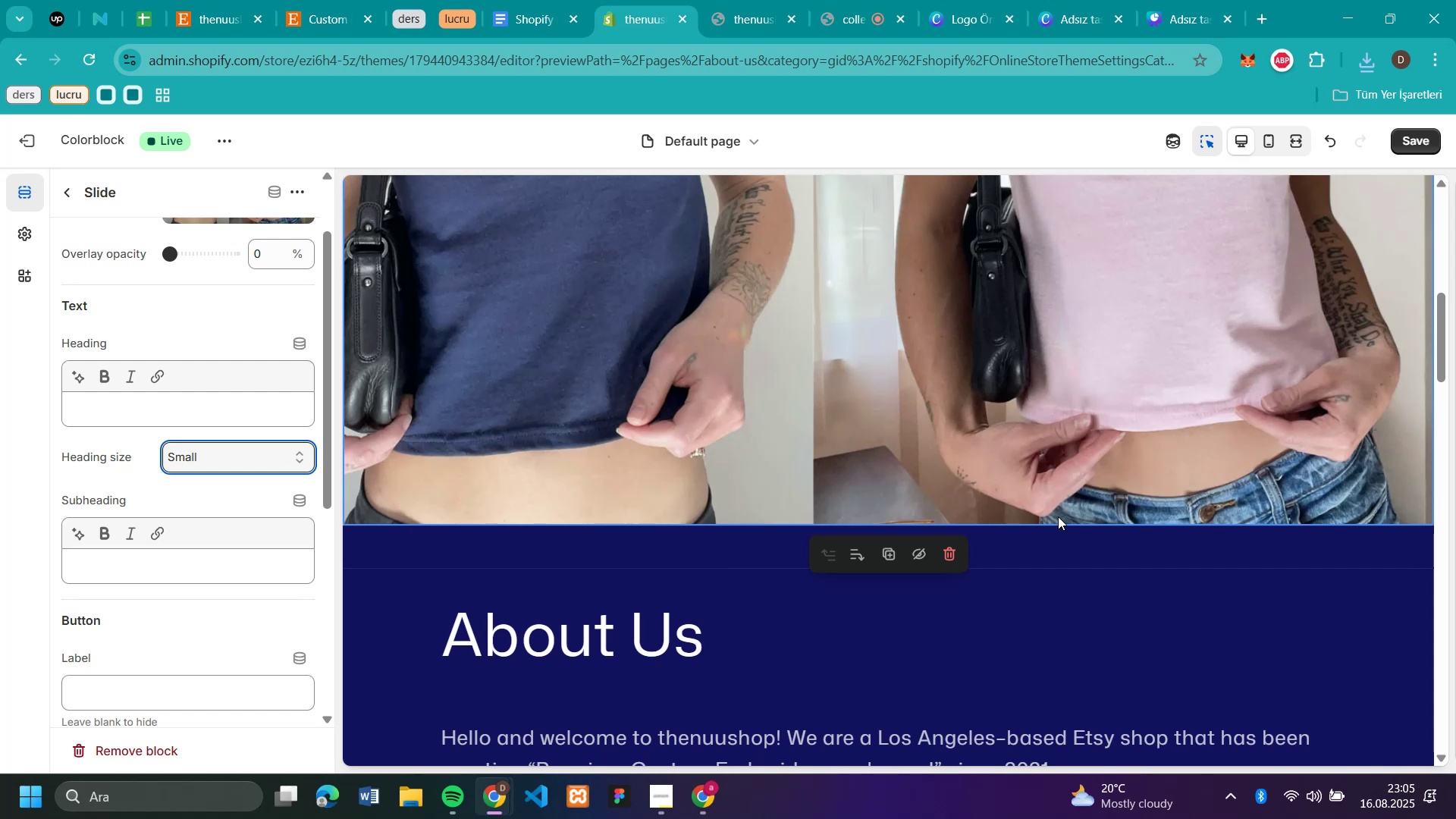 
scroll: coordinate [281, 432], scroll_direction: up, amount: 5.0
 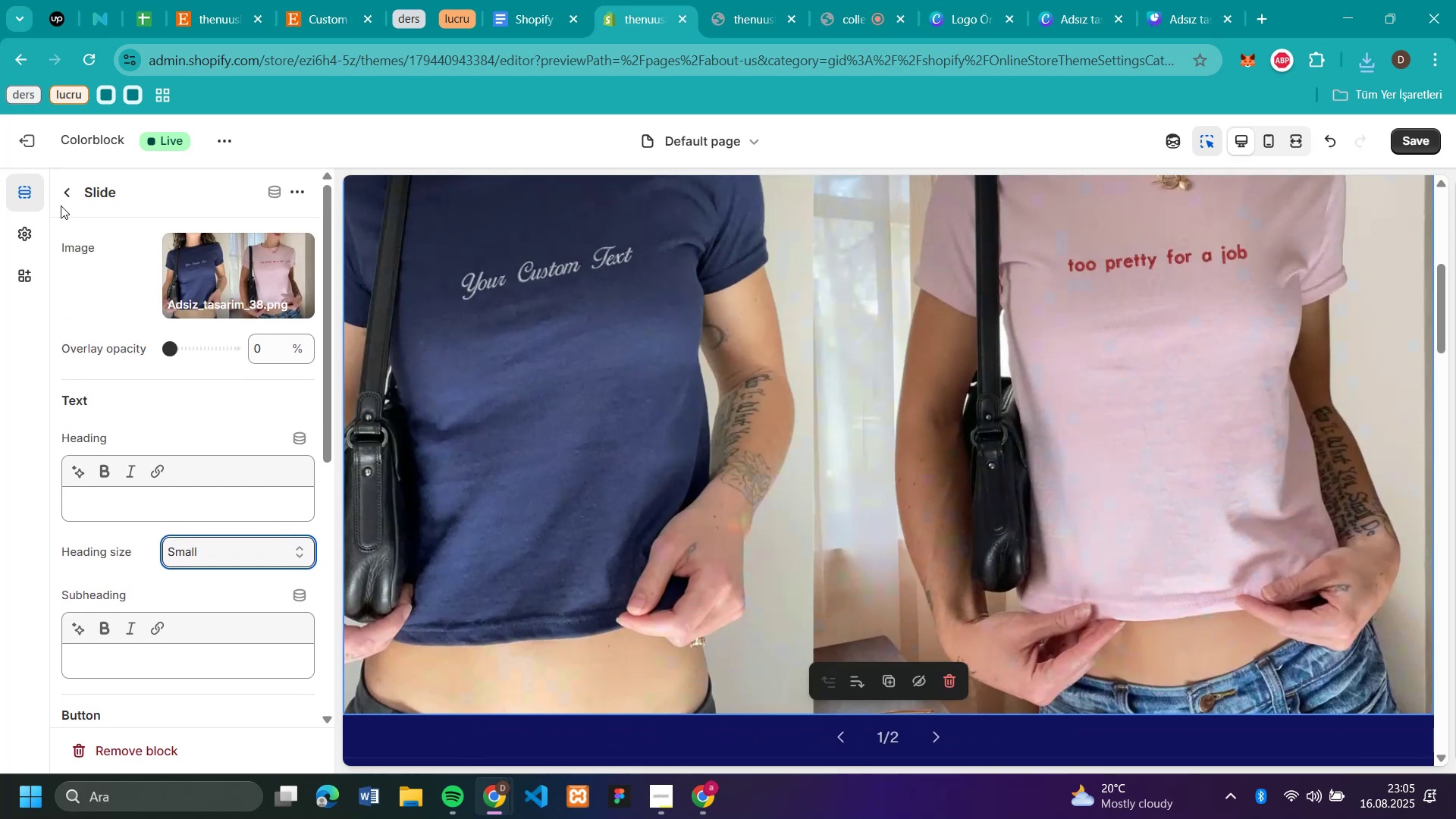 
left_click([63, 200])
 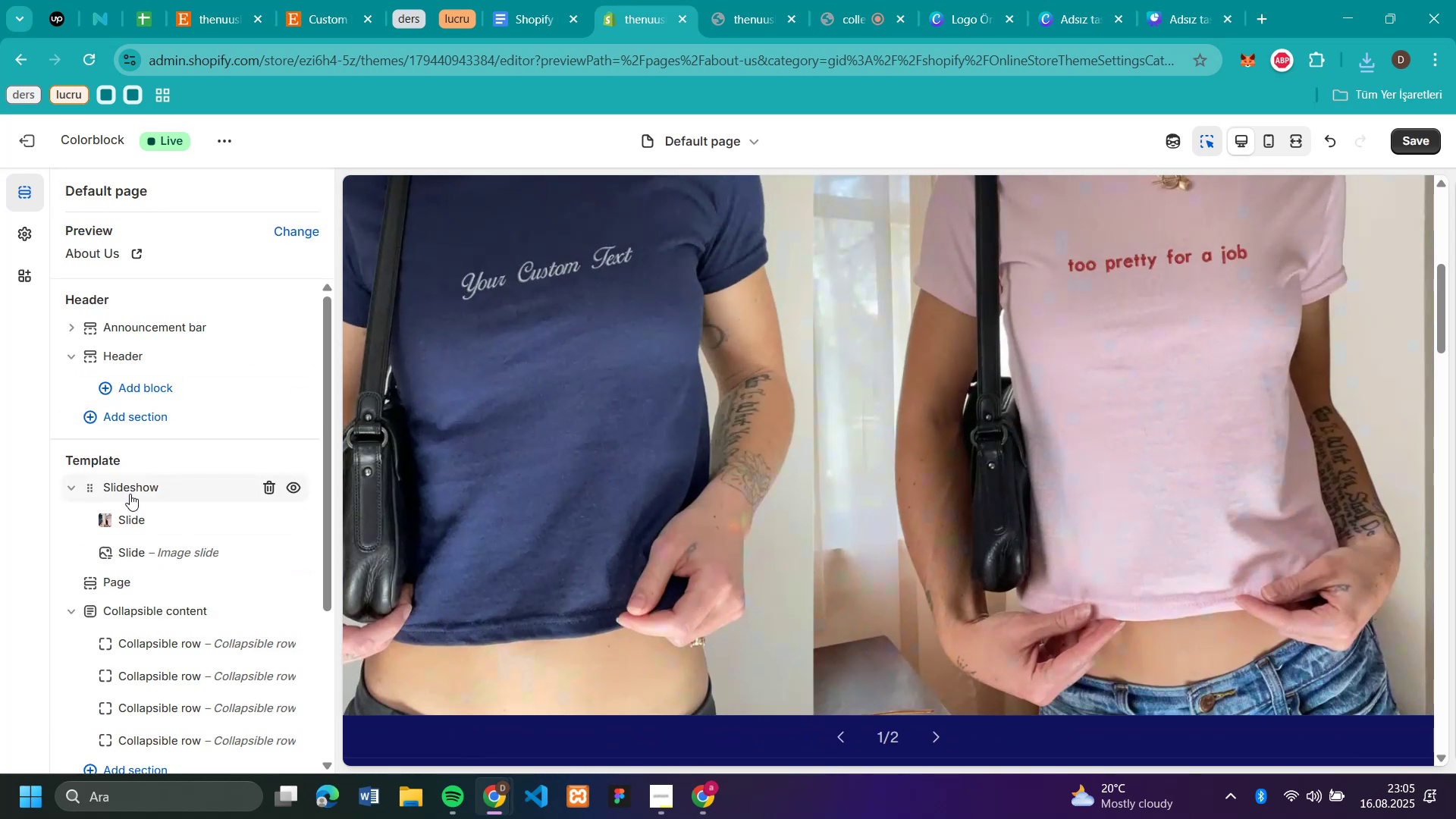 
left_click([130, 493])
 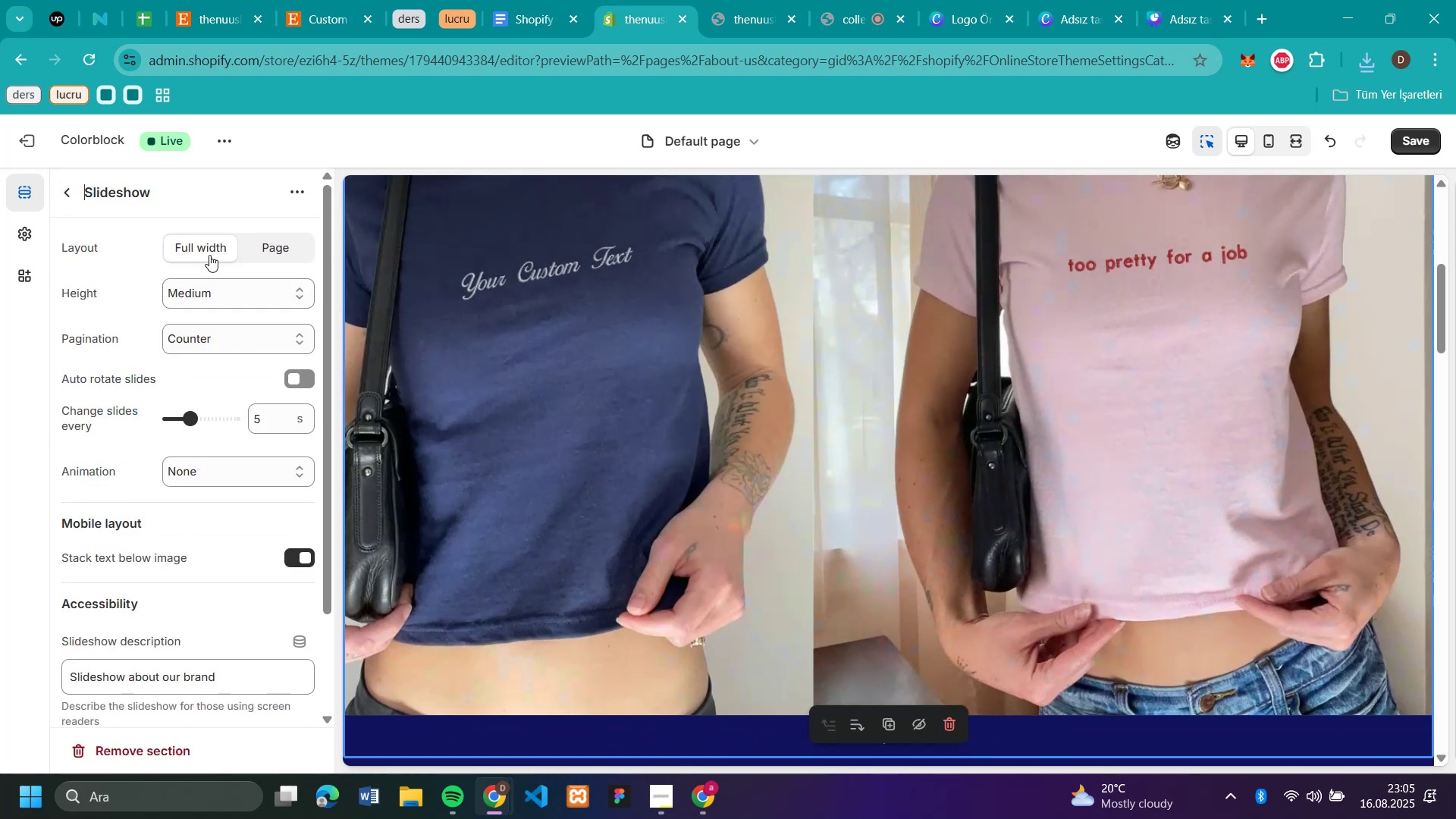 
left_click([268, 255])
 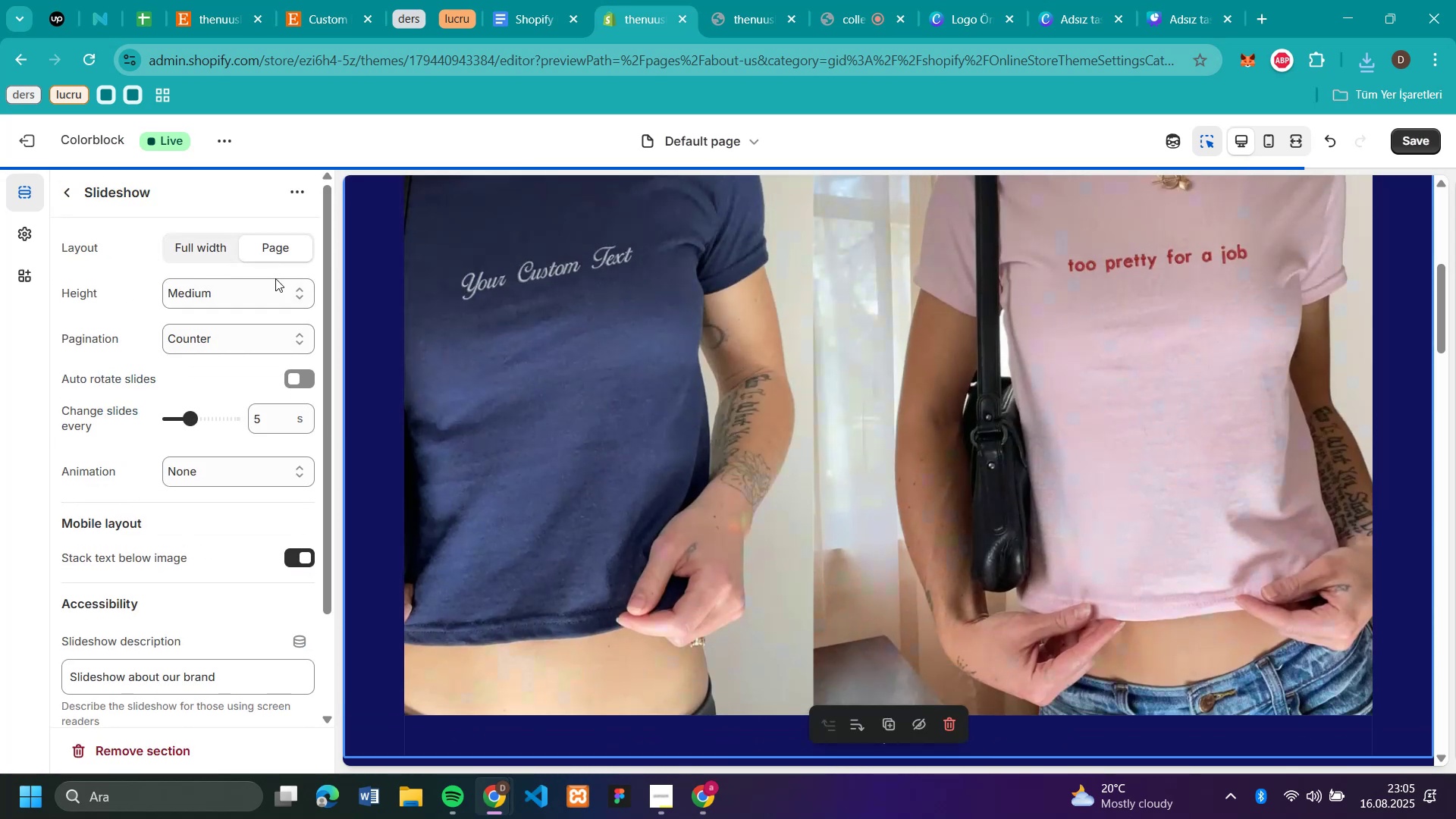 
scroll: coordinate [1153, 454], scroll_direction: up, amount: 4.0
 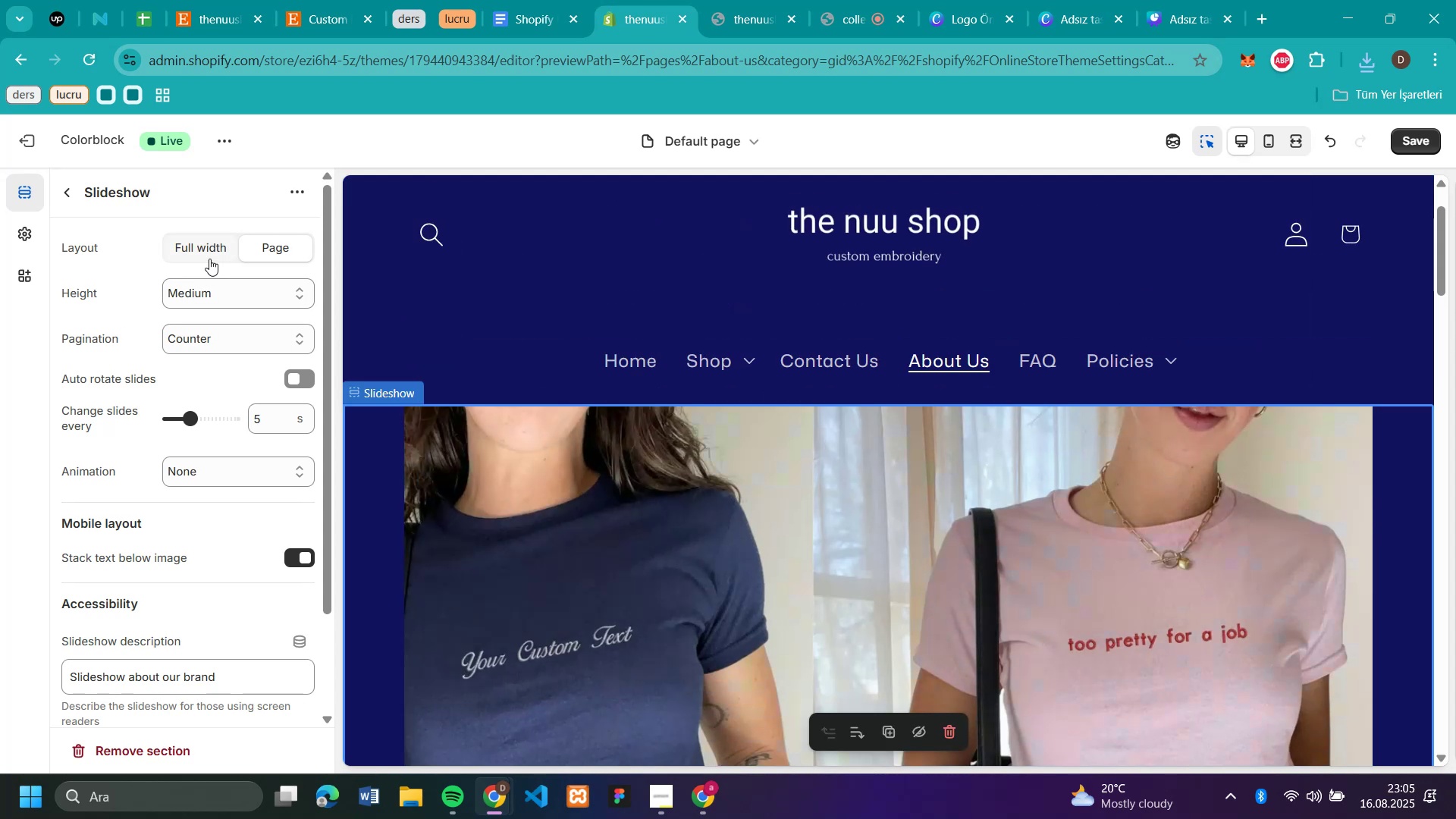 
left_click([209, 259])
 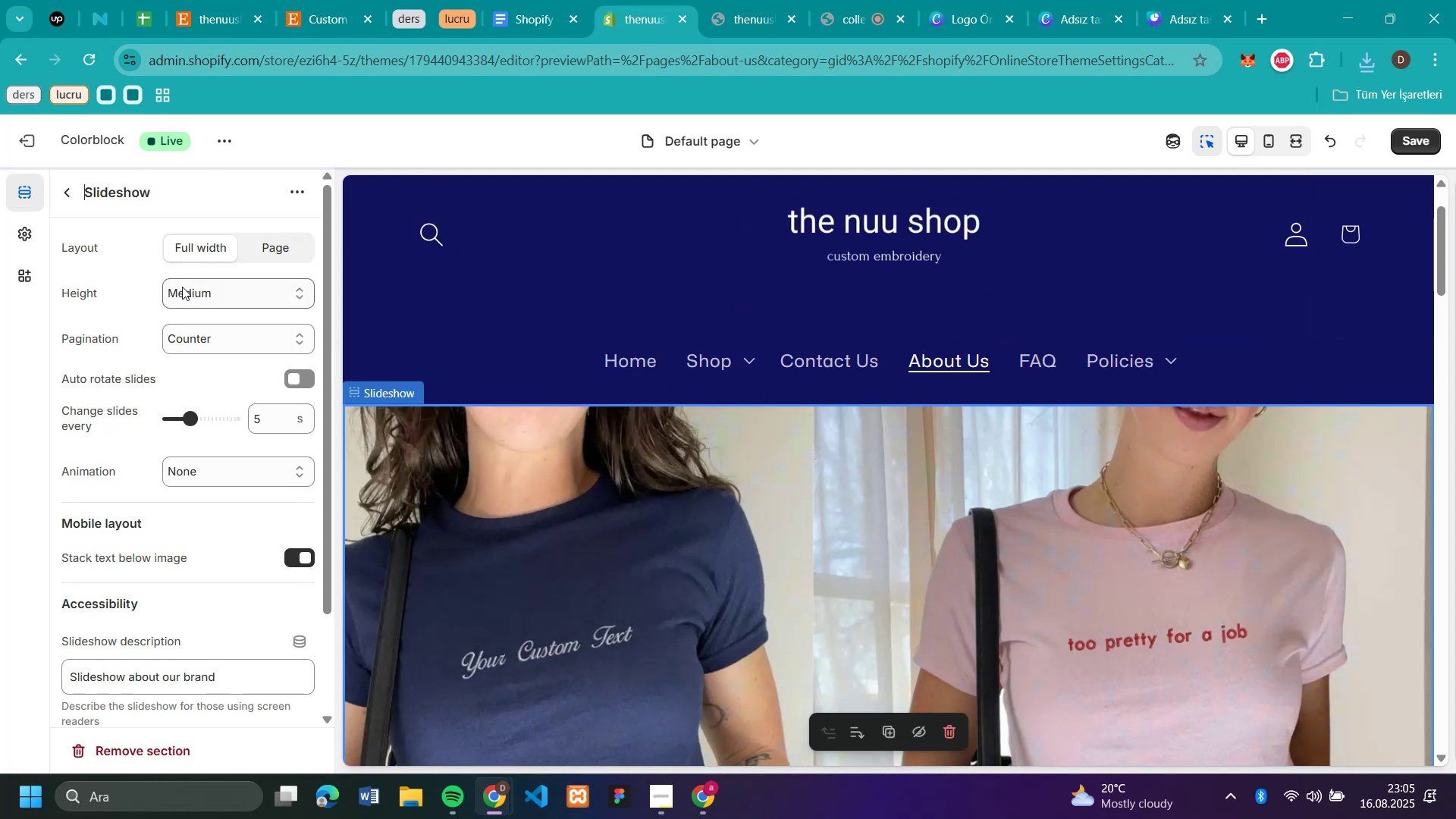 
left_click([182, 287])
 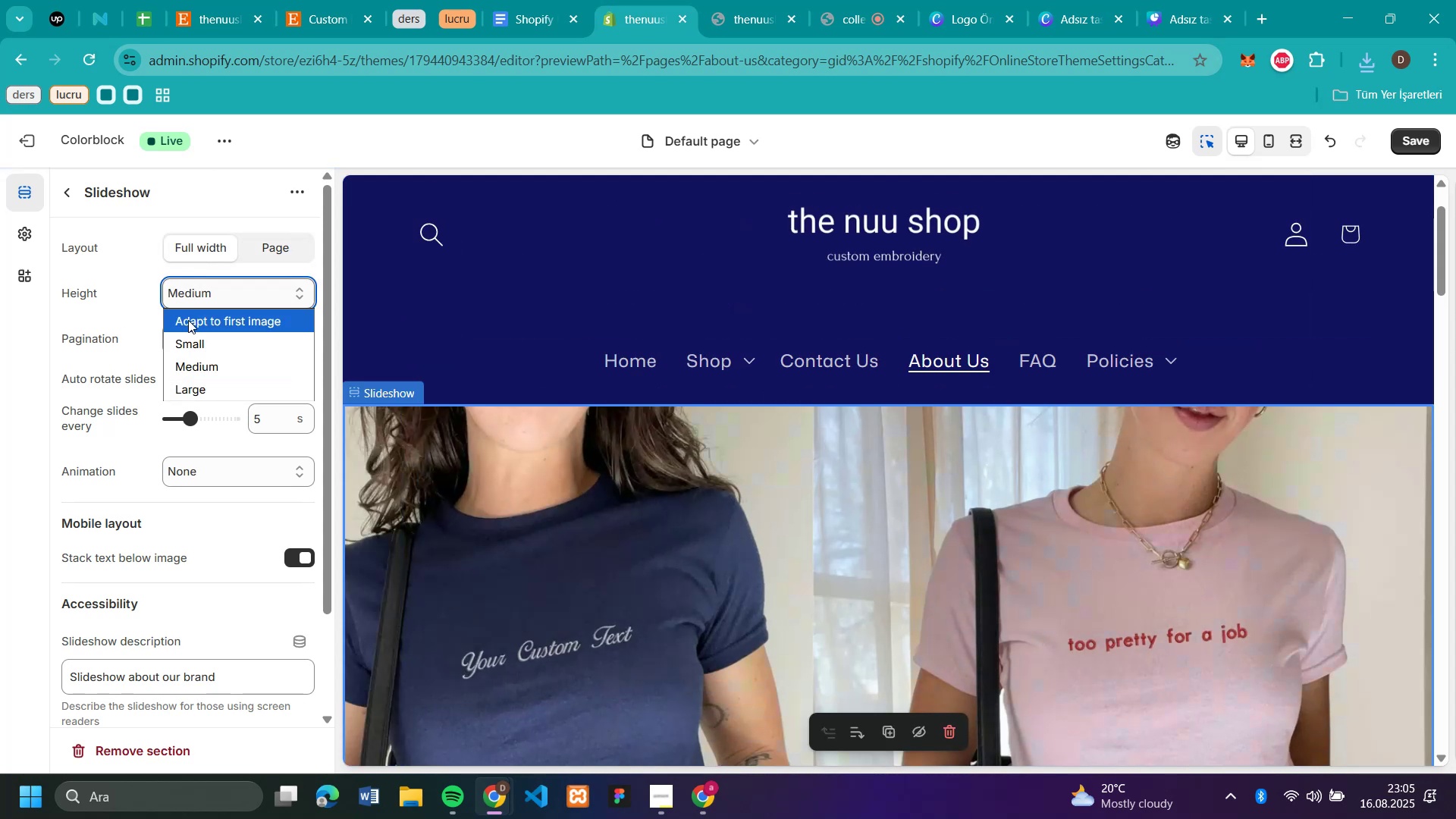 
left_click([189, 322])
 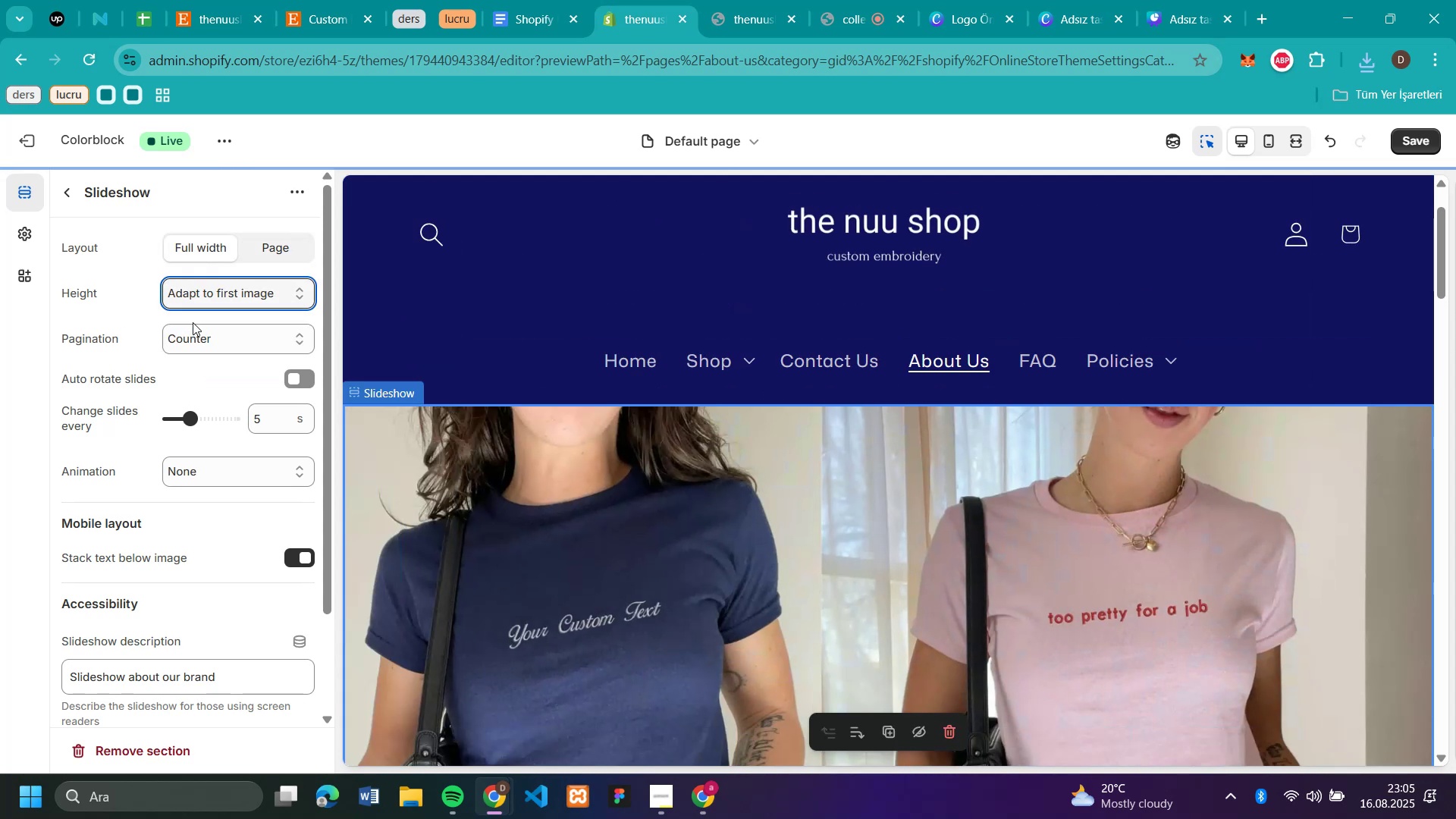 
scroll: coordinate [899, 468], scroll_direction: down, amount: 4.0
 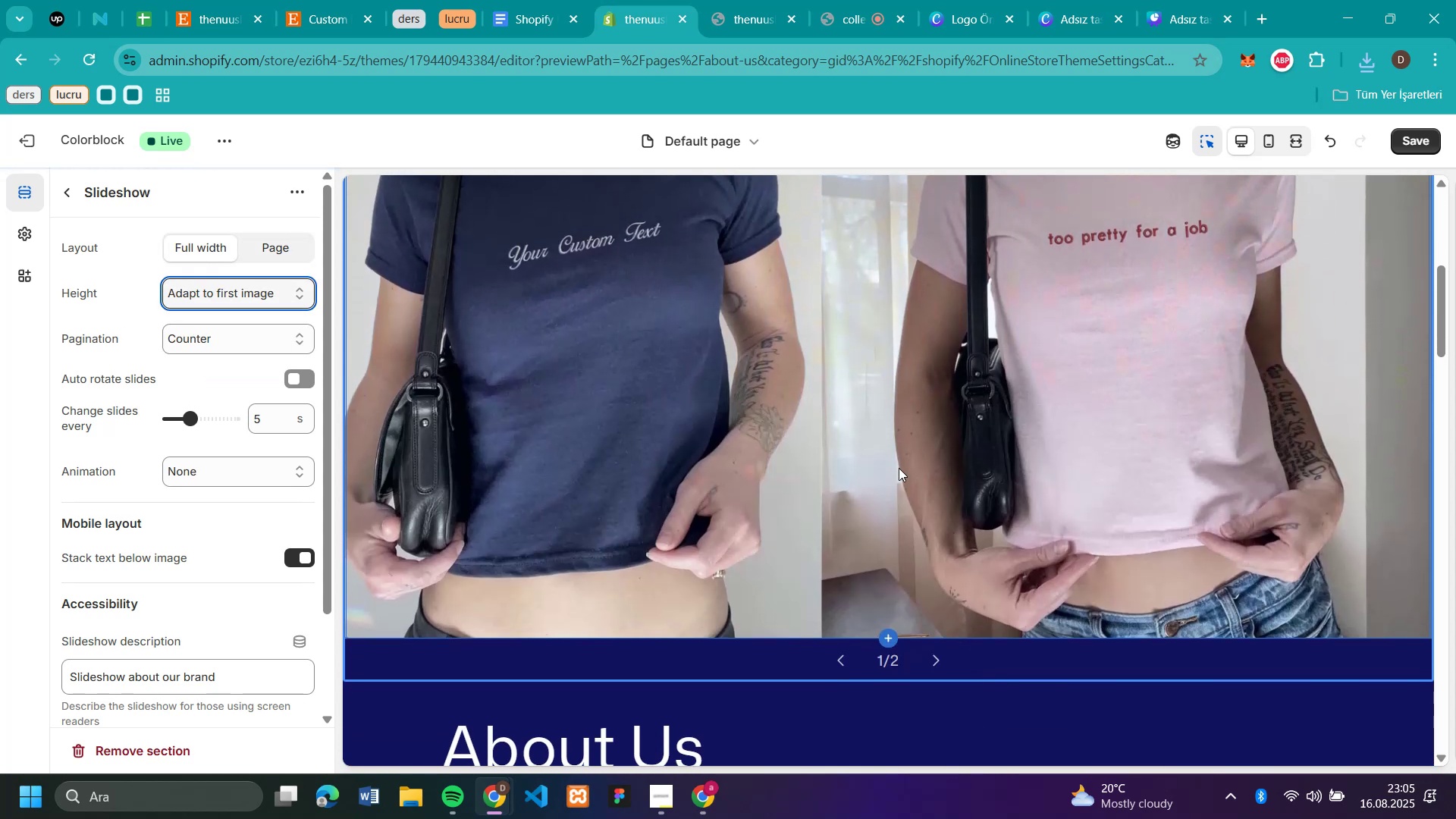 
scroll: coordinate [899, 468], scroll_direction: up, amount: 3.0
 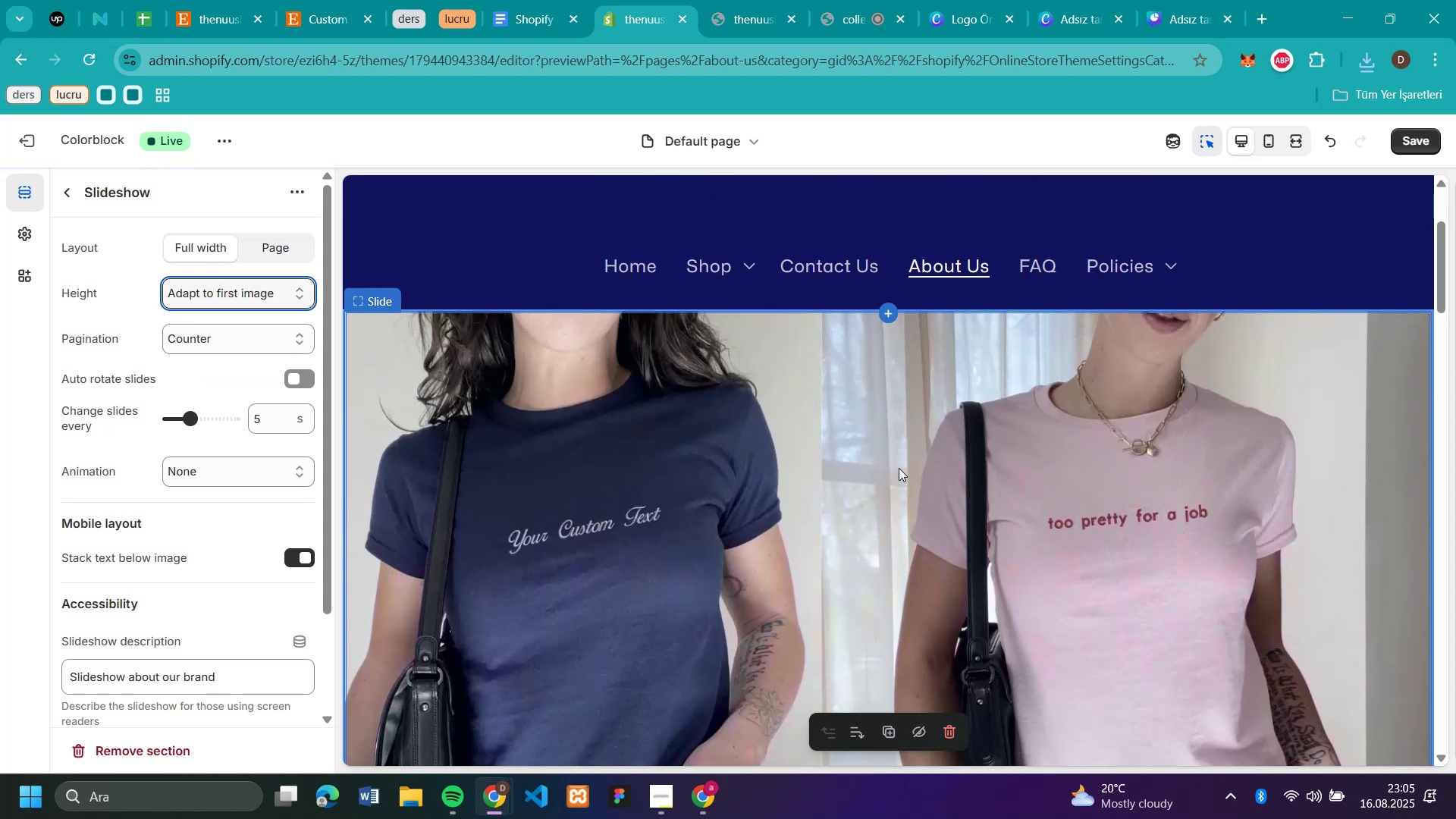 
scroll: coordinate [899, 468], scroll_direction: none, amount: 0.0
 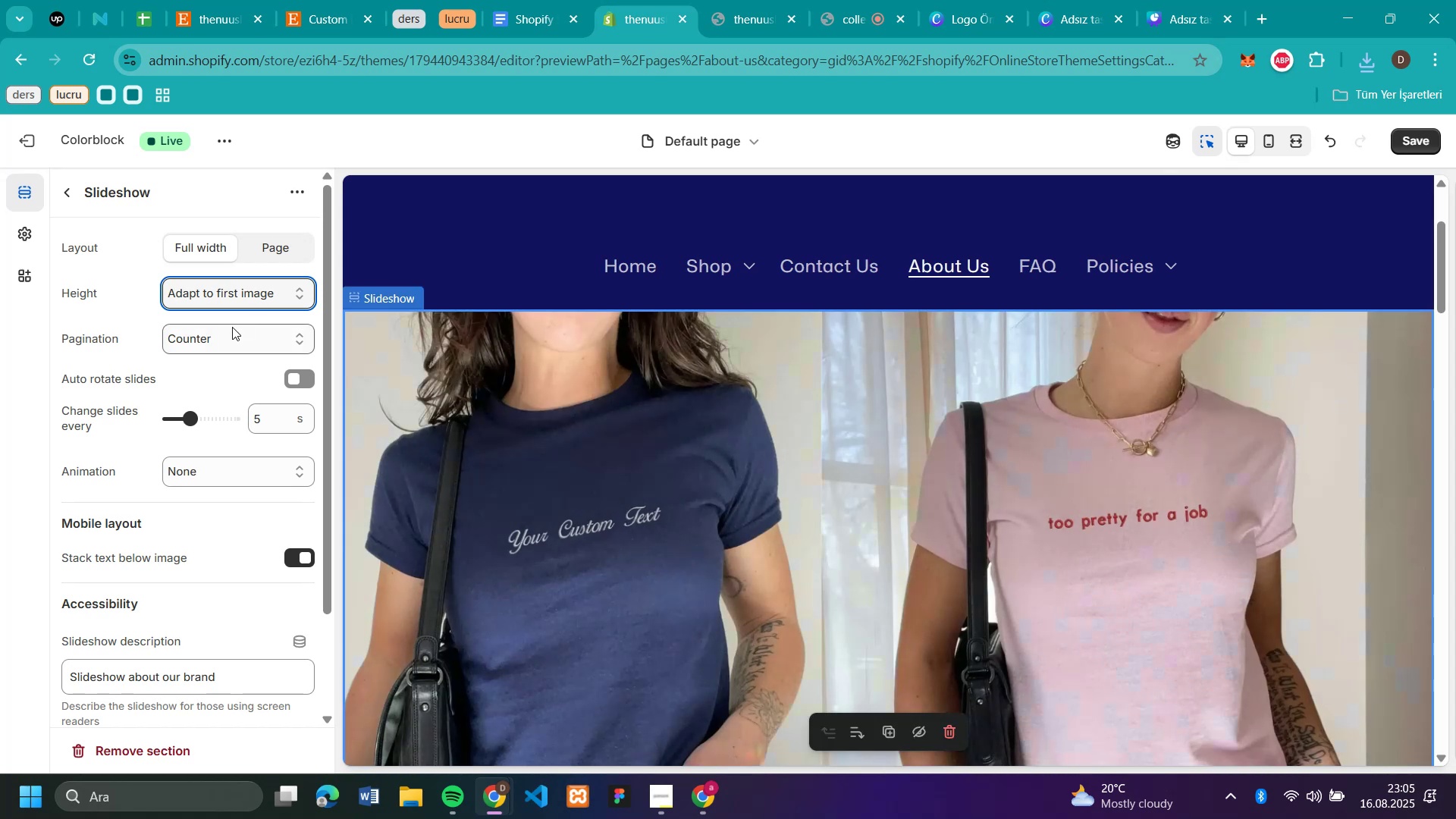 
left_click([223, 339])
 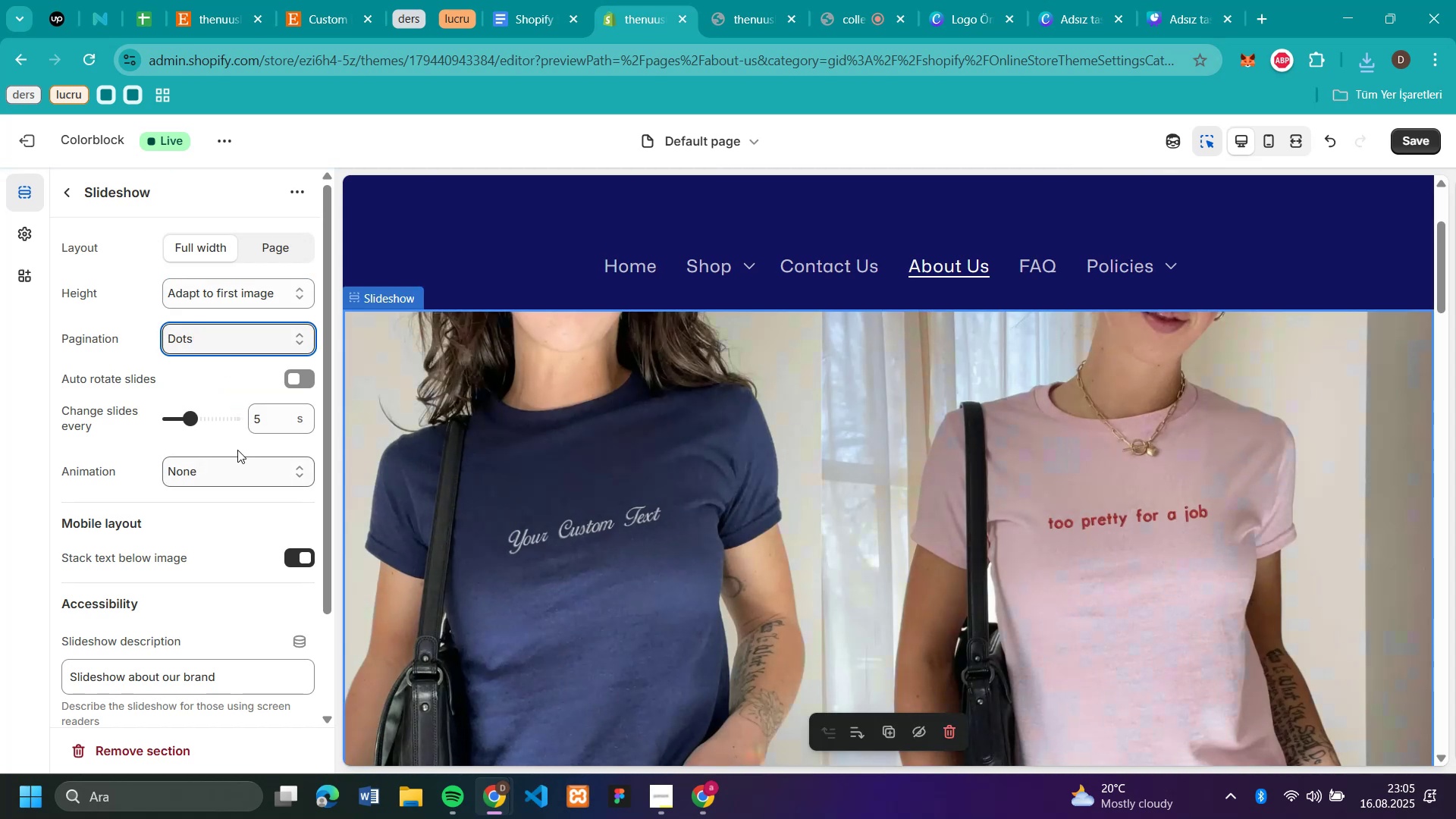 
left_click([309, 379])
 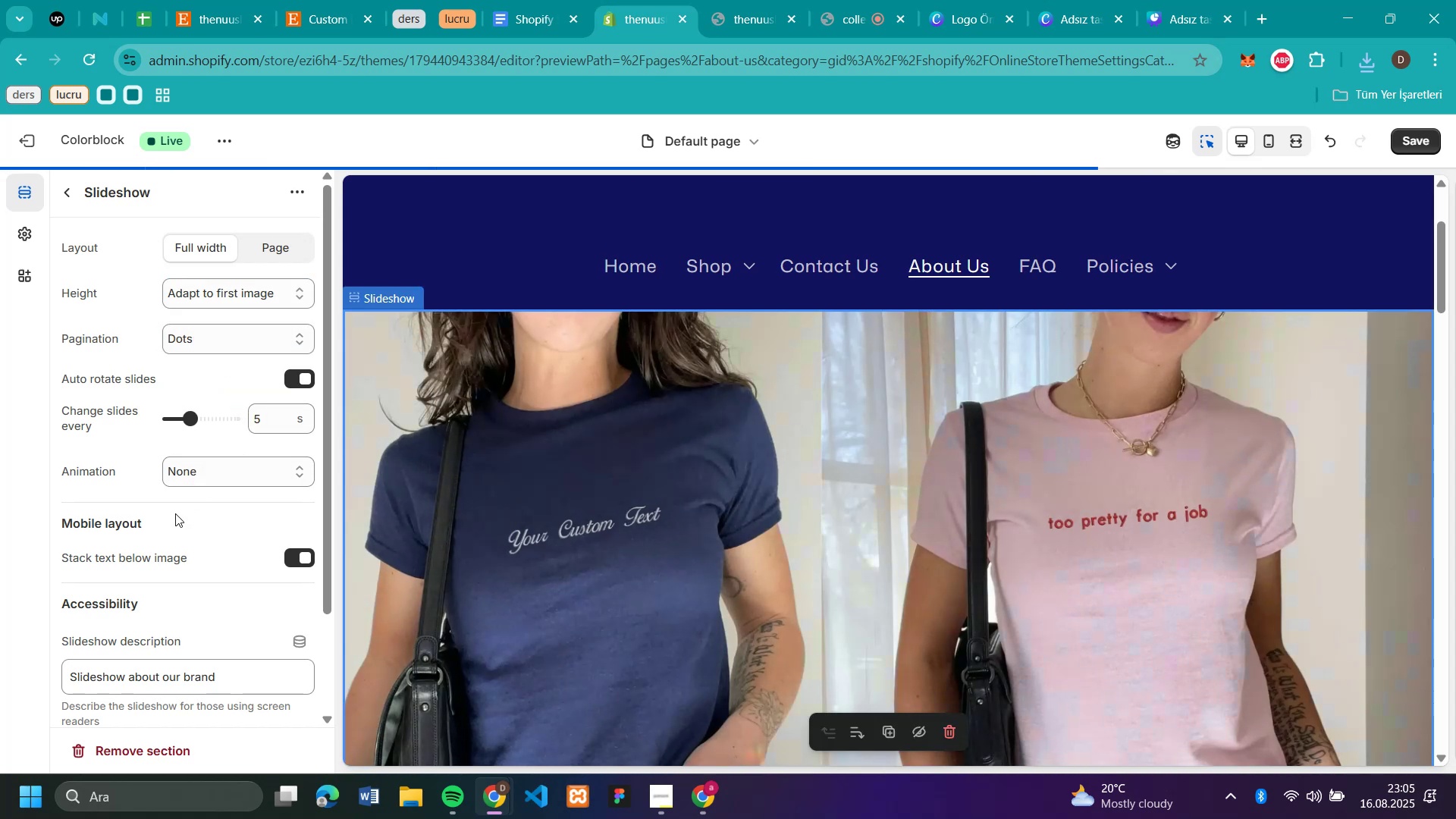 
scroll: coordinate [888, 449], scroll_direction: down, amount: 5.0
 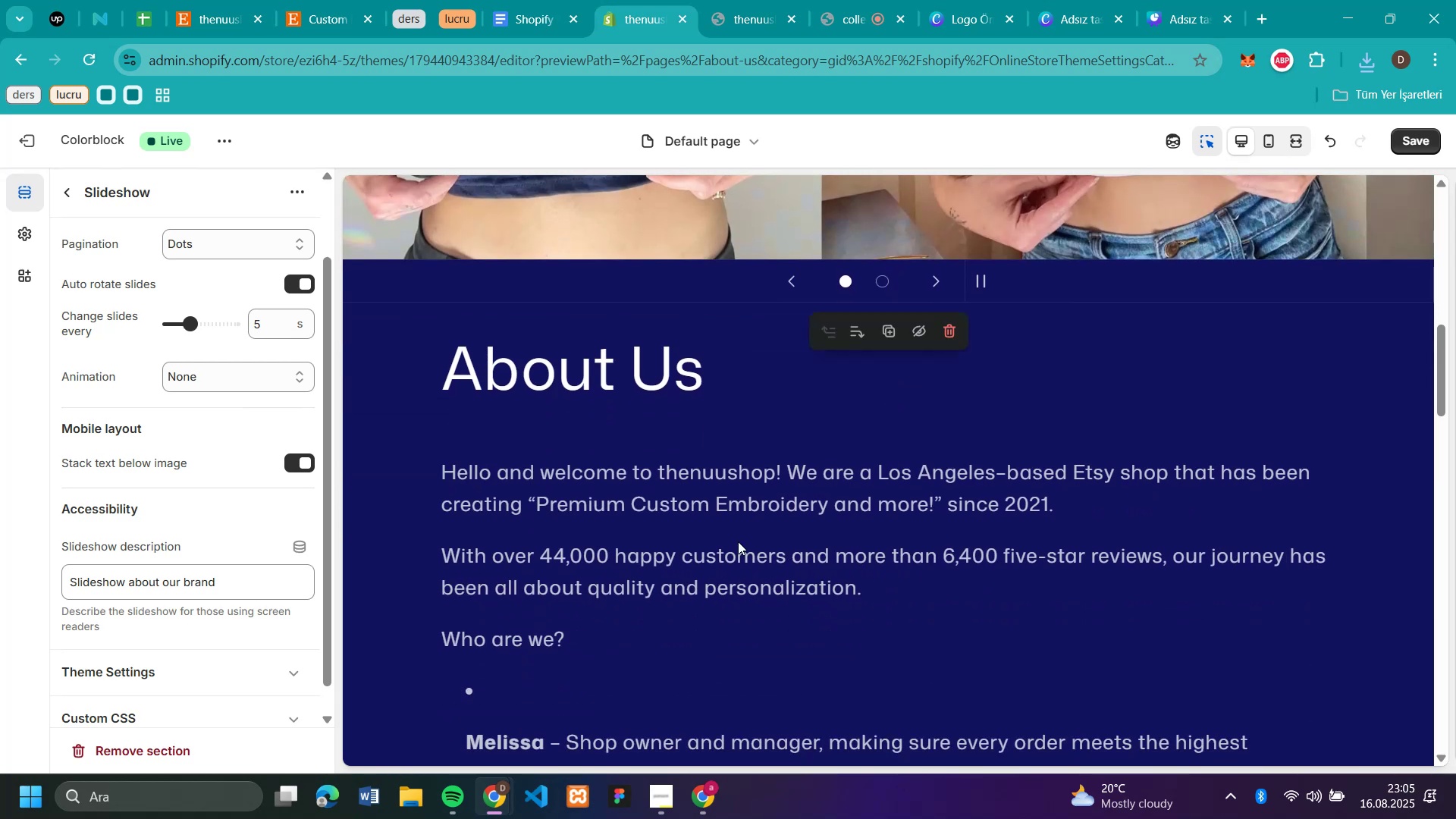 
scroll: coordinate [686, 553], scroll_direction: up, amount: 12.0
 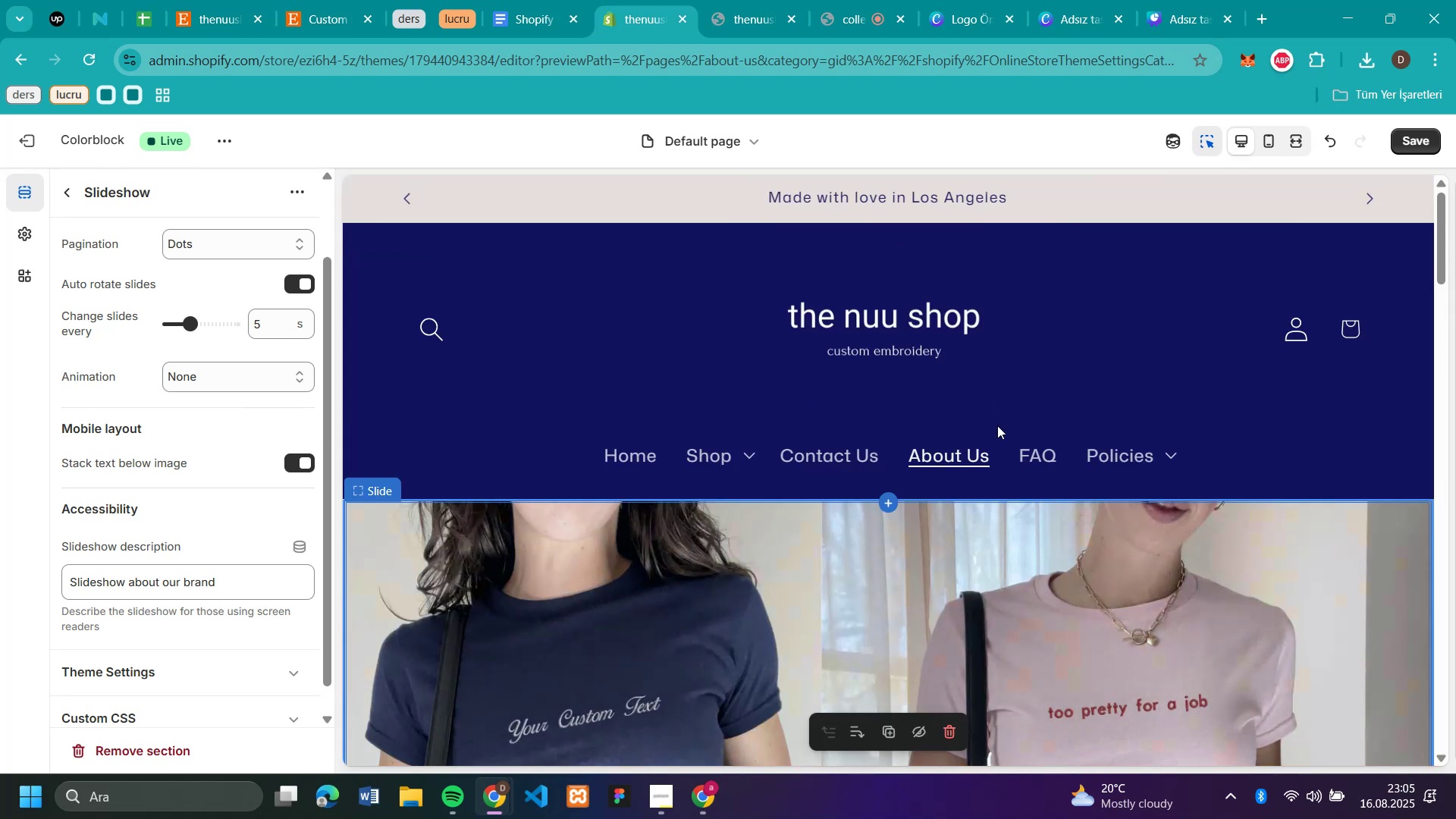 
scroll: coordinate [858, 491], scroll_direction: down, amount: 6.0
 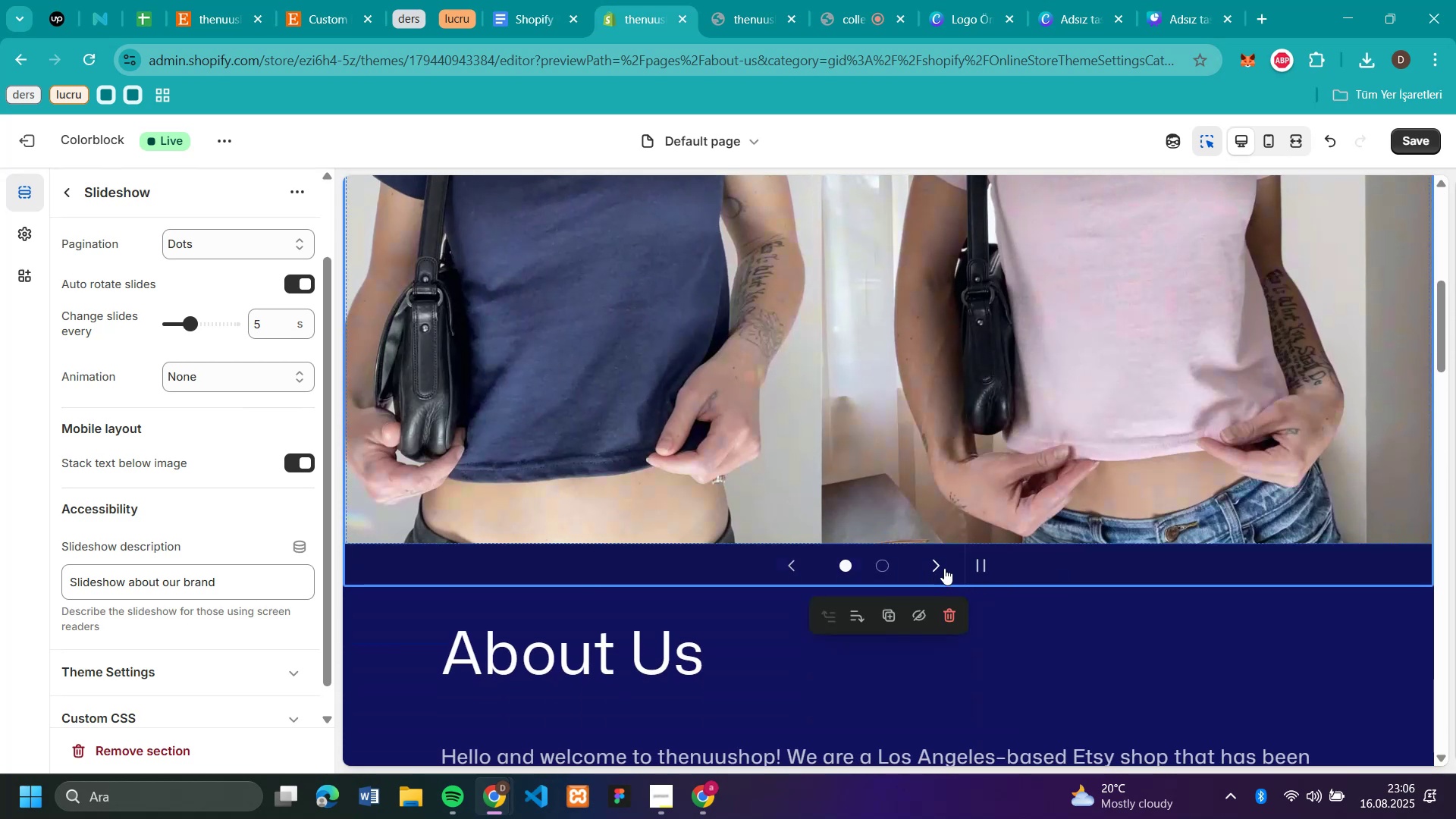 
left_click([940, 567])
 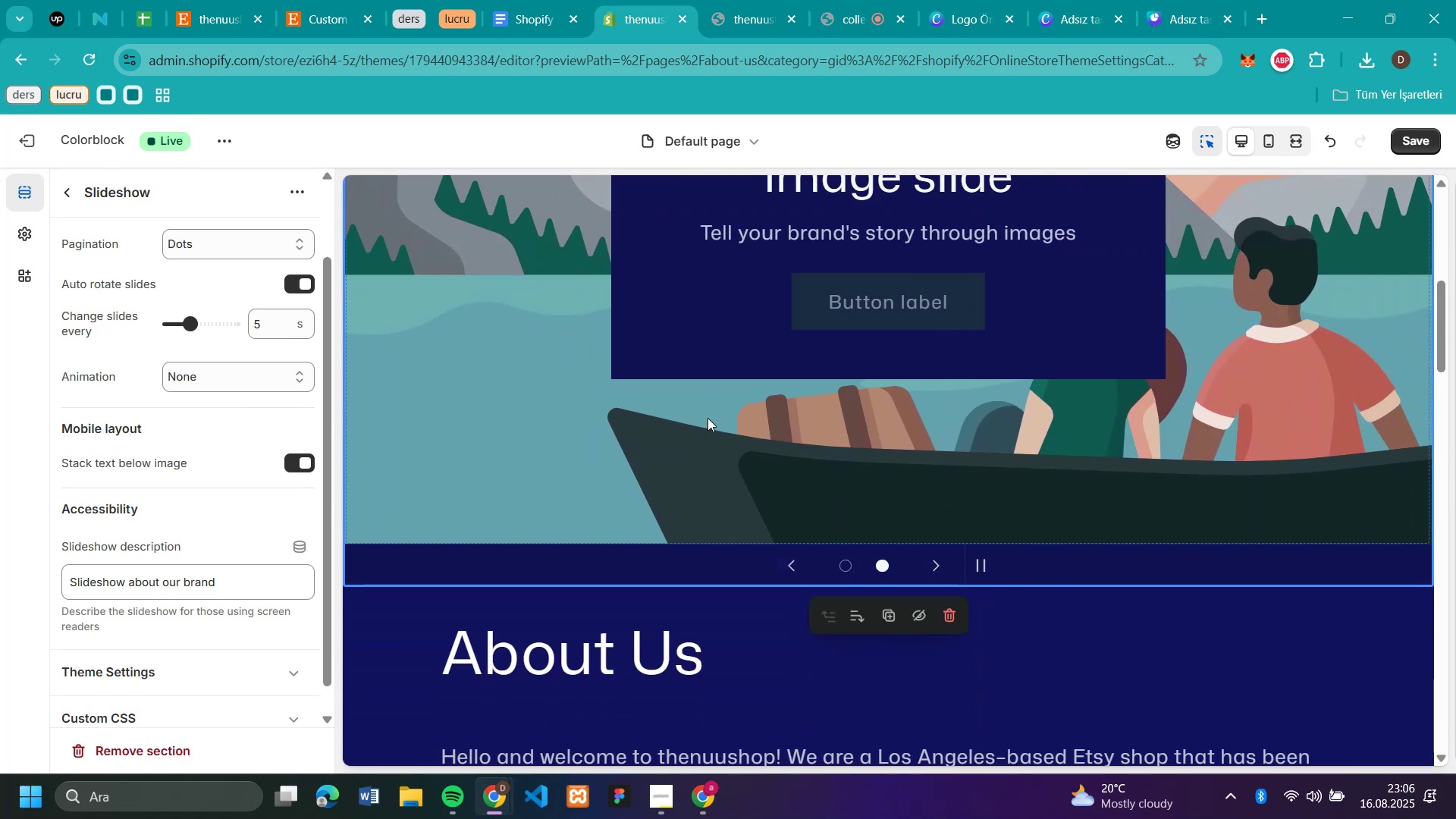 
left_click([708, 418])
 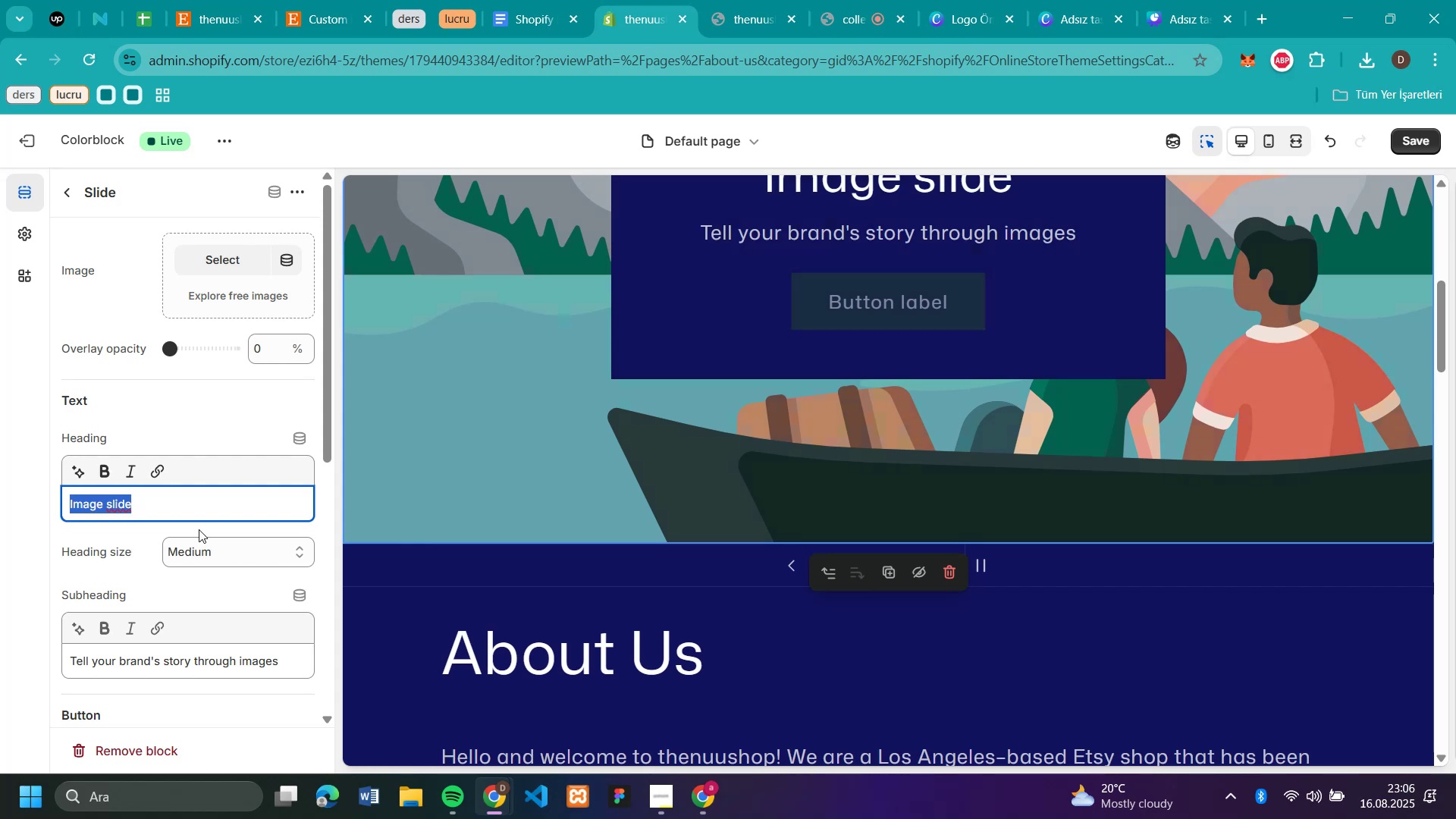 
key(Backspace)
 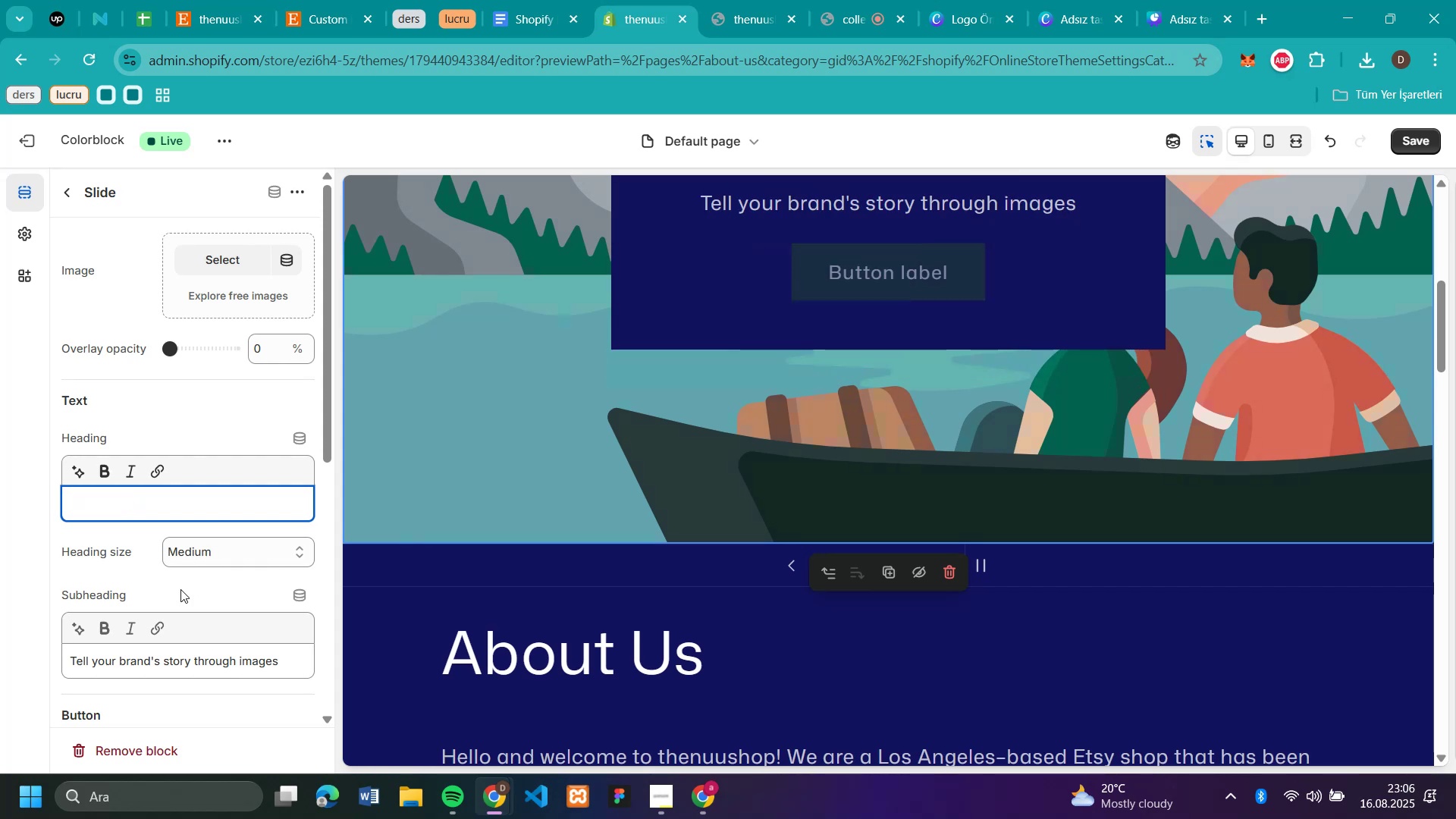 
scroll: coordinate [180, 592], scroll_direction: down, amount: 1.0
 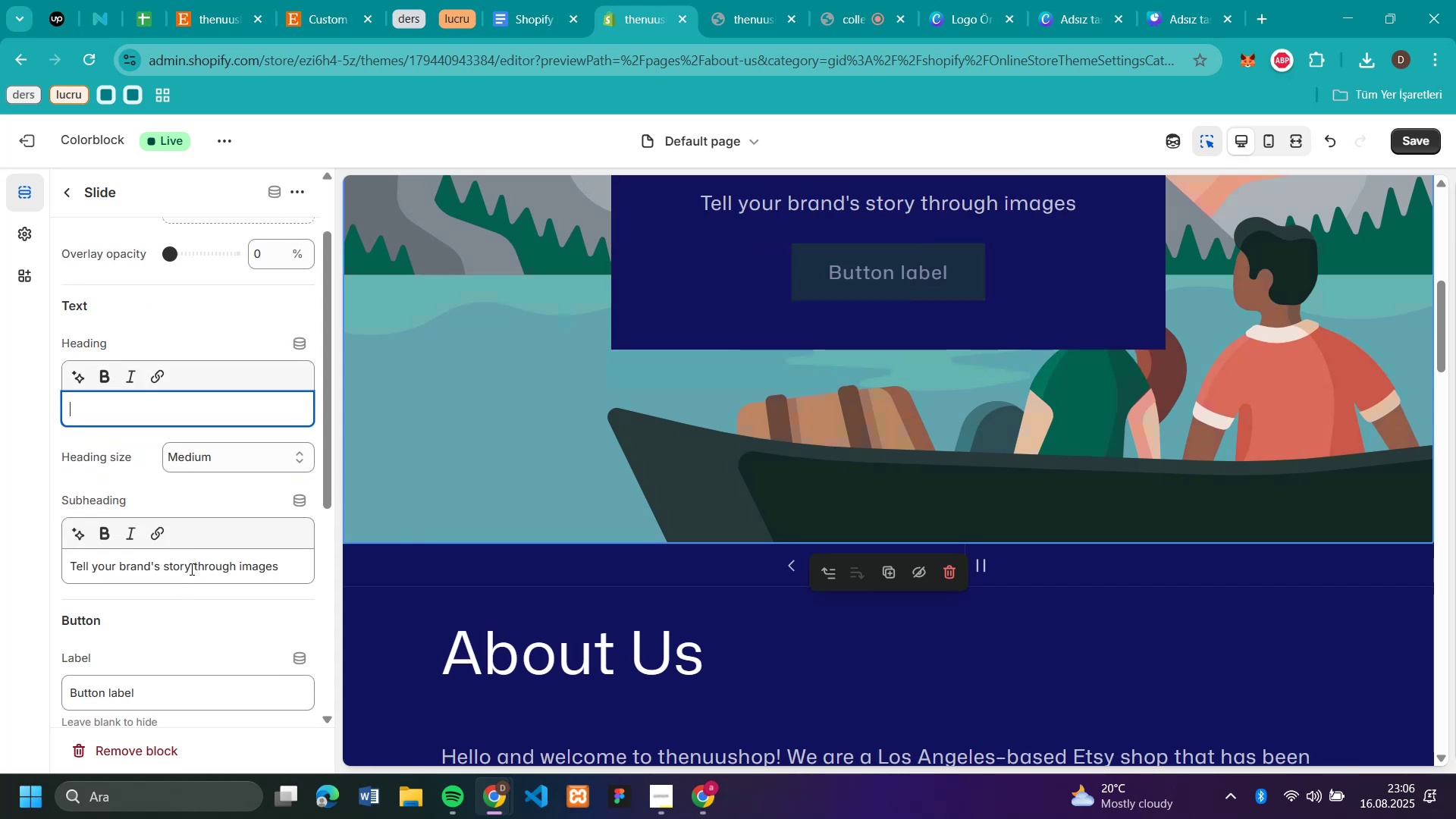 
left_click([191, 568])
 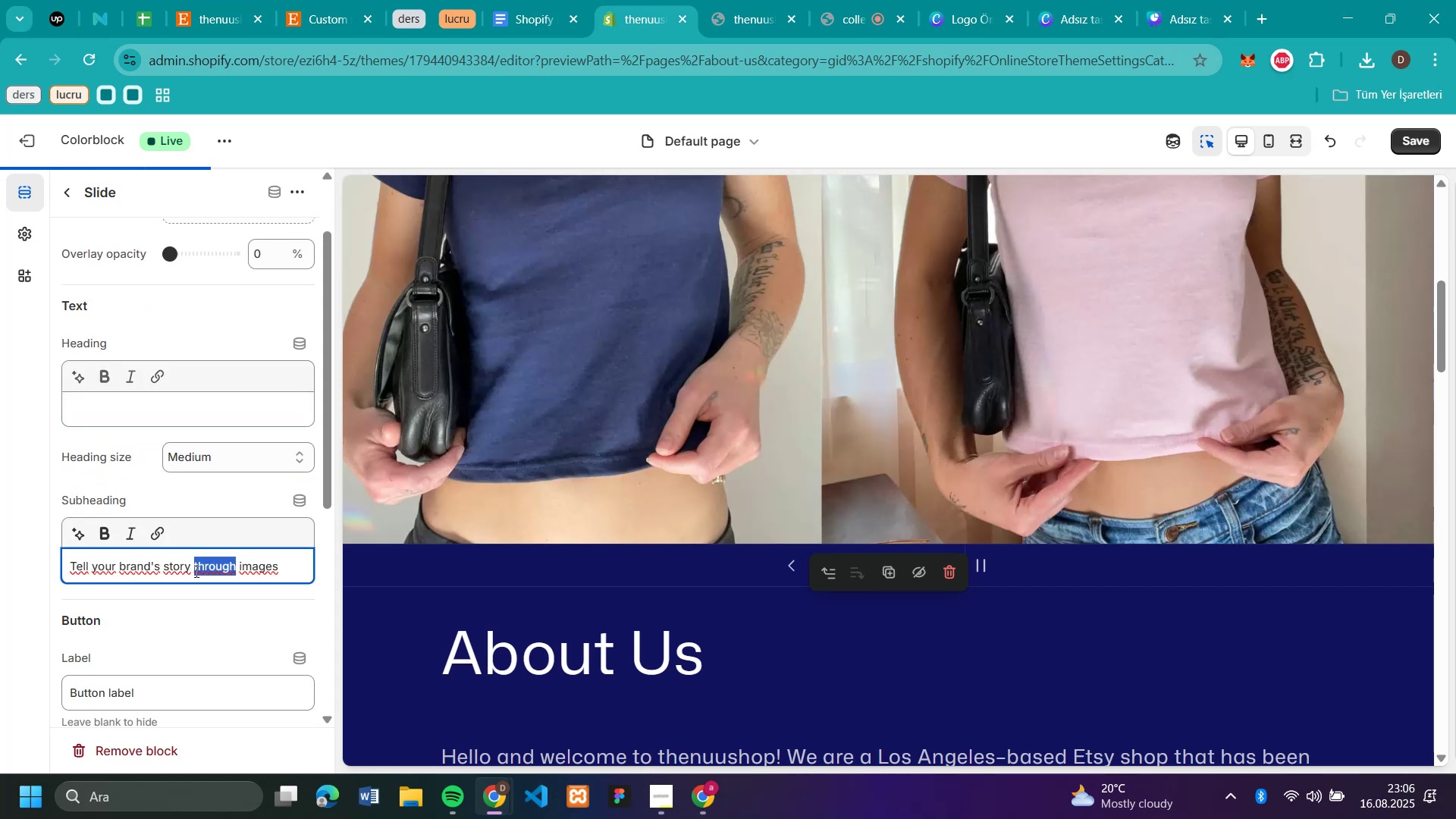 
triple_click([195, 571])
 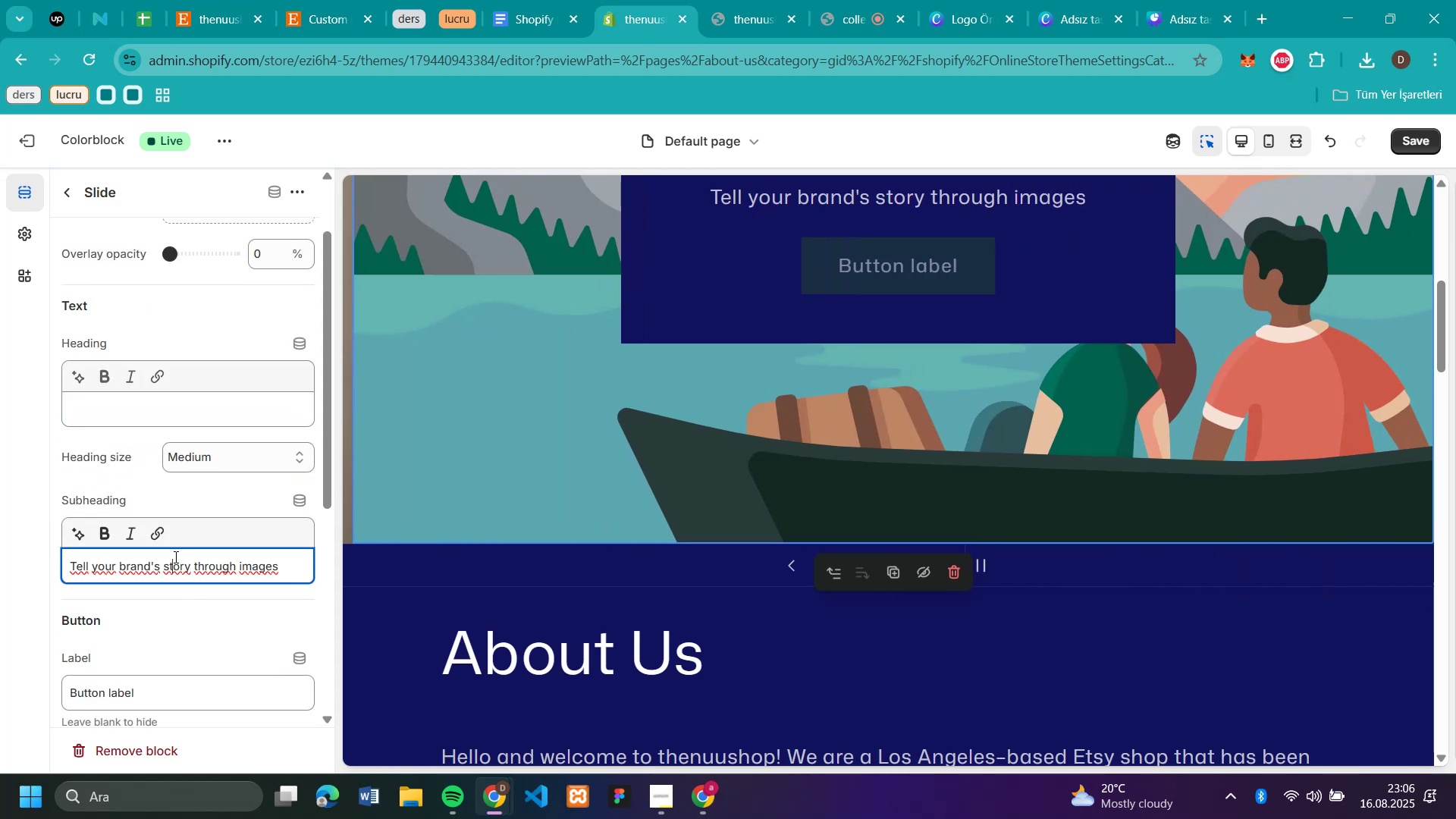 
double_click([174, 557])
 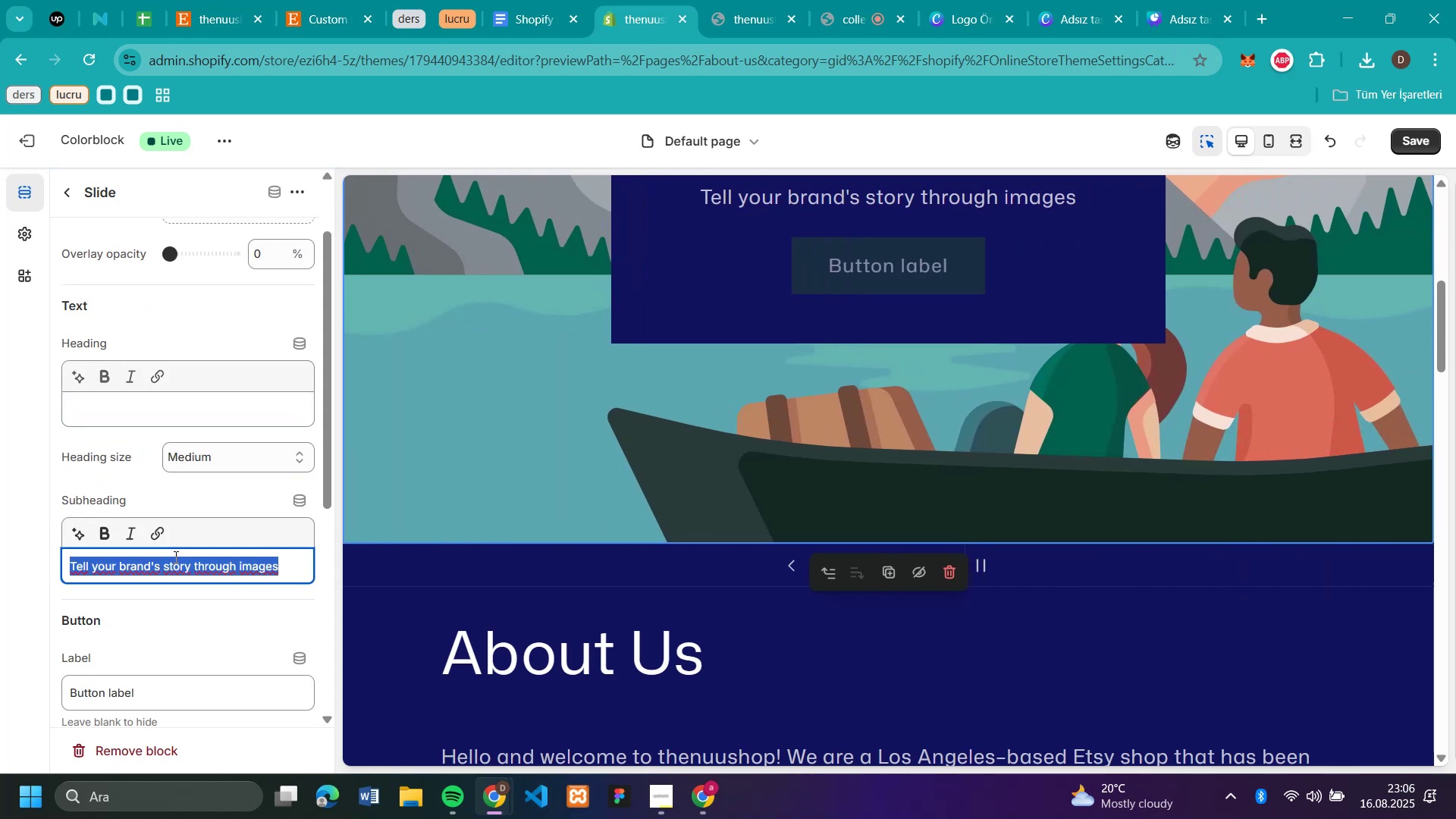 
triple_click([174, 557])
 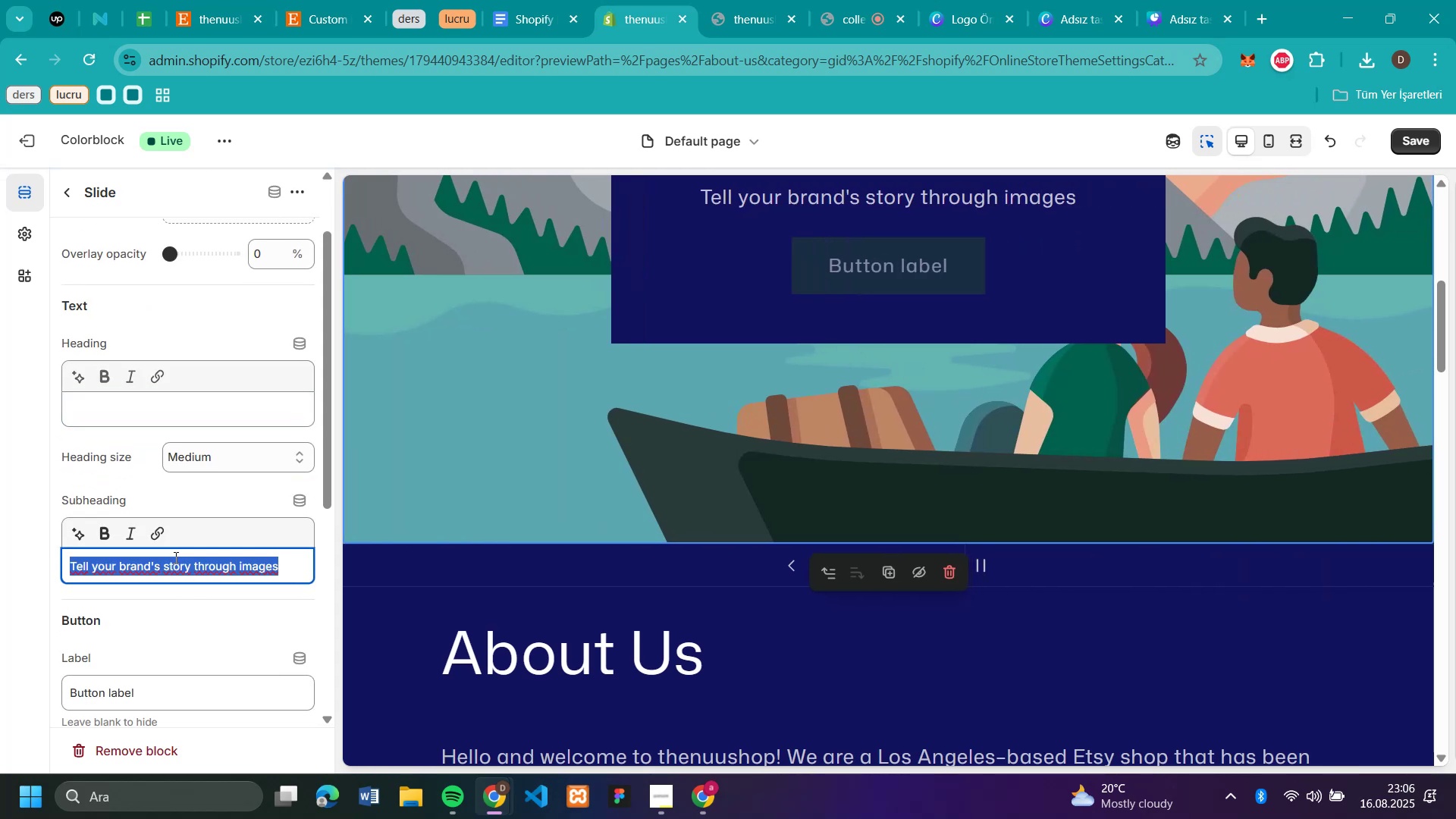 
key(Backspace)
 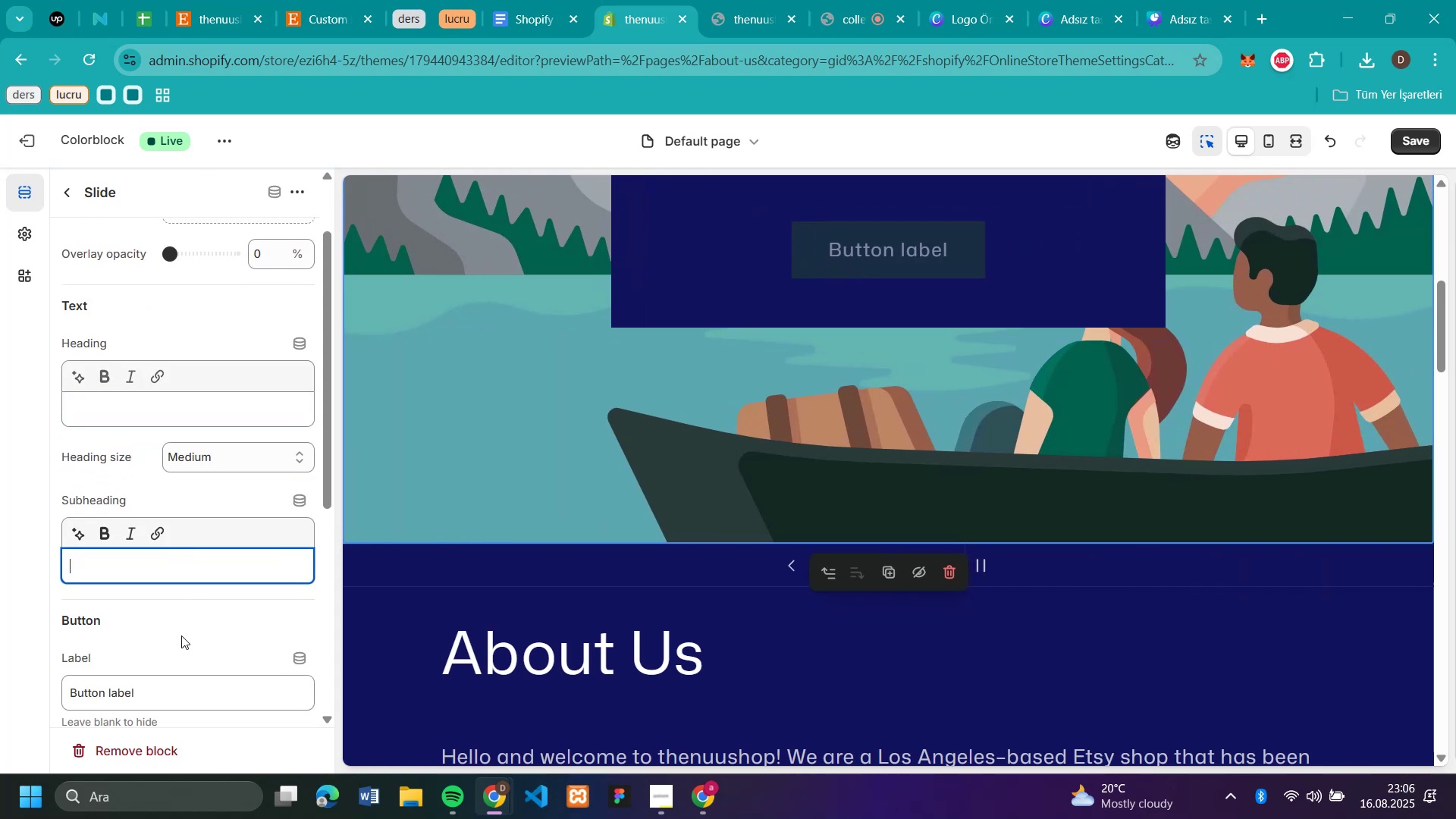 
scroll: coordinate [181, 635], scroll_direction: down, amount: 2.0
 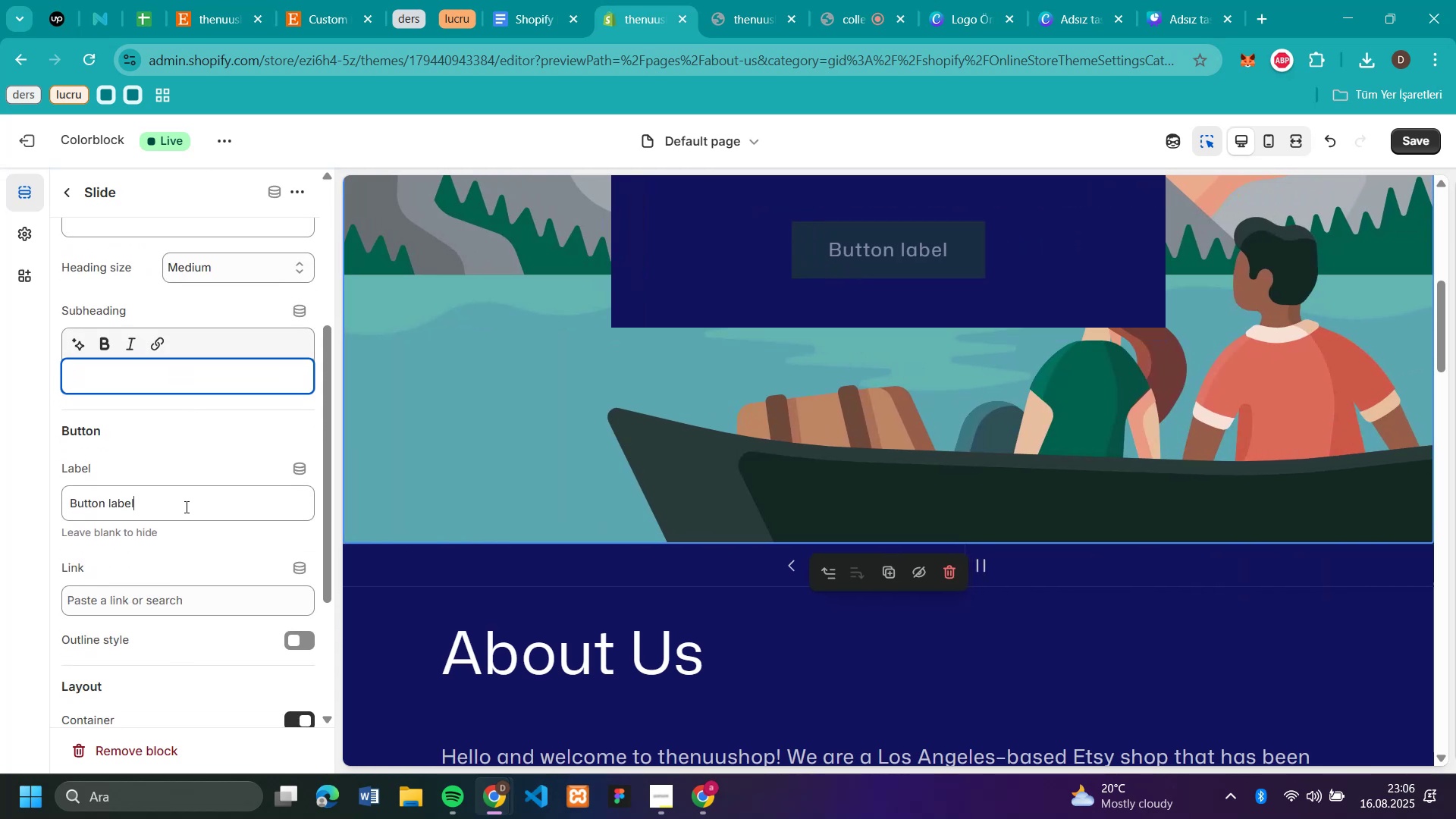 
double_click([185, 507])
 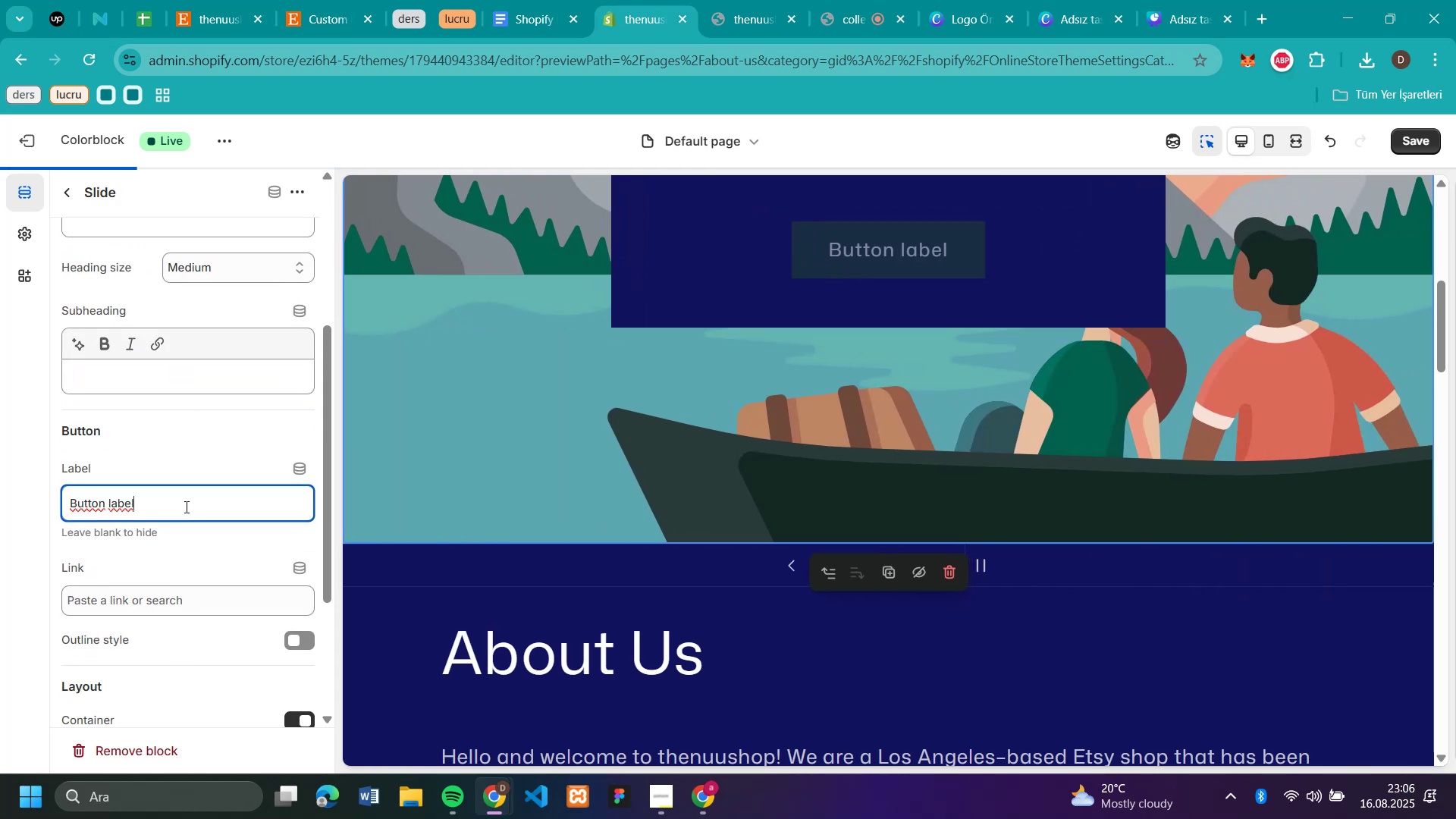 
triple_click([185, 507])
 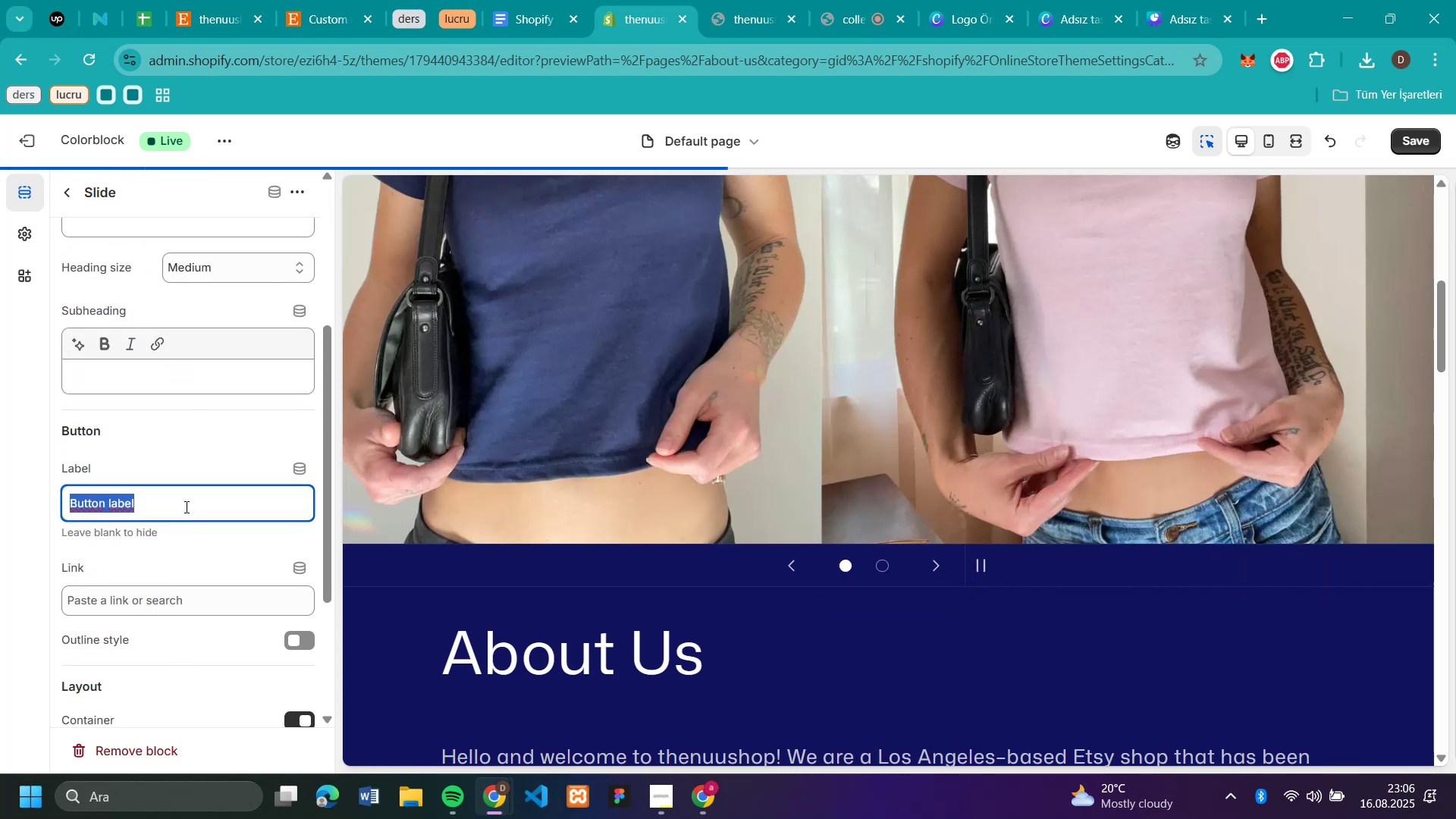 
key(Backspace)
 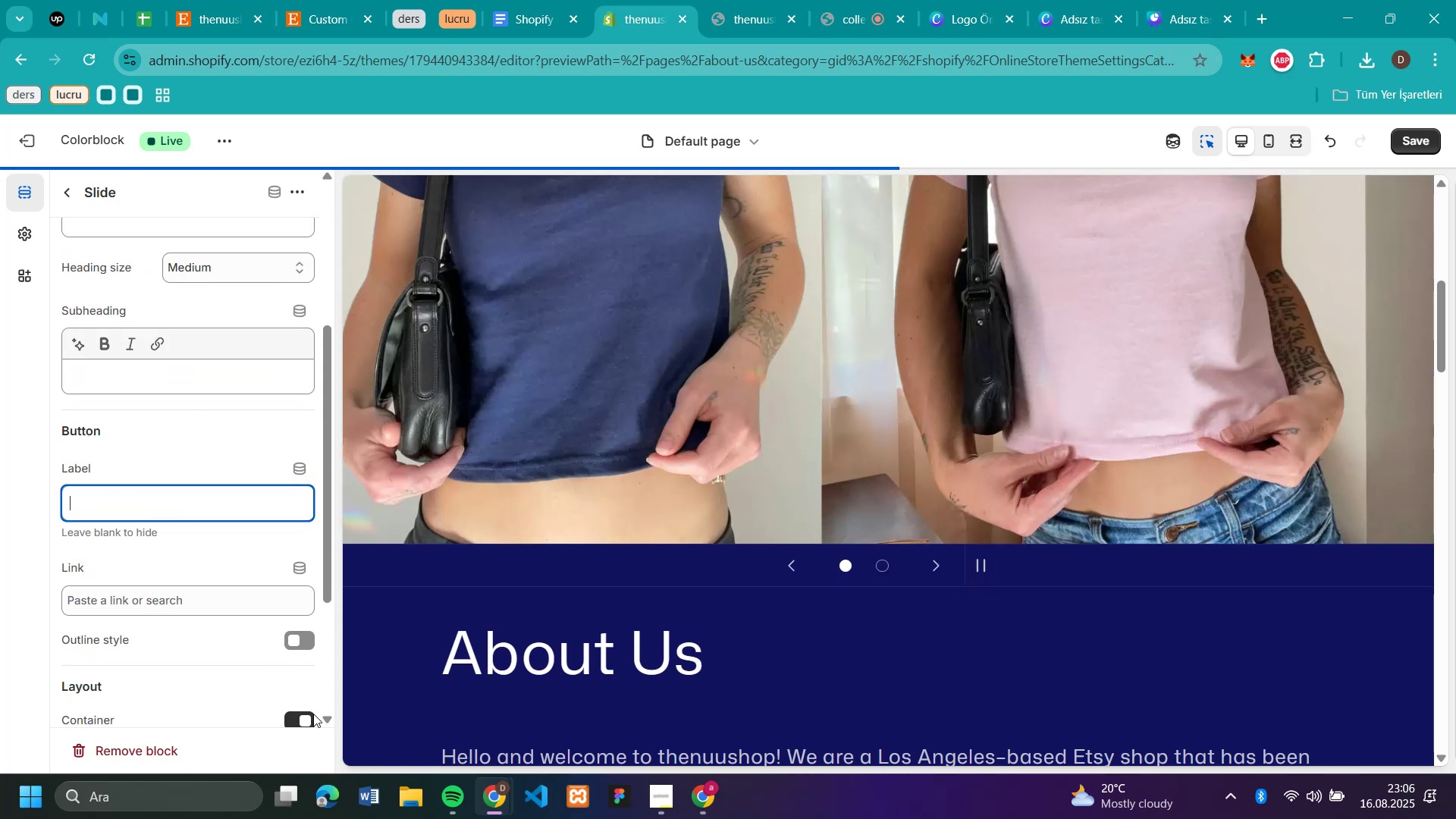 
left_click([300, 714])
 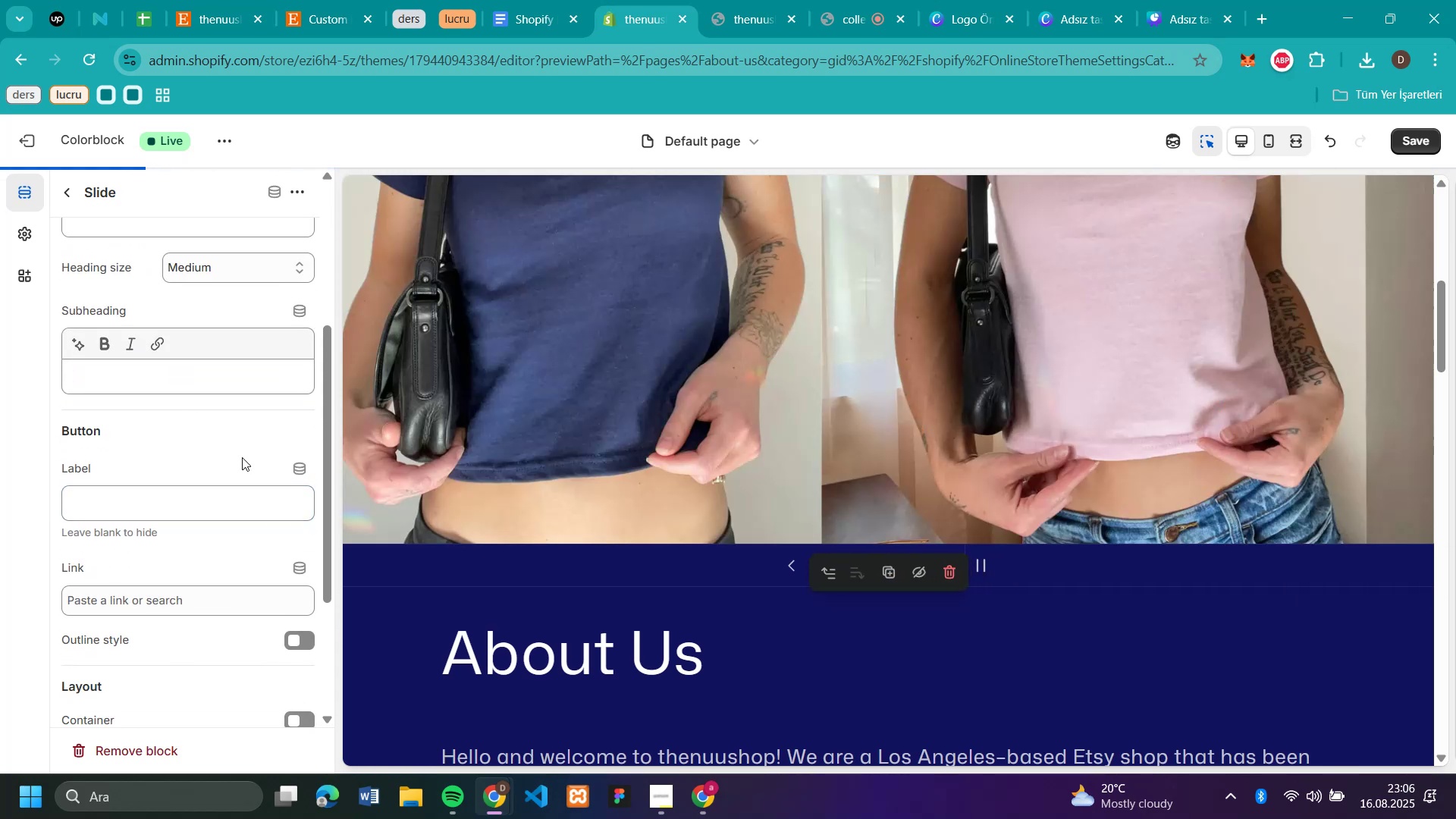 
scroll: coordinate [224, 447], scroll_direction: up, amount: 8.0
 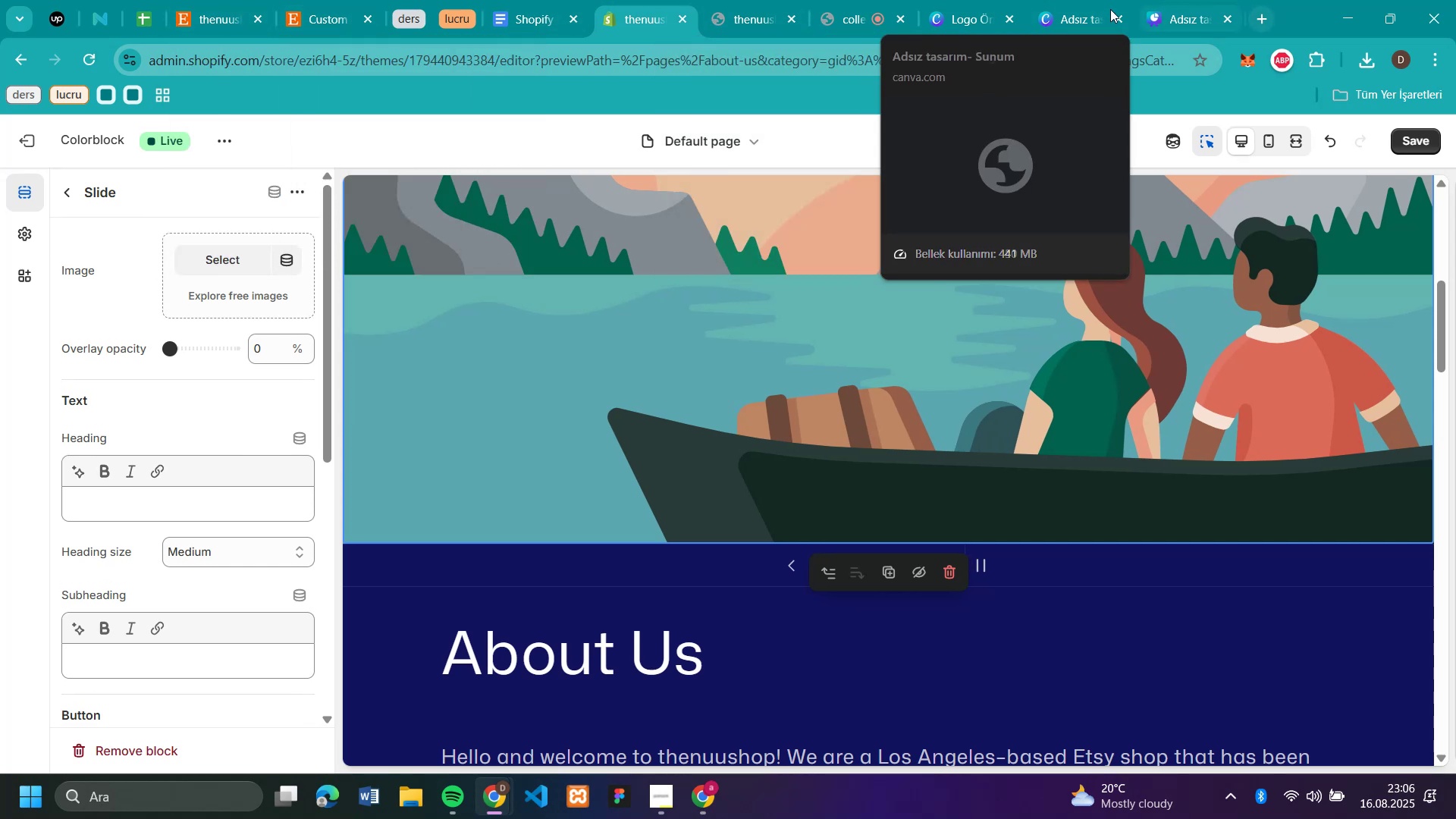 
left_click([1159, 14])
 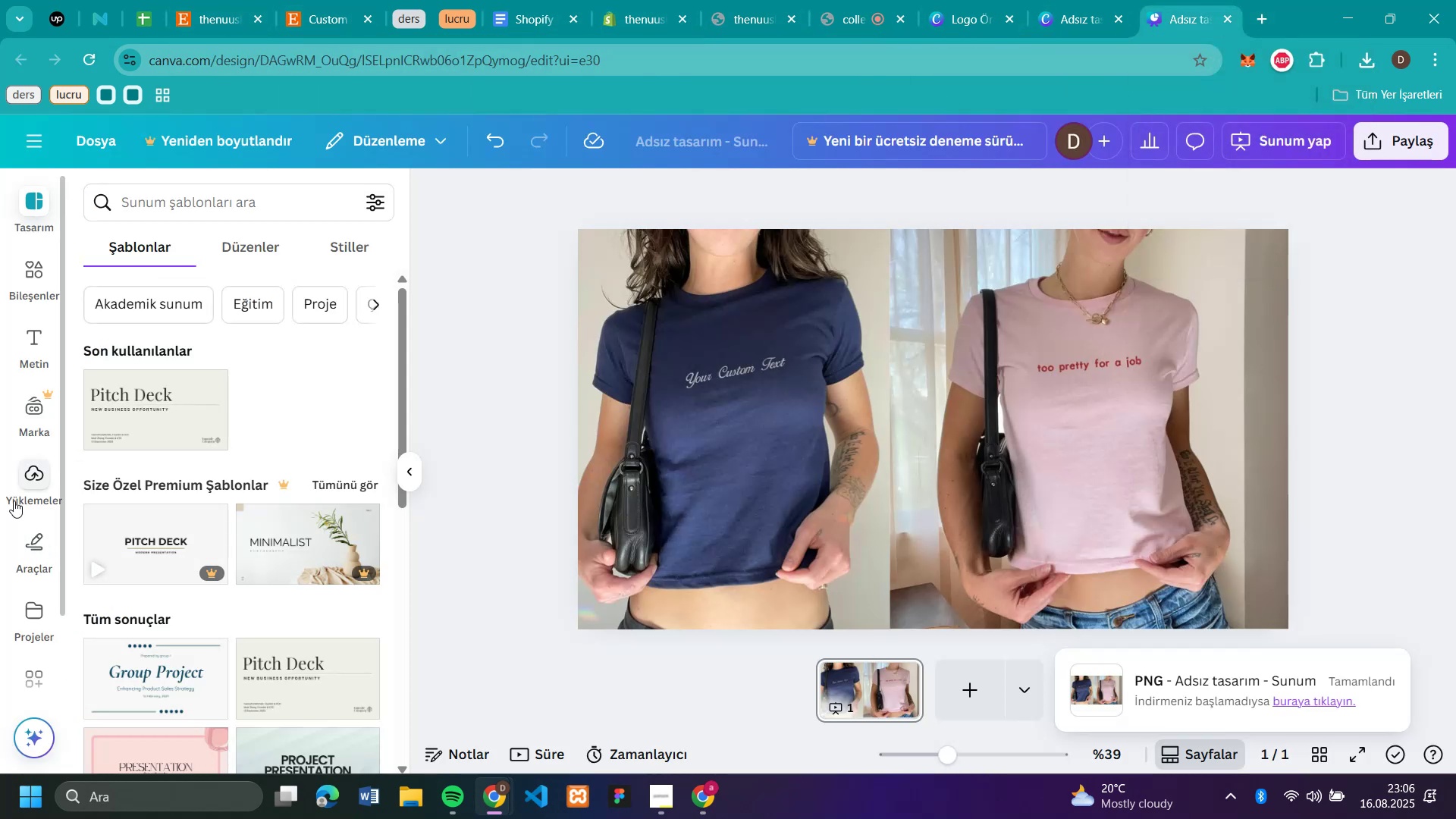 
left_click([18, 488])
 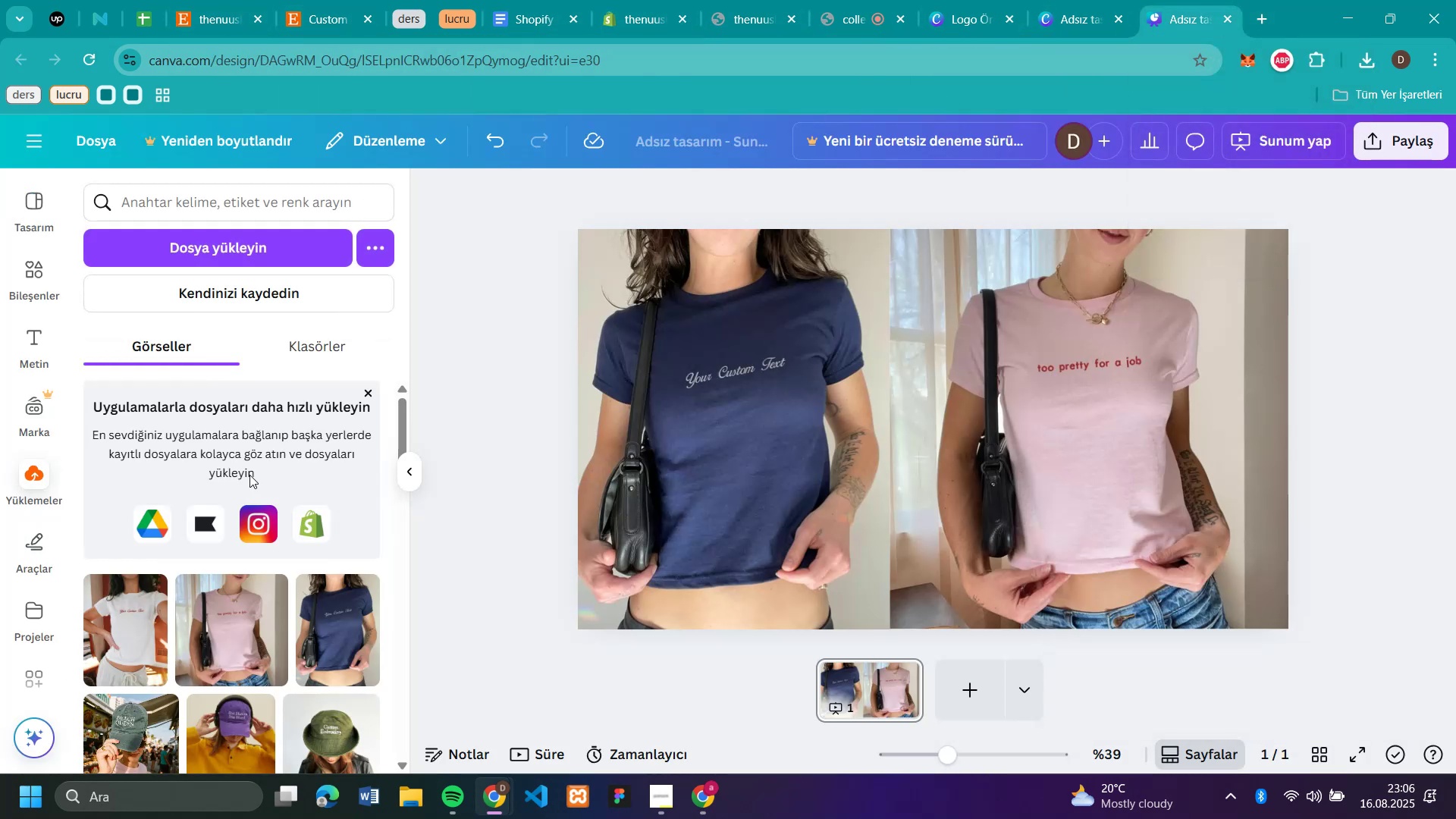 
scroll: coordinate [251, 481], scroll_direction: down, amount: 1.0
 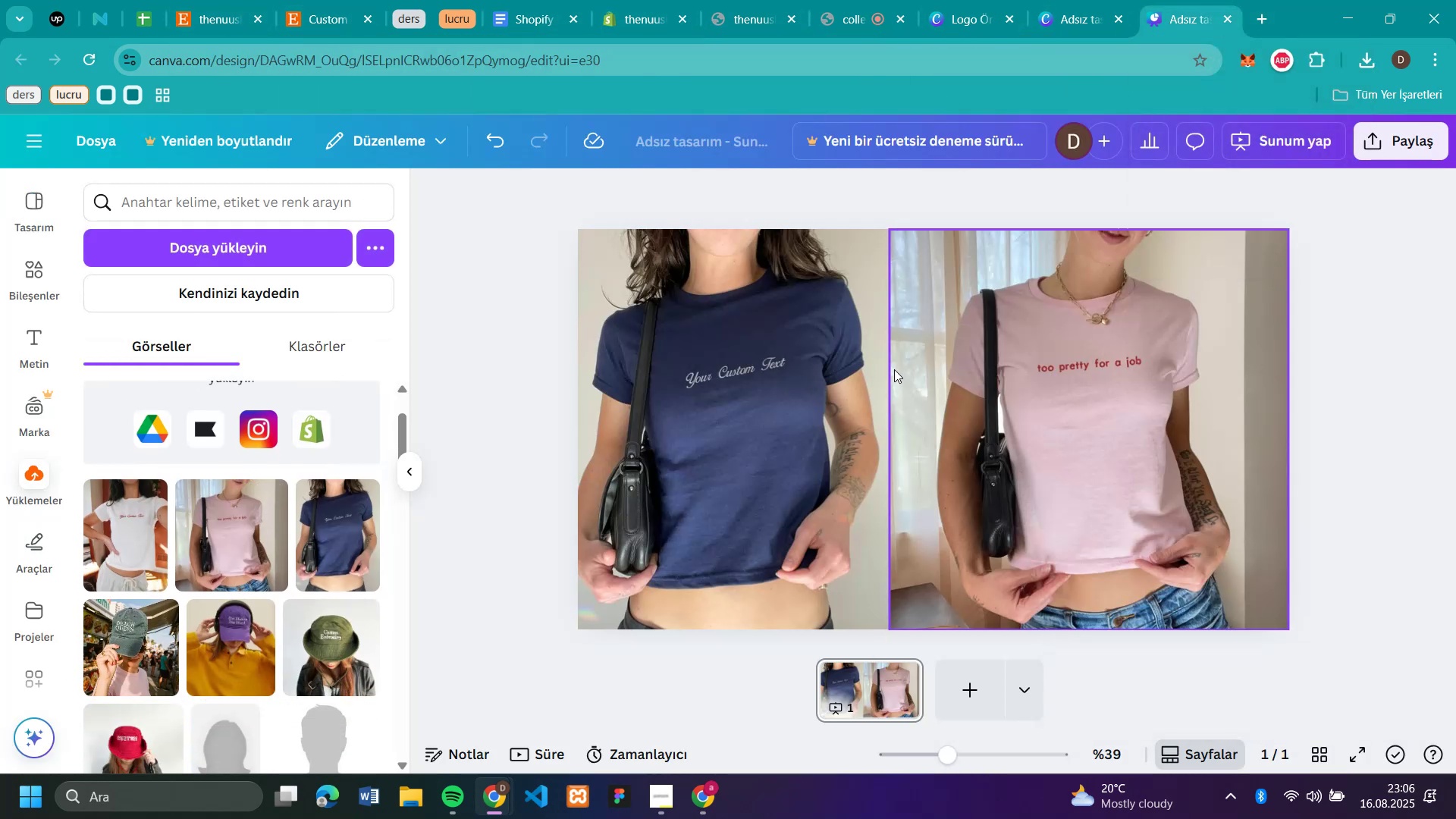 
left_click([767, 389])
 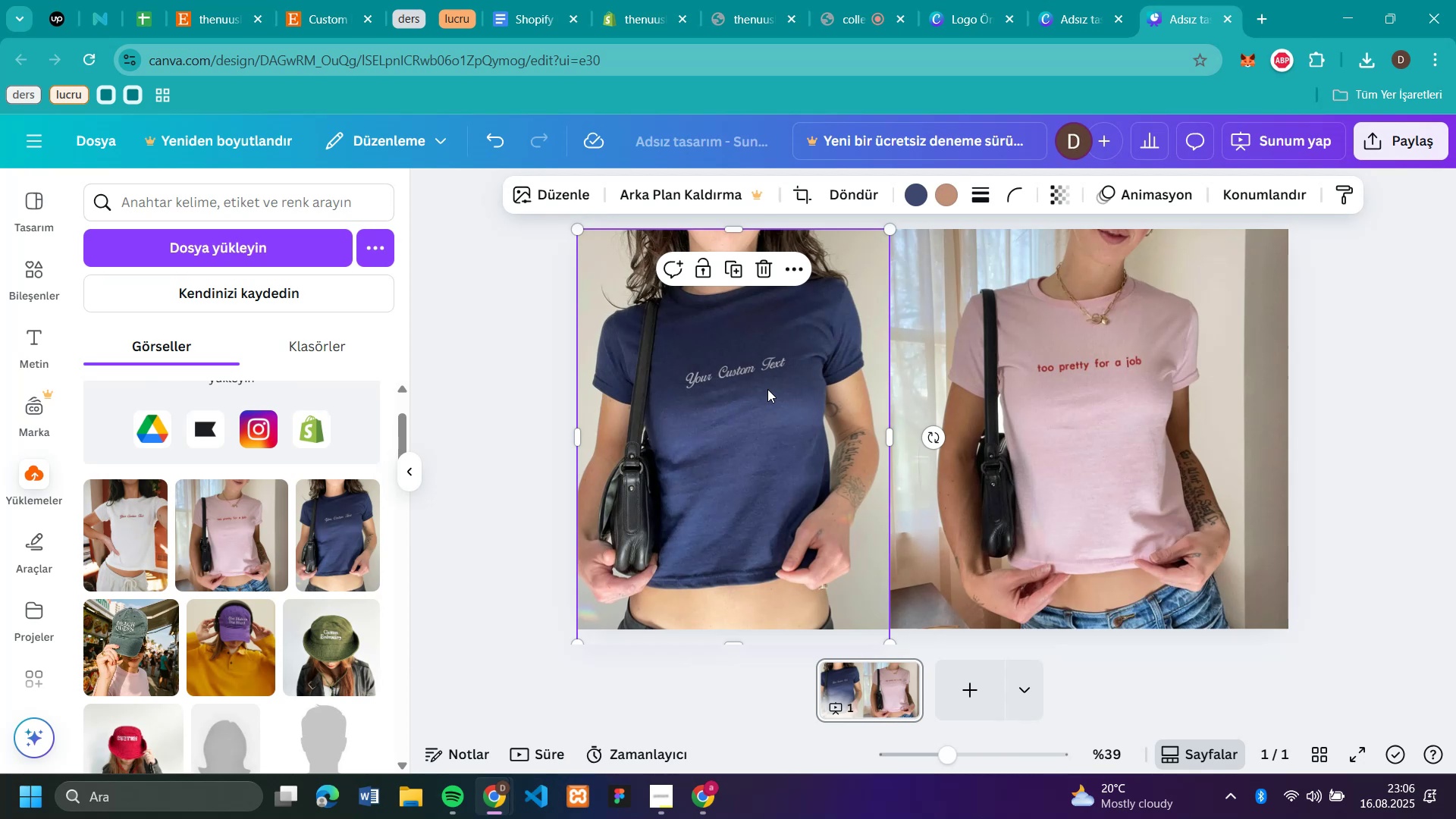 
key(Backspace)
 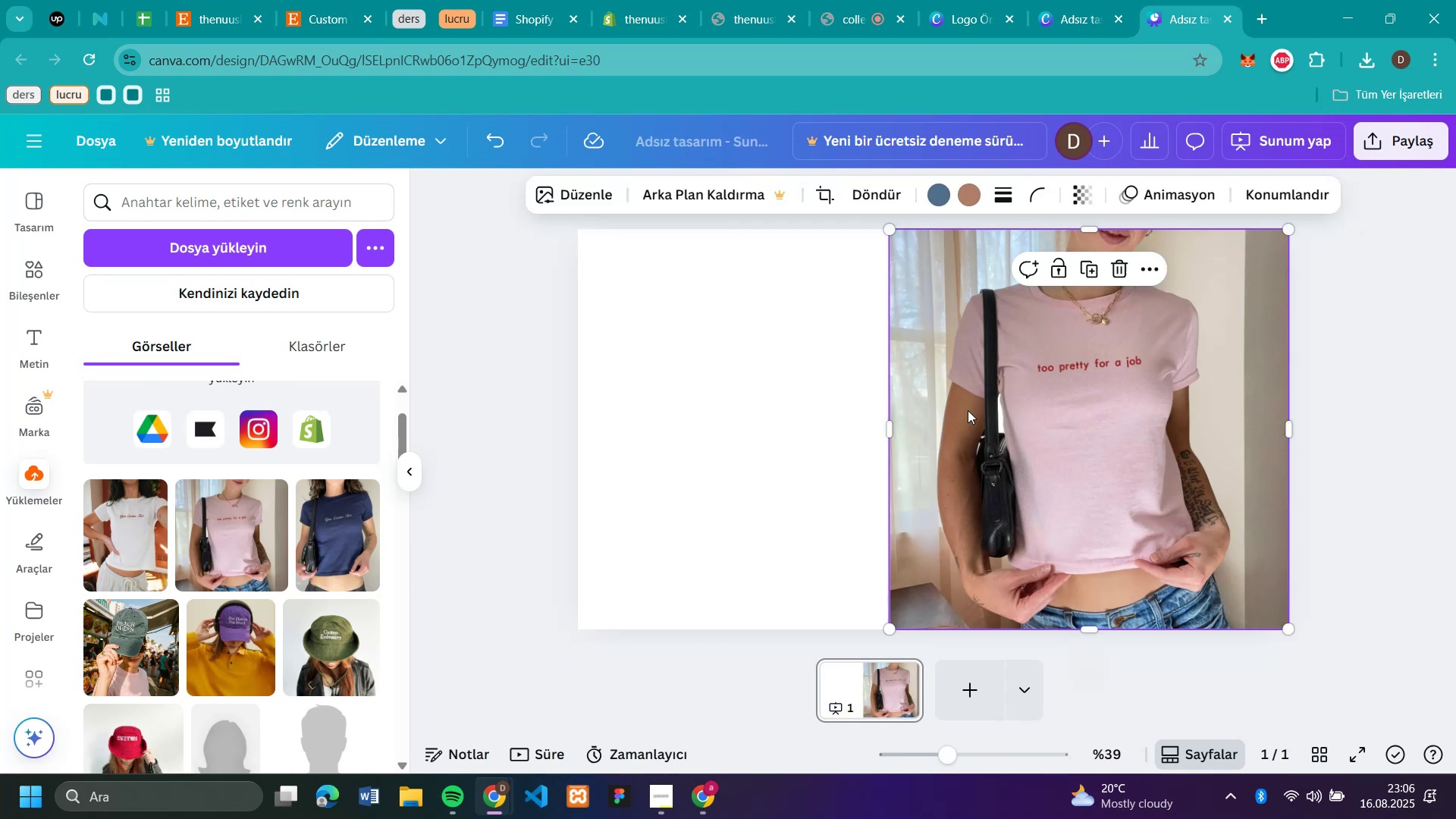 
left_click([968, 410])
 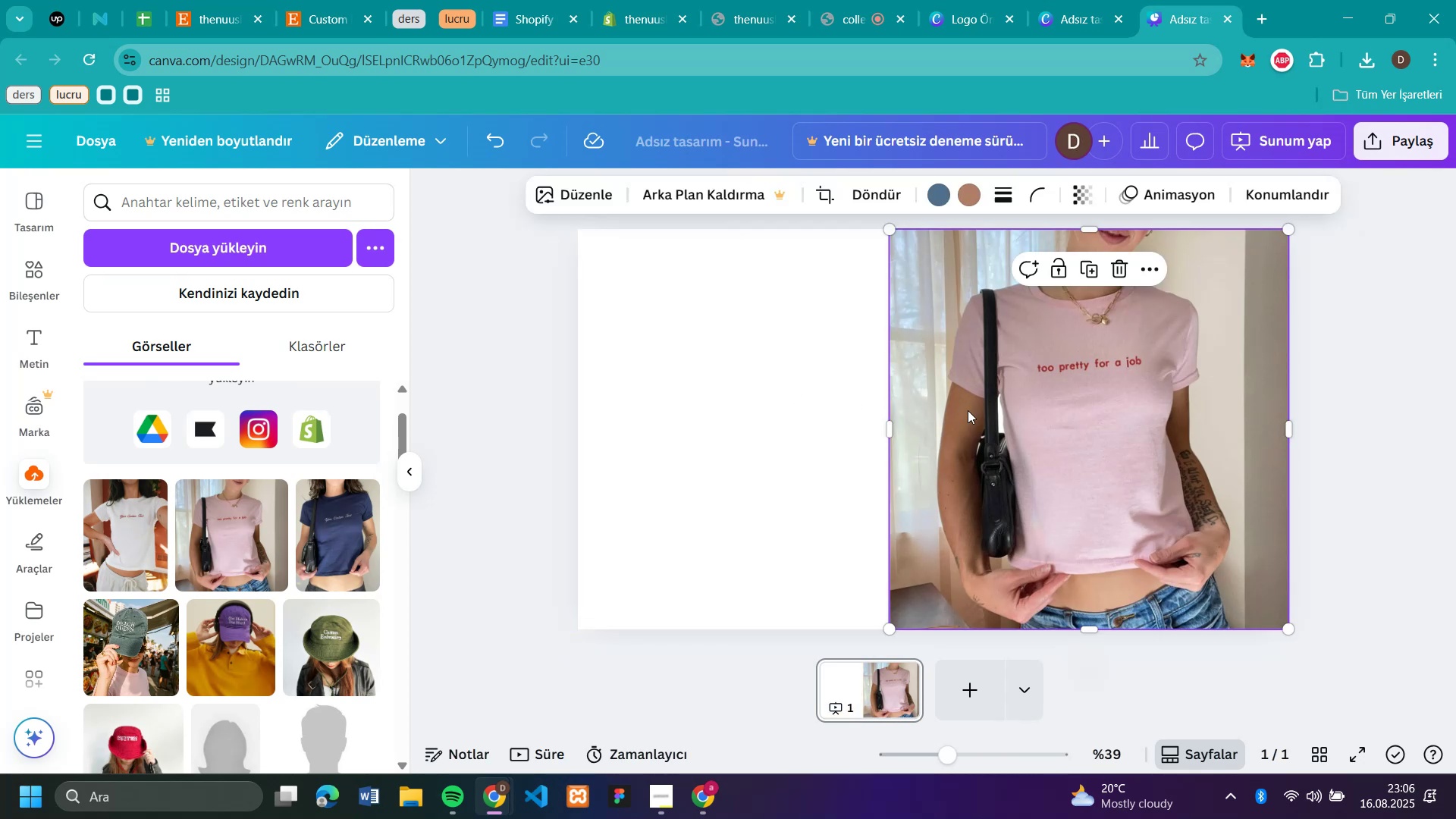 
key(Backspace)
 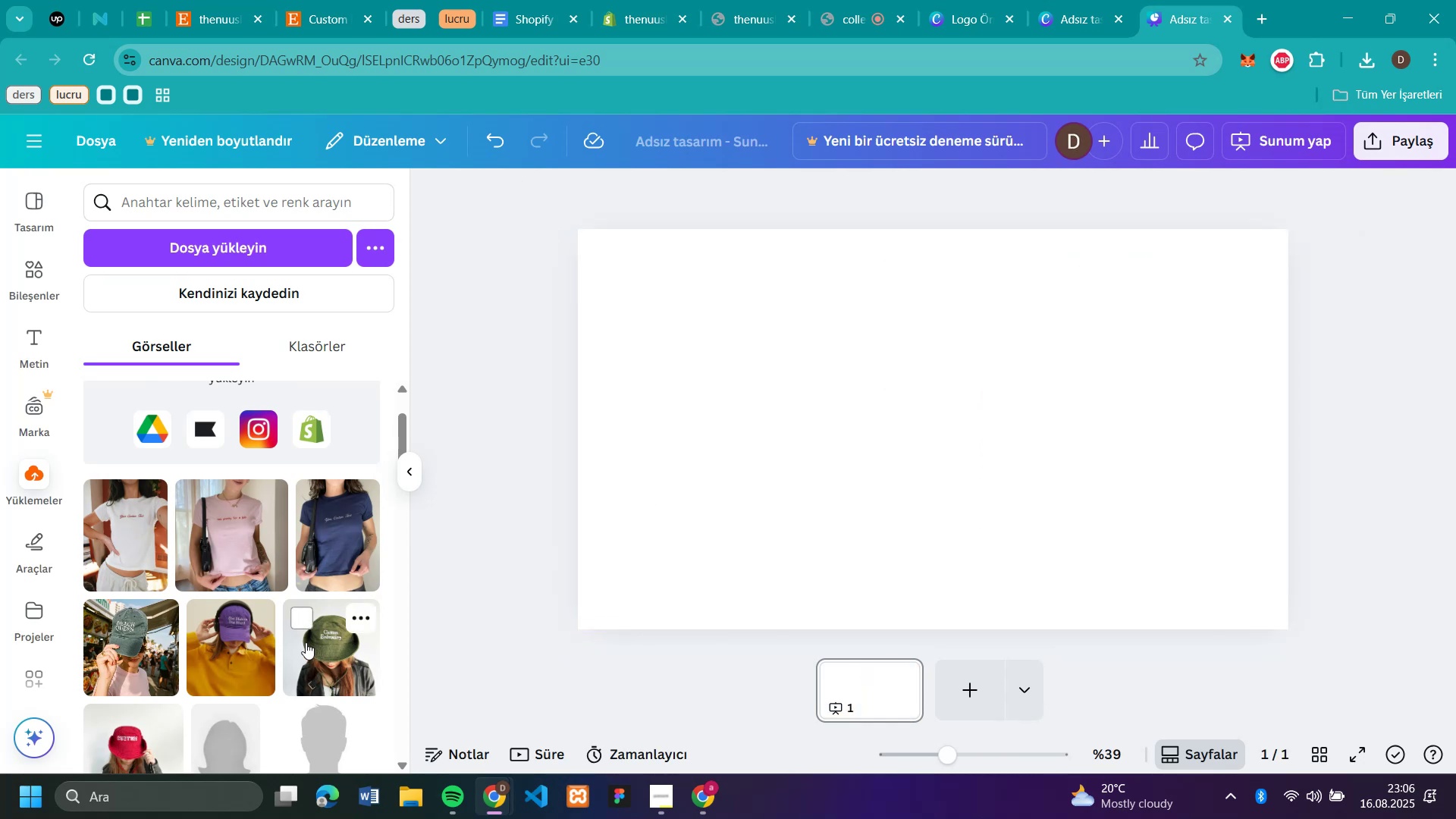 
mouse_move([228, 645])
 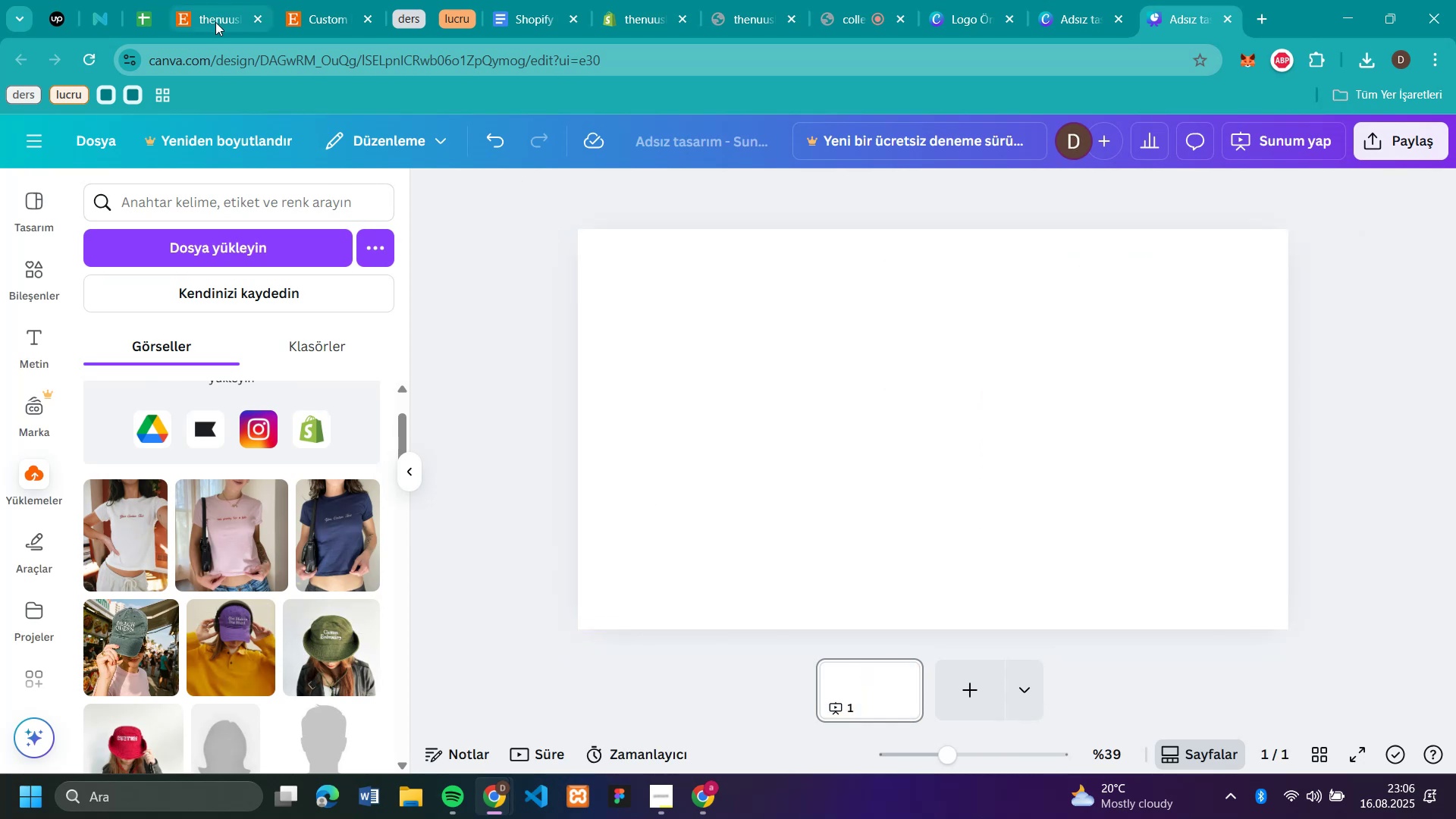 
left_click([215, 22])
 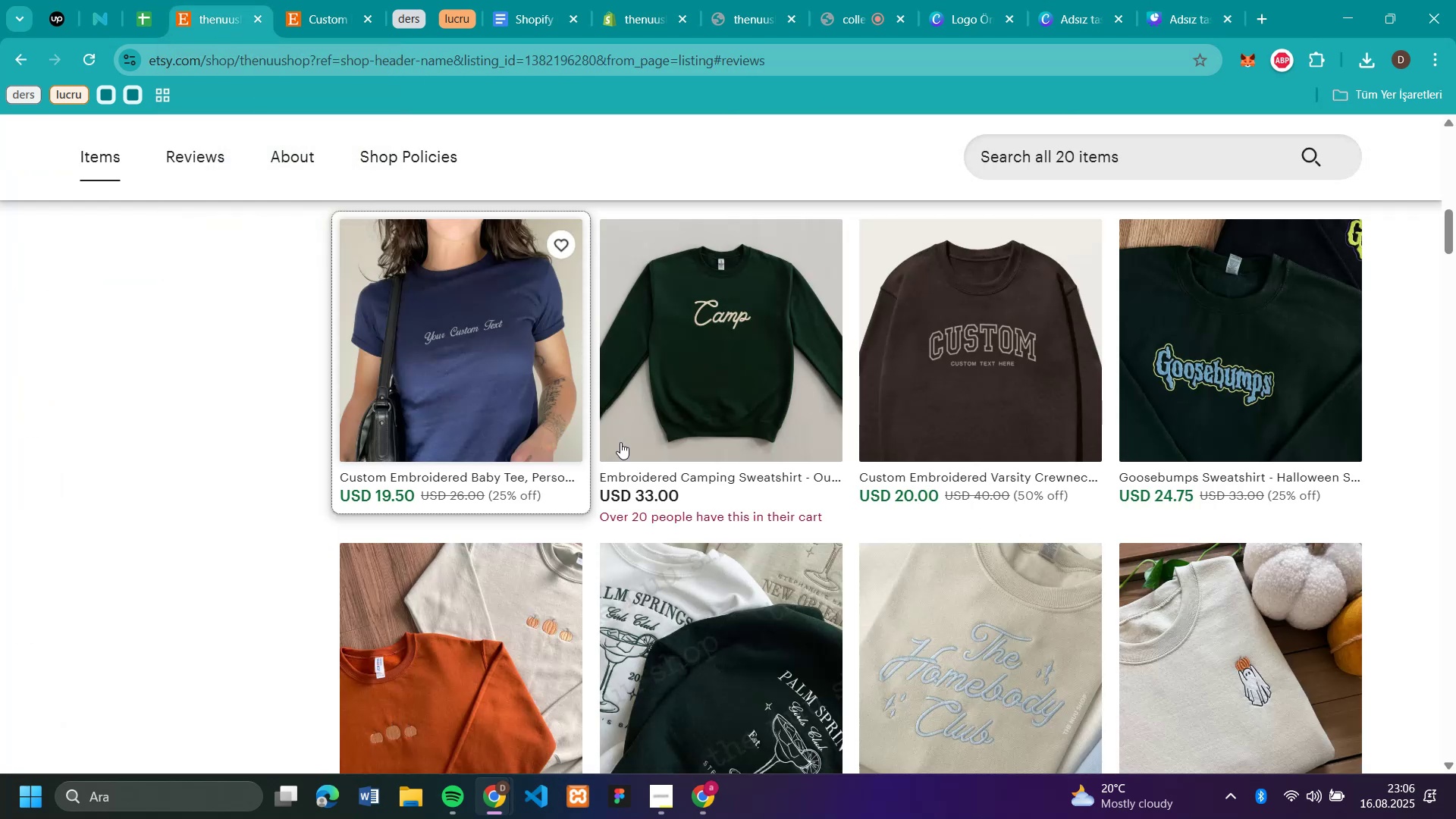 
scroll: coordinate [649, 463], scroll_direction: up, amount: 3.0
 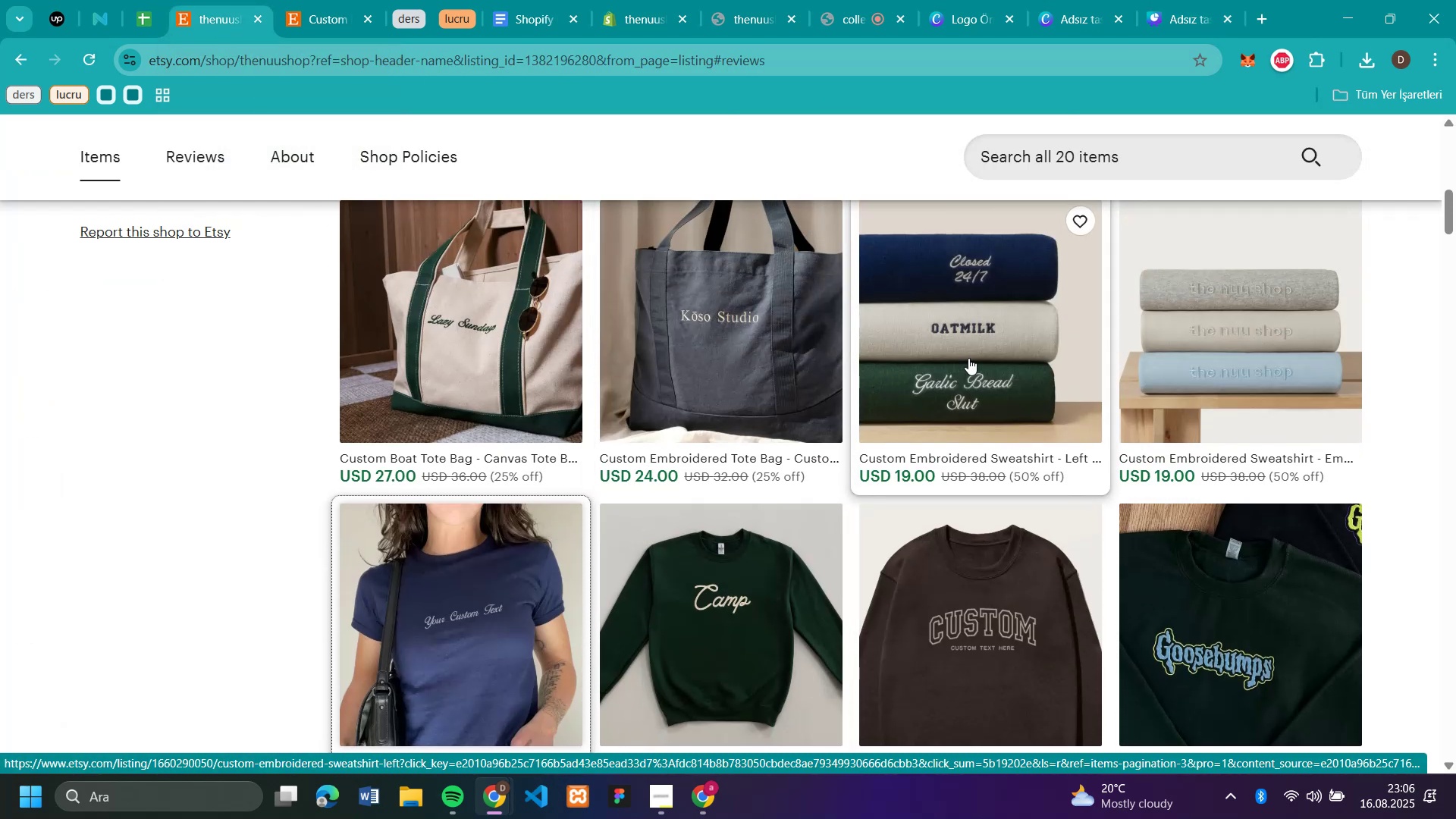 
left_click([968, 358])
 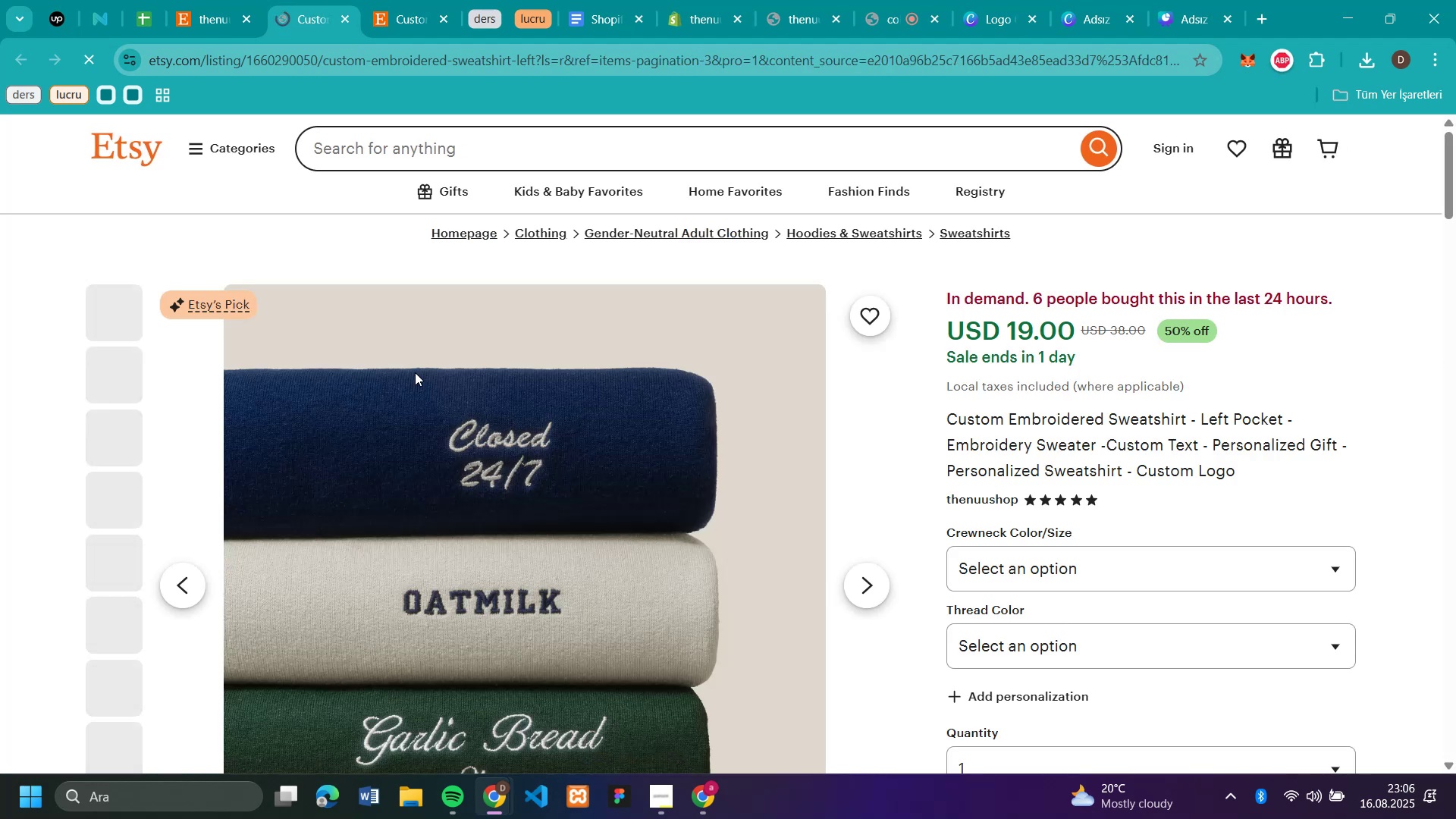 
scroll: coordinate [426, 398], scroll_direction: down, amount: 2.0
 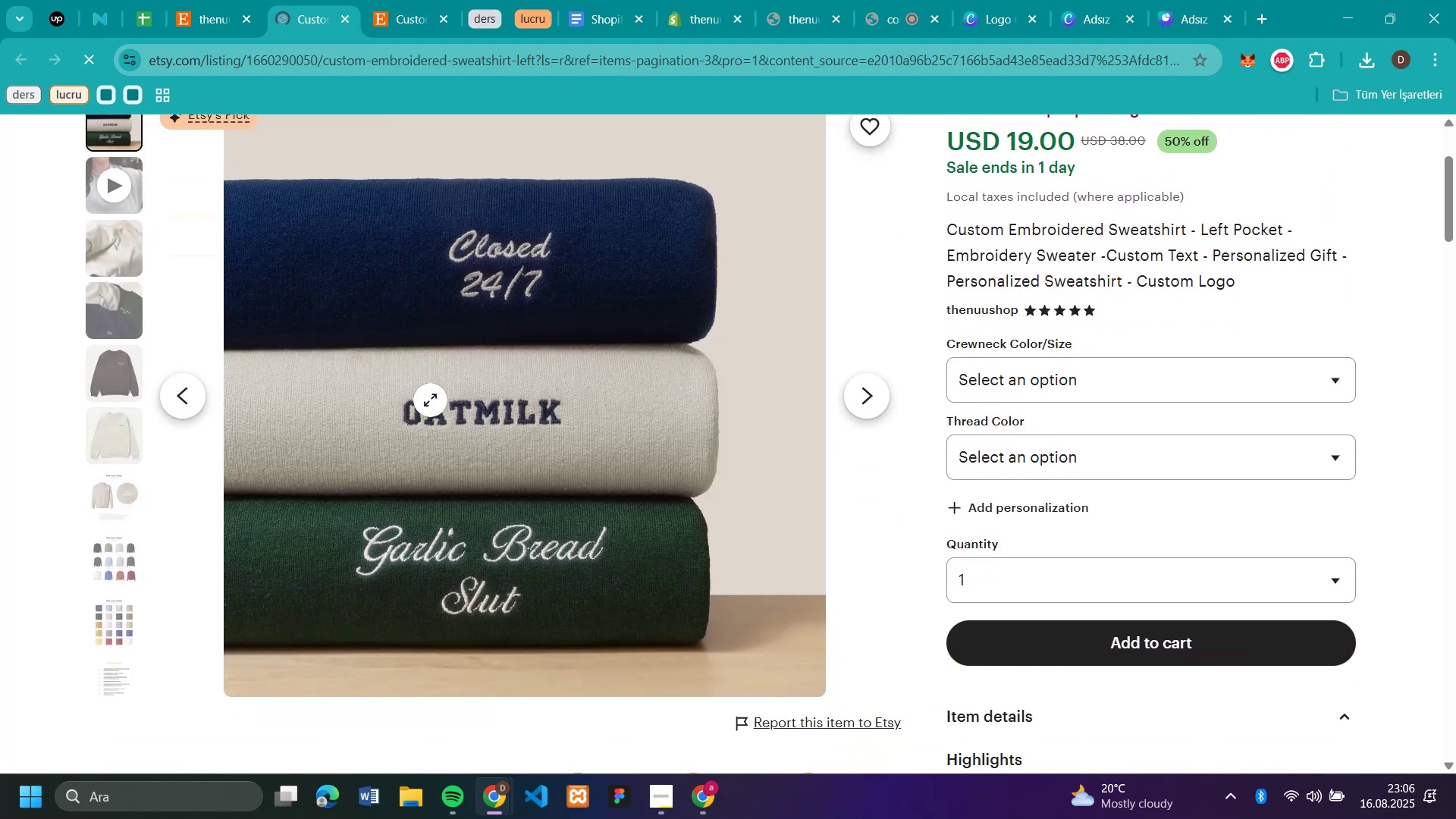 
right_click([430, 400])
 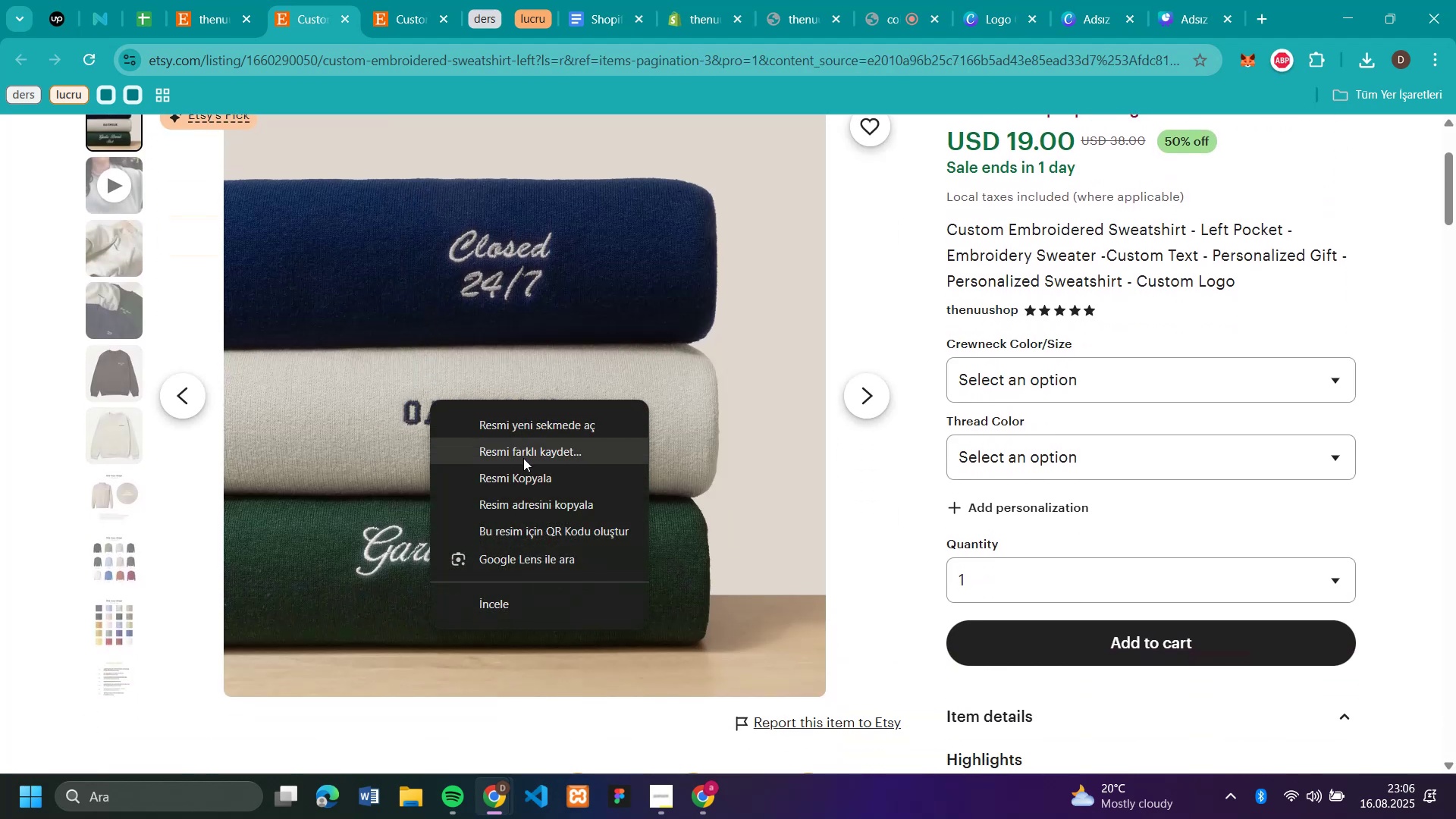 
left_click([523, 458])
 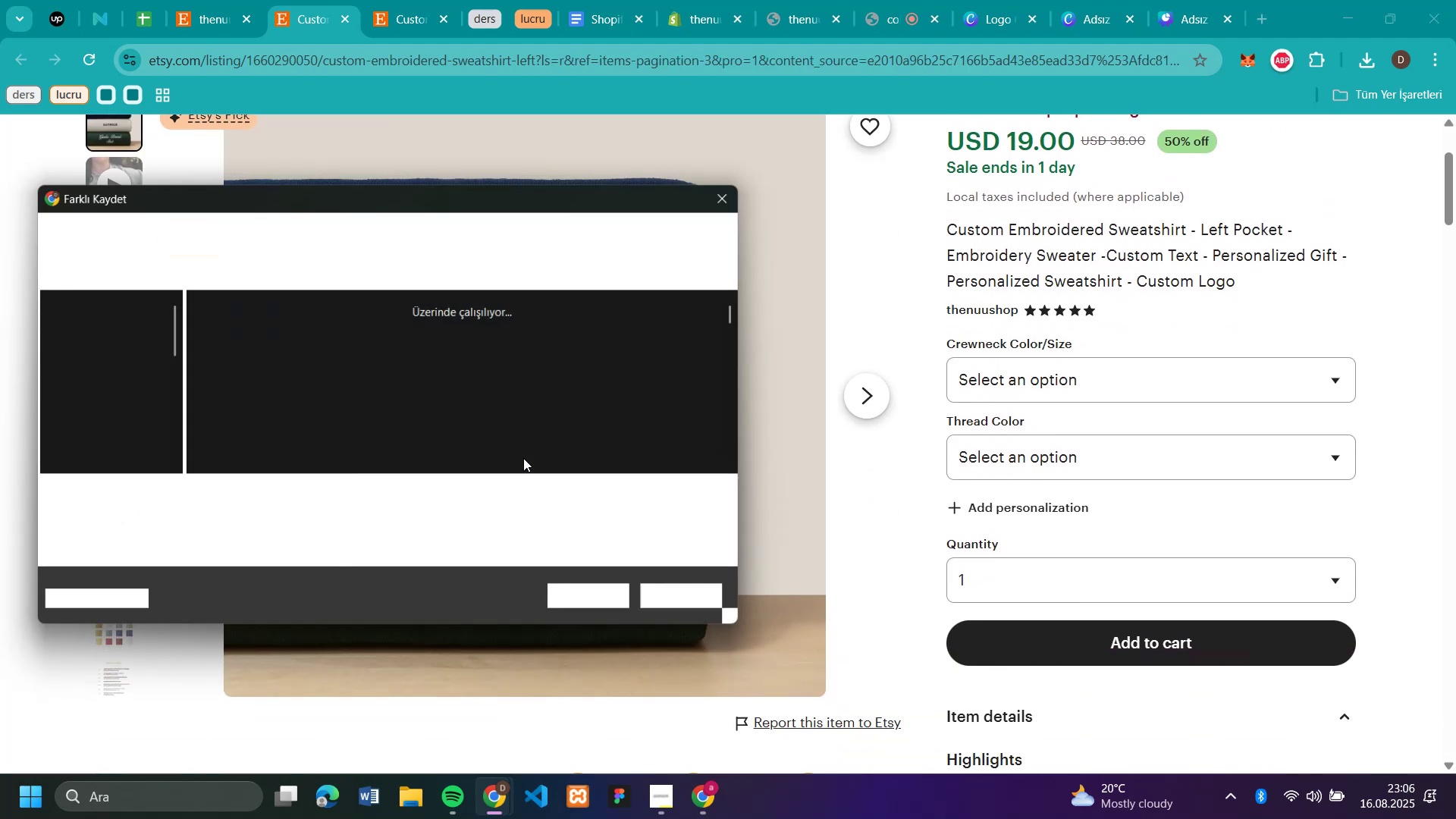 
key(Enter)
 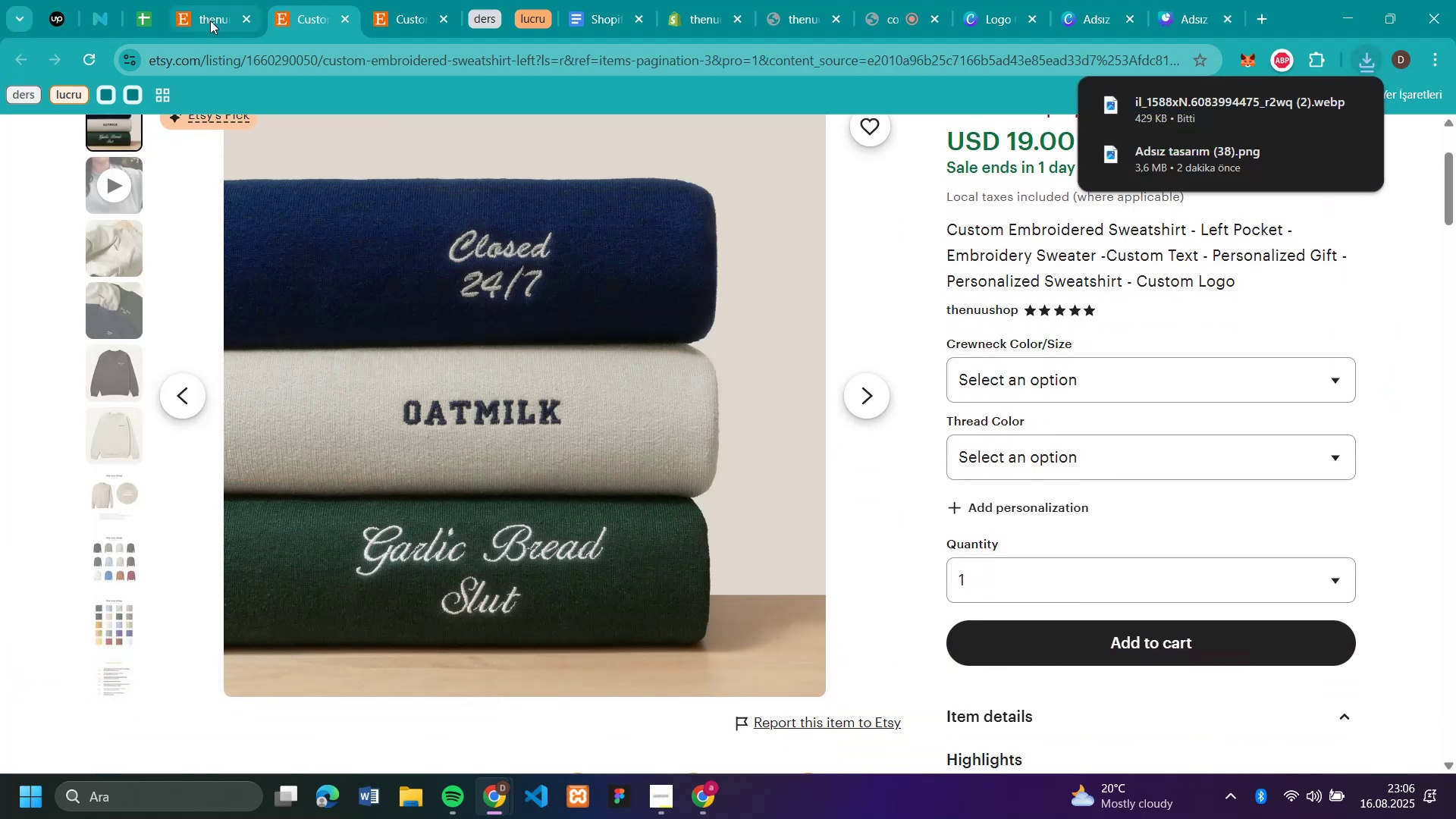 
left_click([1221, 322])
 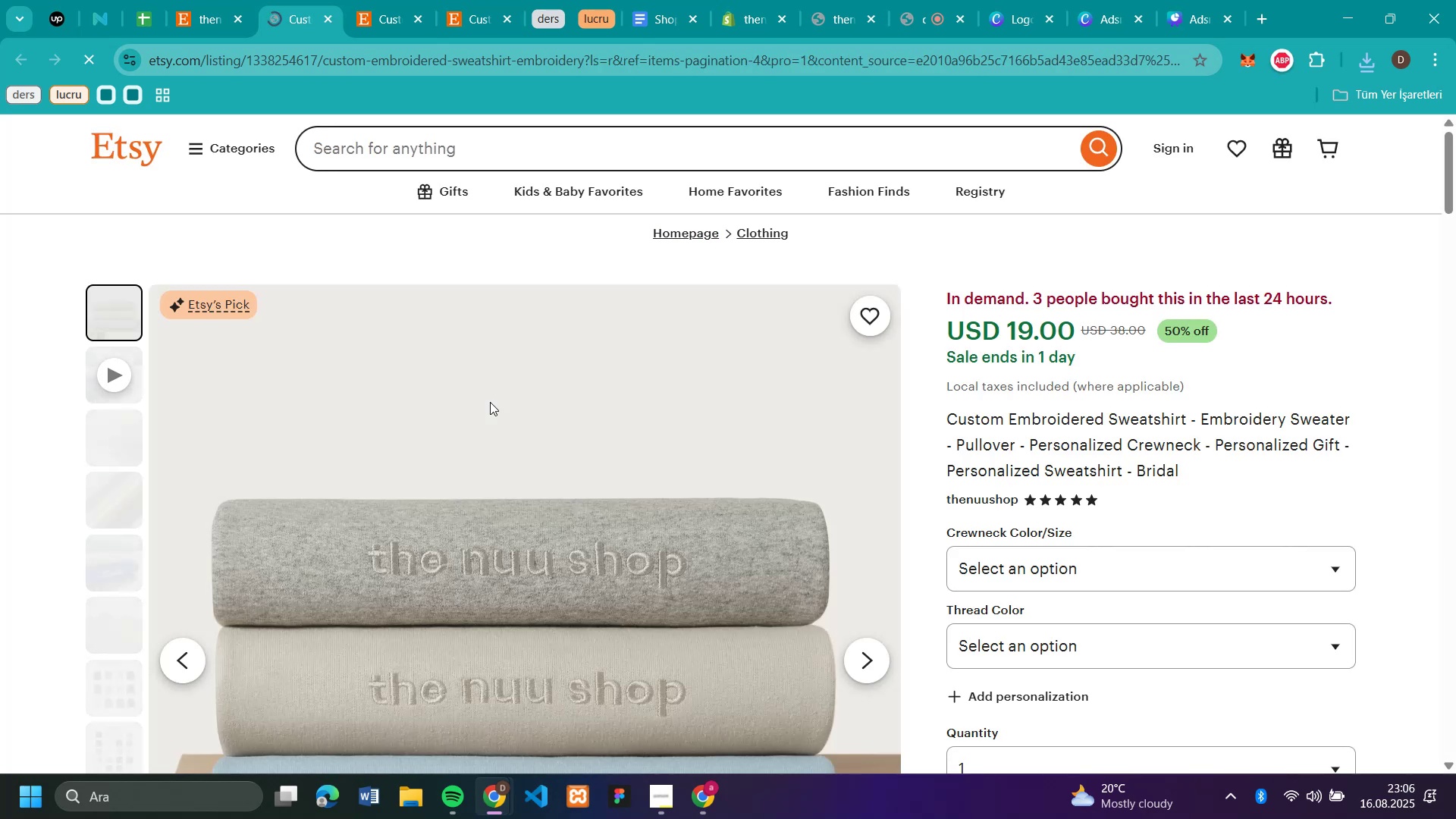 
scroll: coordinate [526, 438], scroll_direction: down, amount: 1.0
 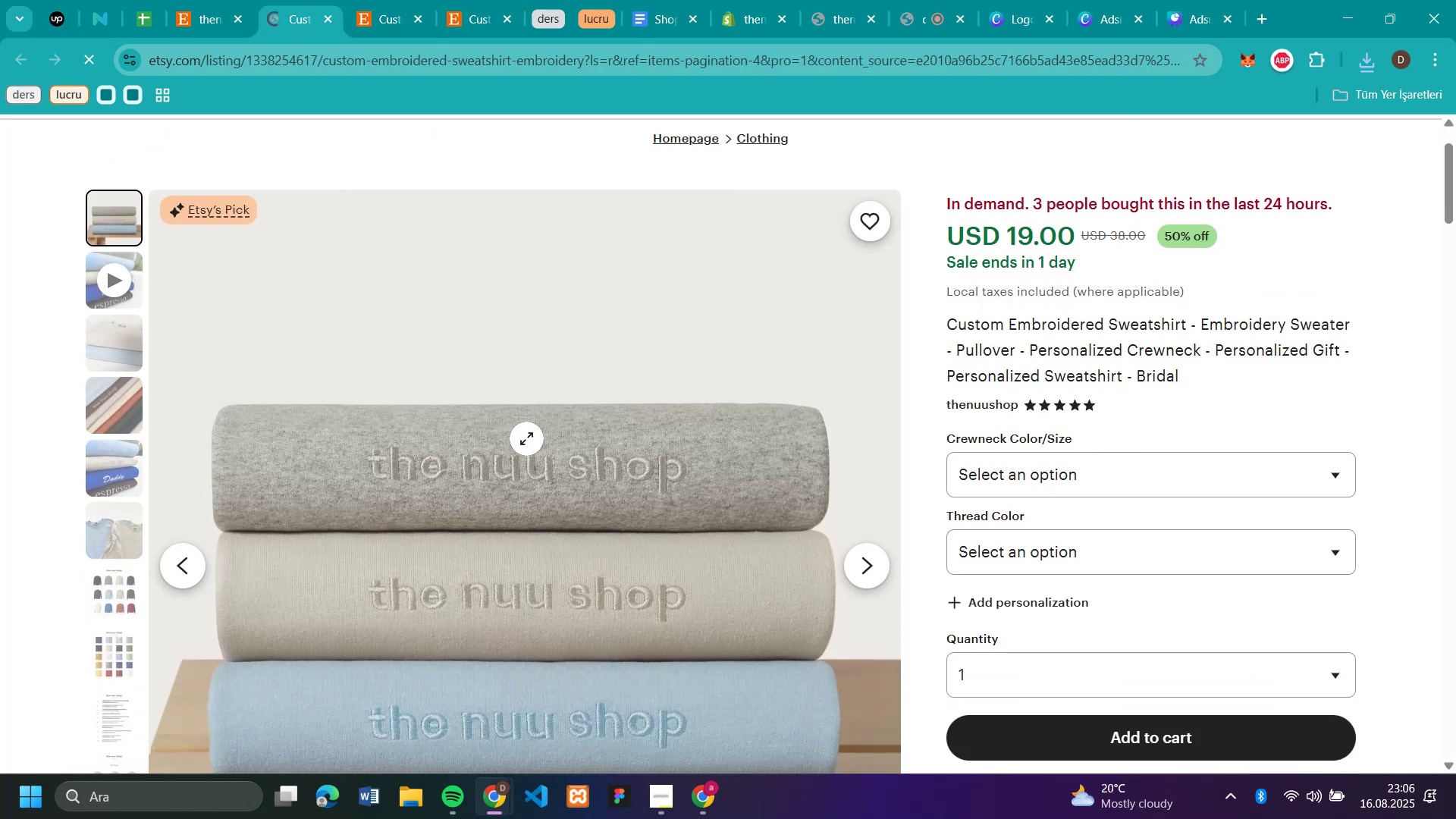 
right_click([526, 438])
 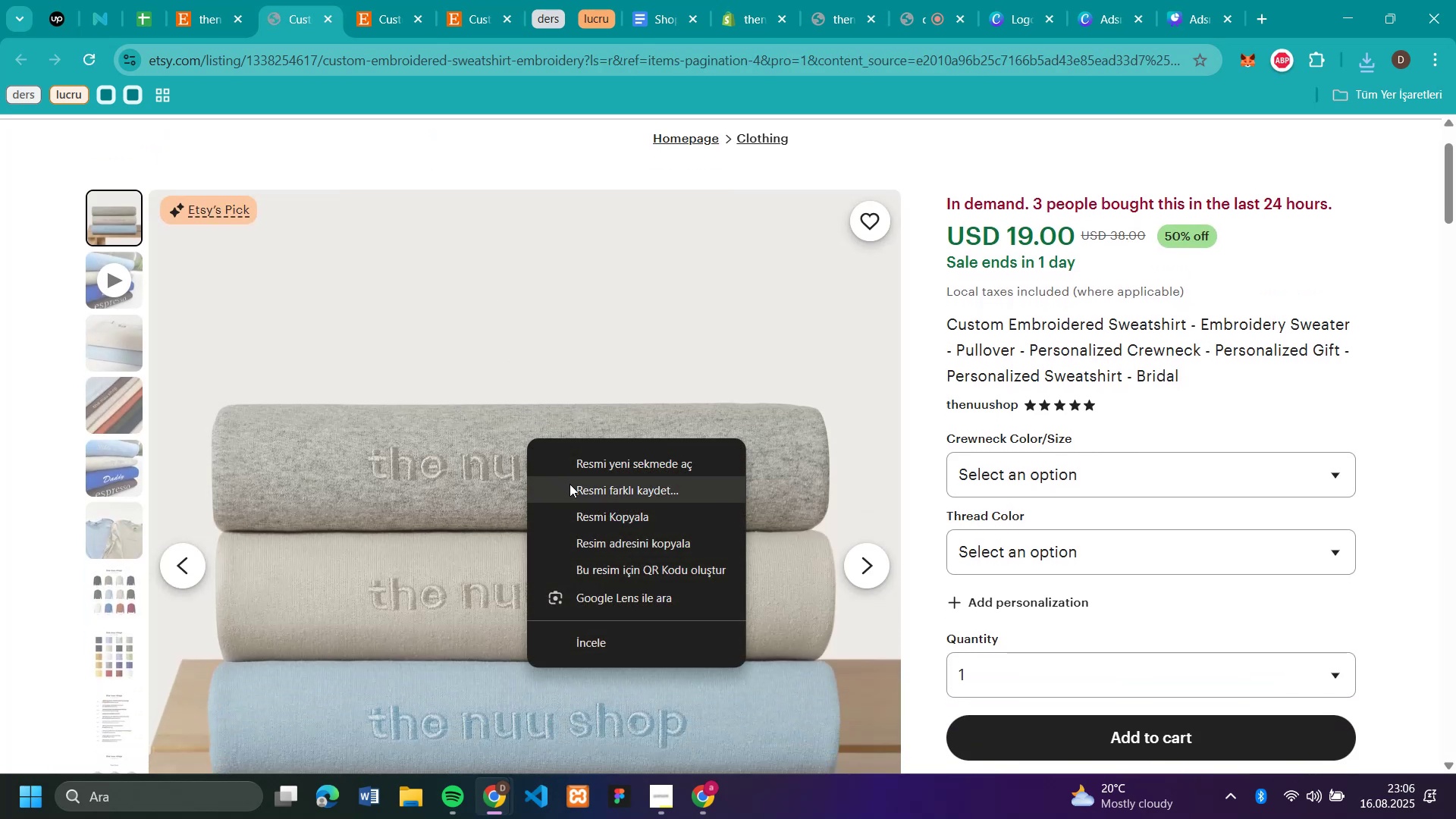 
left_click([570, 484])
 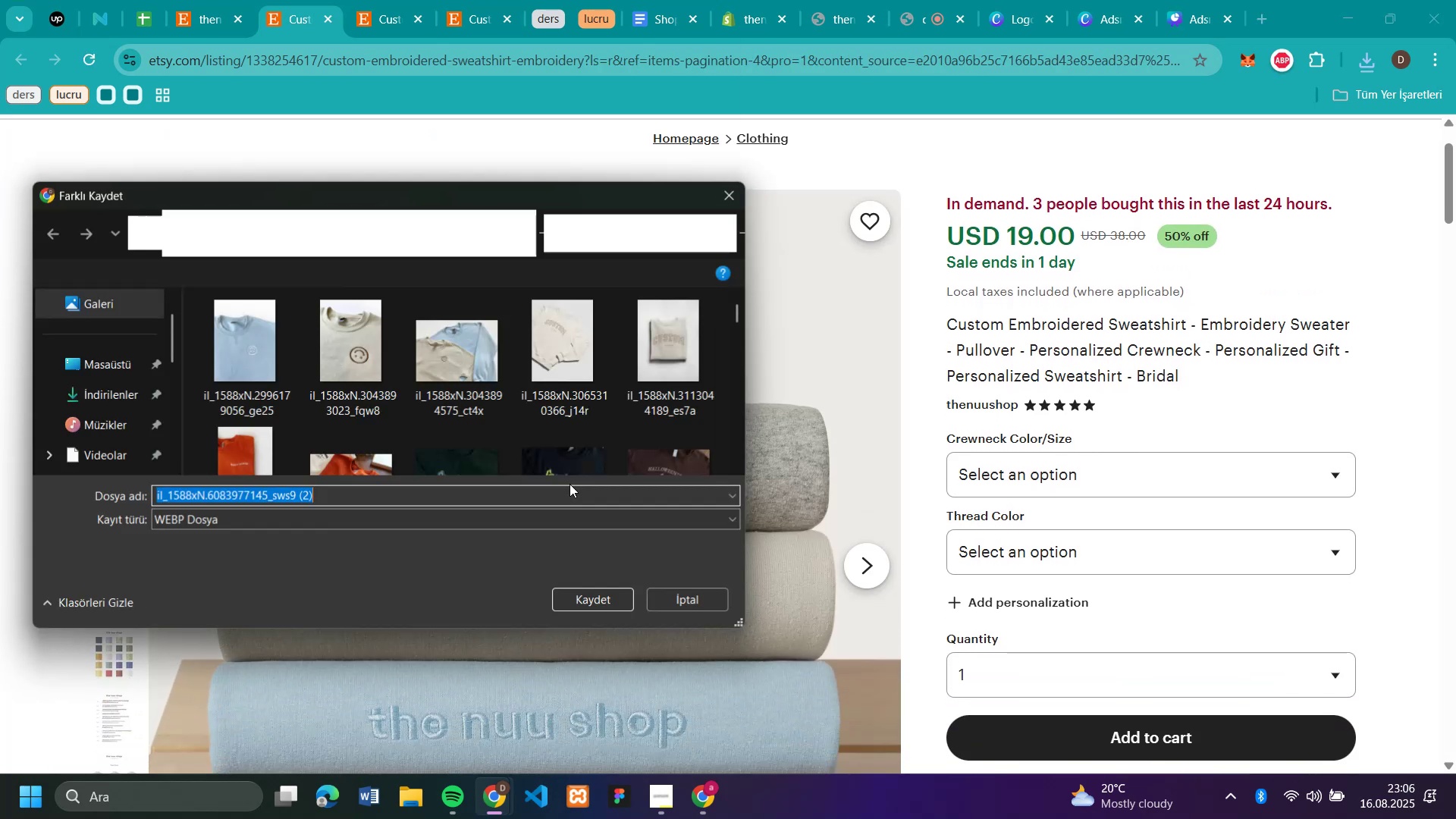 
key(Enter)
 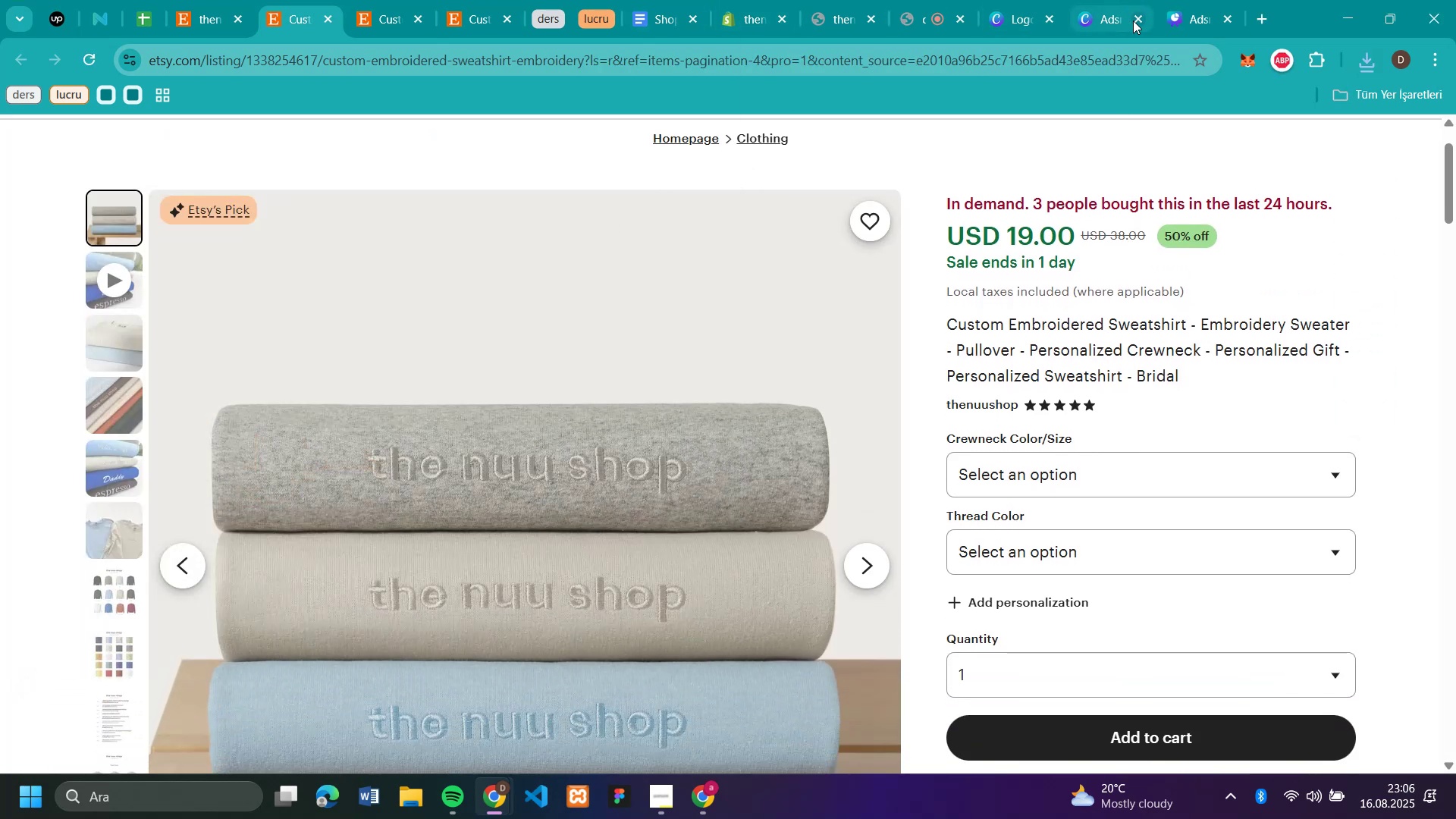 
left_click([1183, 17])
 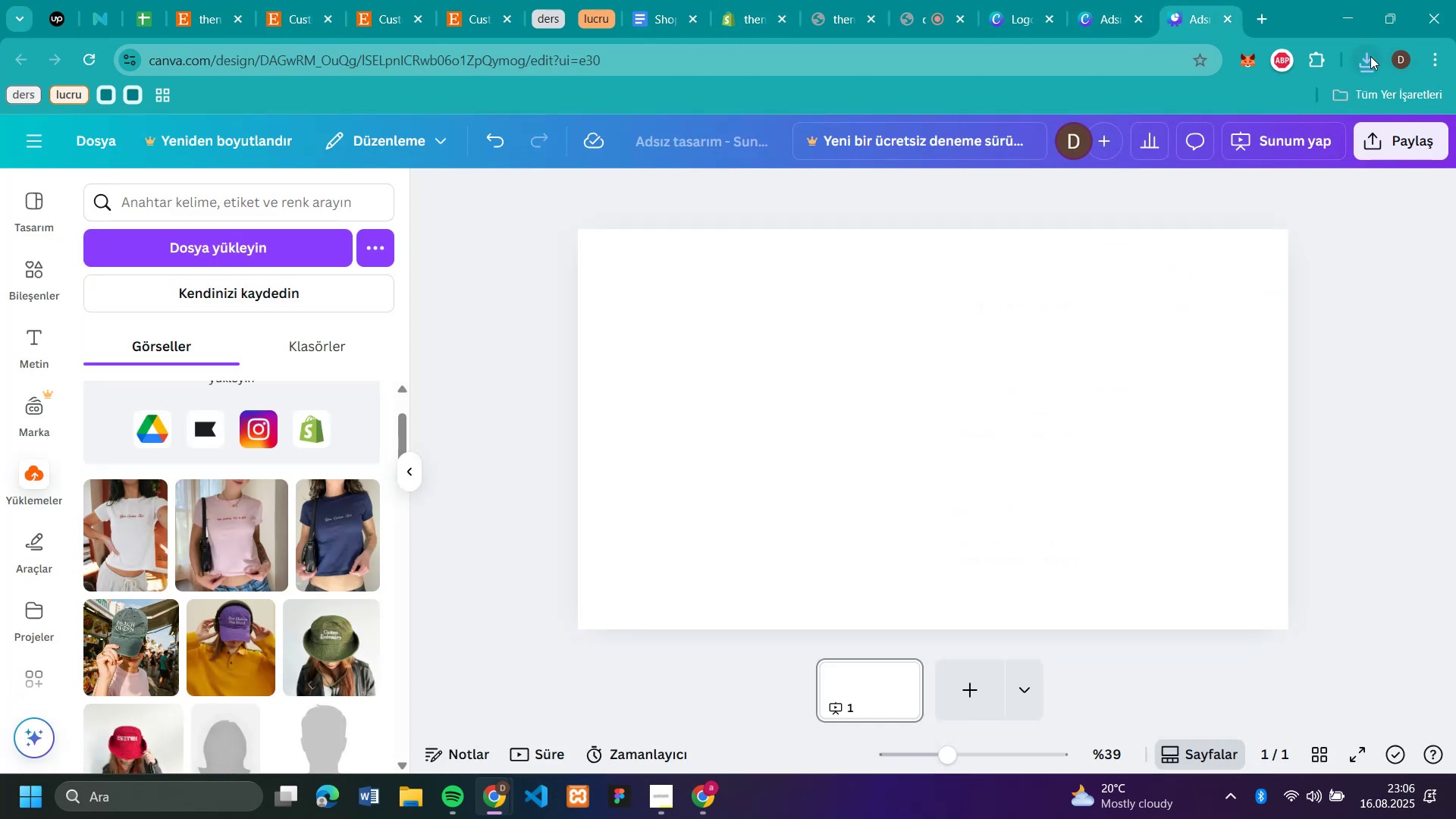 
left_click([1370, 56])
 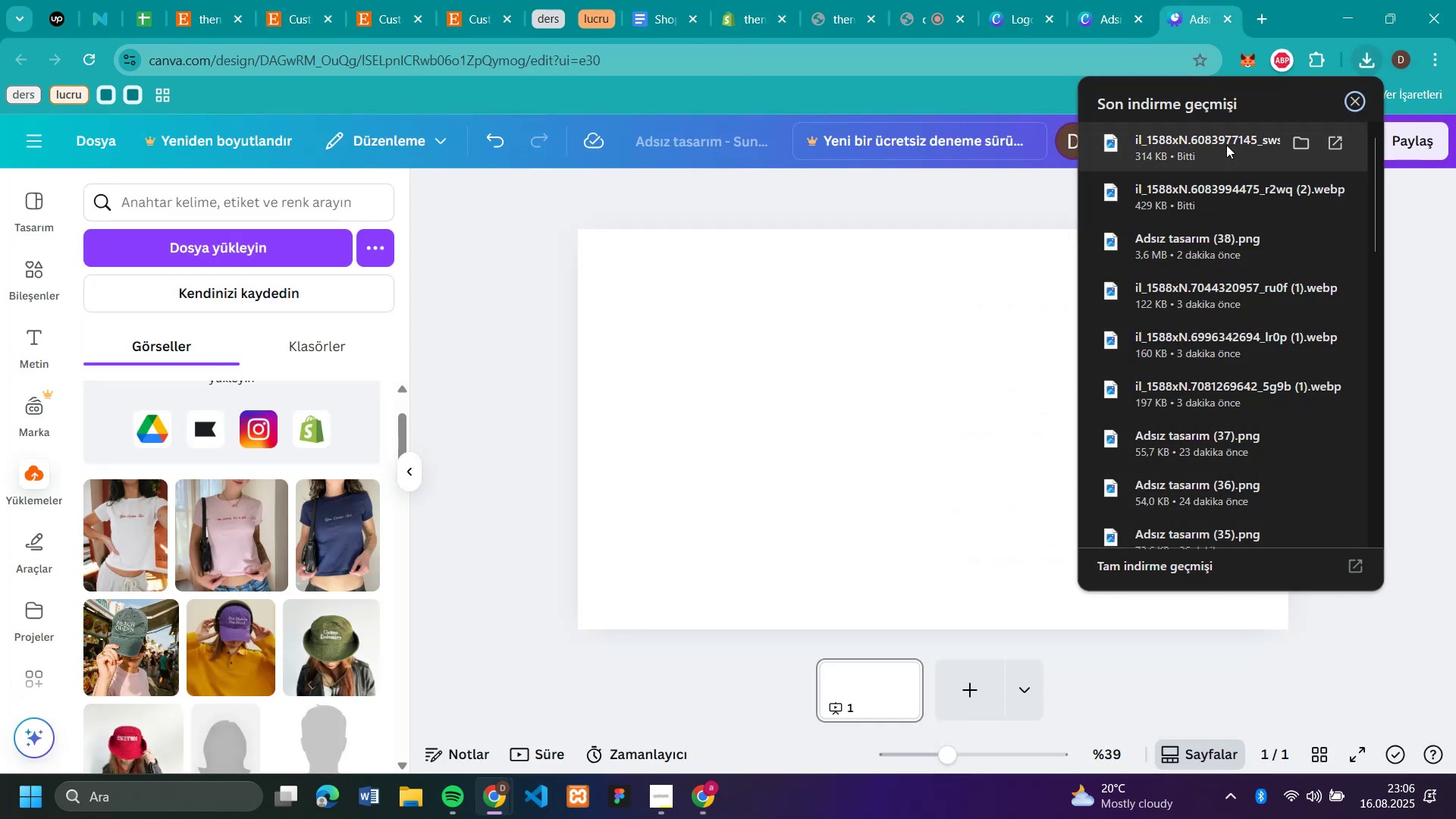 
left_click_drag(start_coordinate=[1218, 147], to_coordinate=[803, 408])
 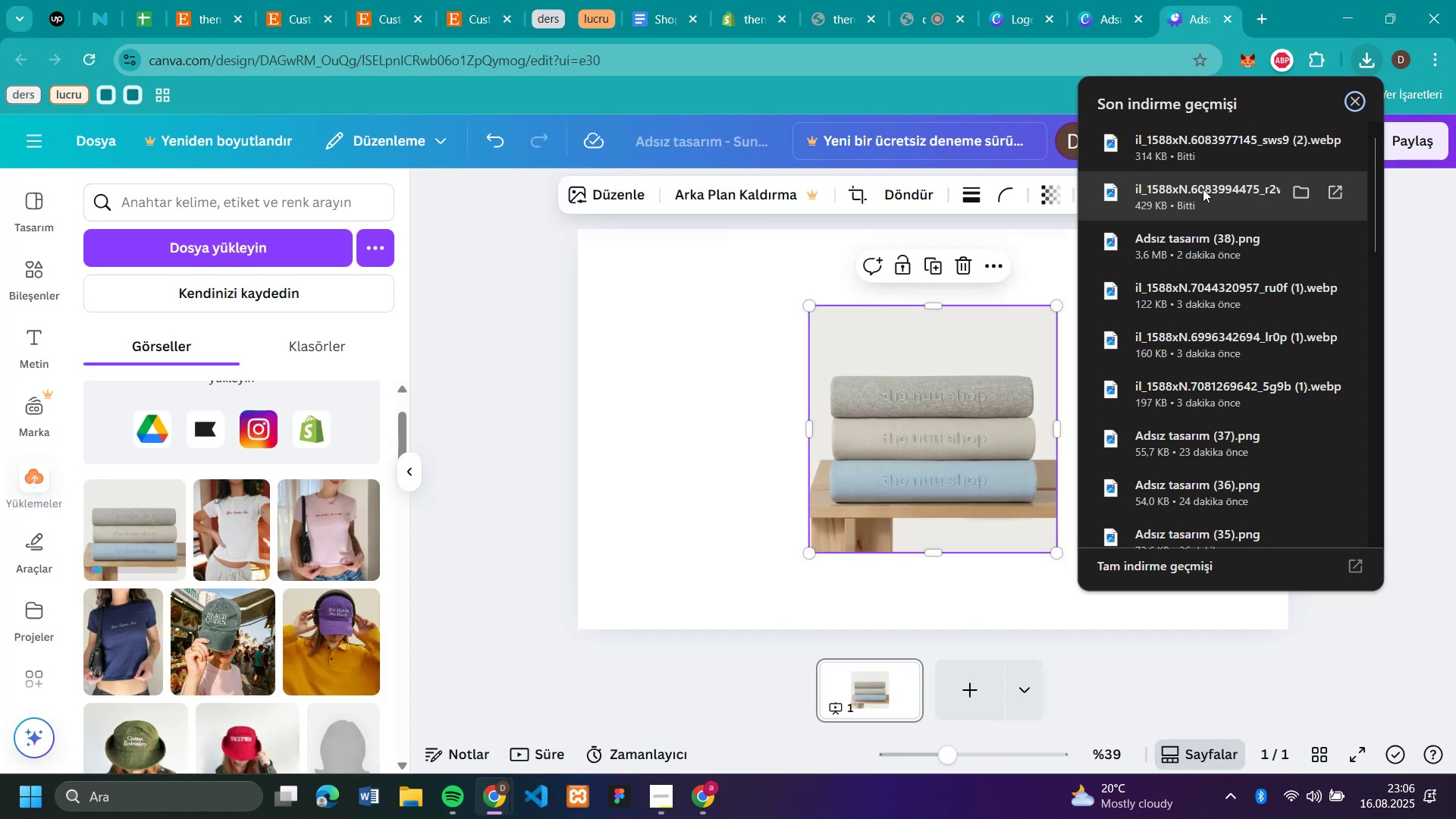 
left_click_drag(start_coordinate=[1203, 189], to_coordinate=[788, 445])
 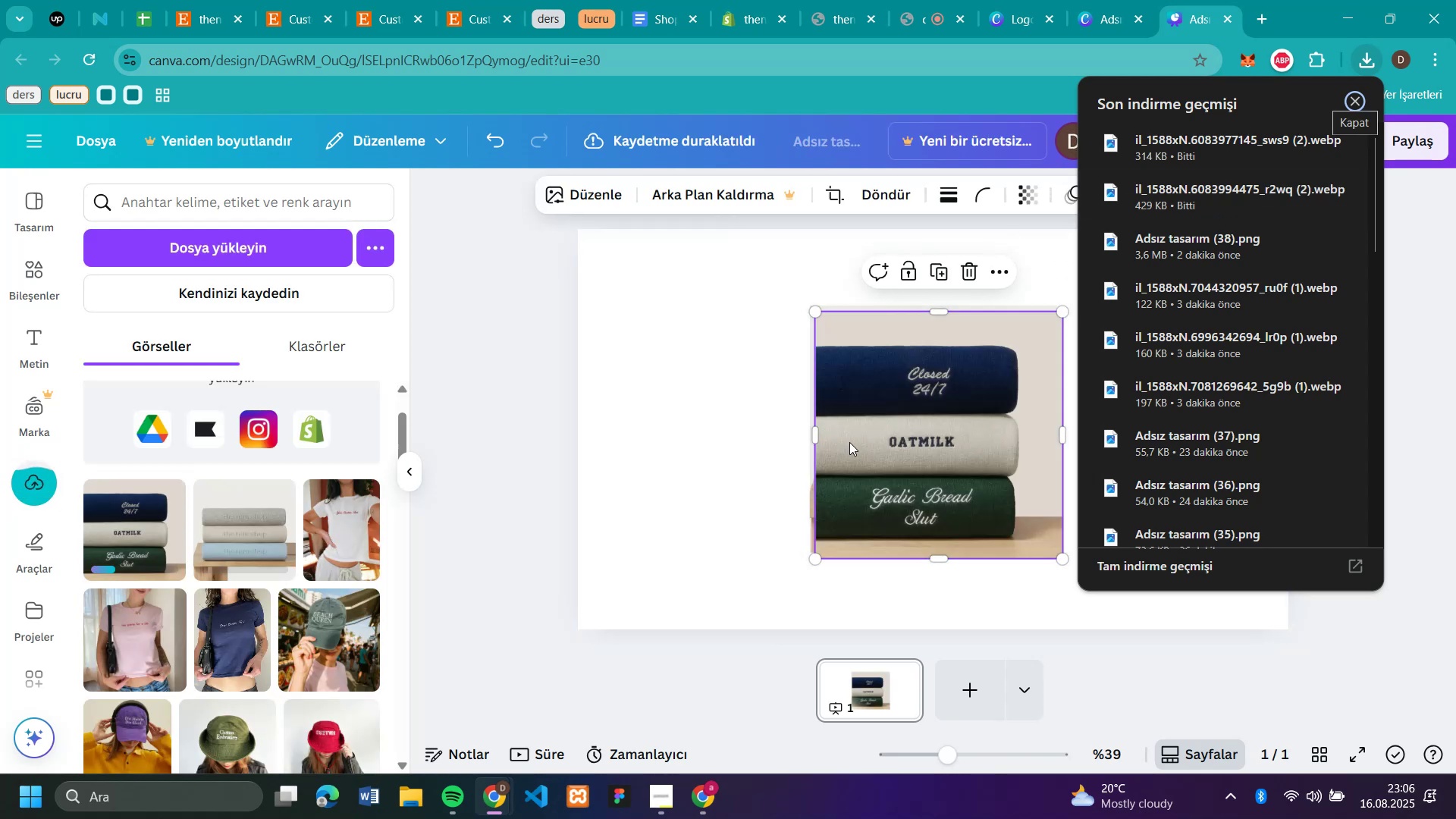 
left_click_drag(start_coordinate=[896, 444], to_coordinate=[654, 360])
 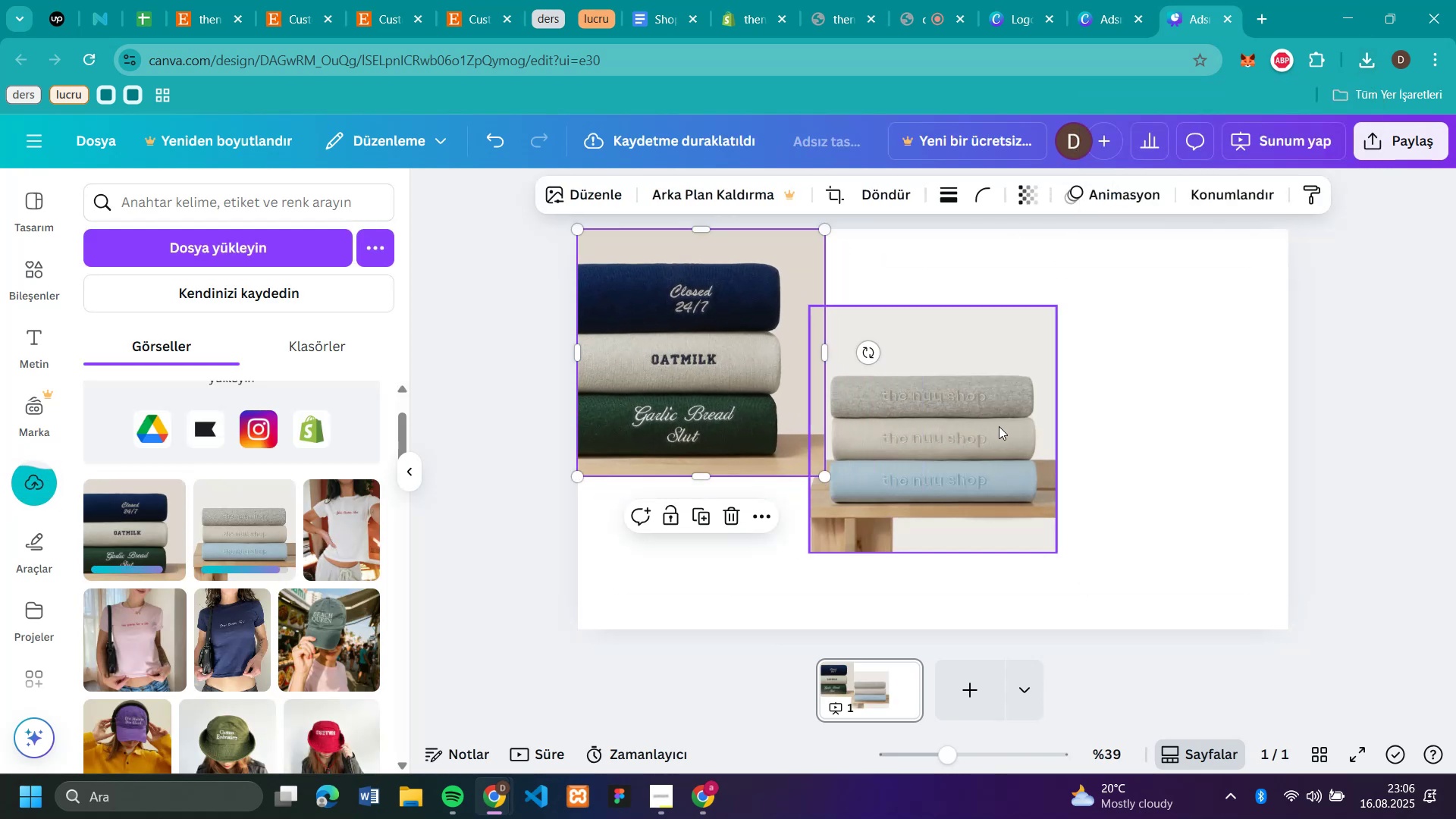 
left_click_drag(start_coordinate=[999, 426], to_coordinate=[1154, 372])
 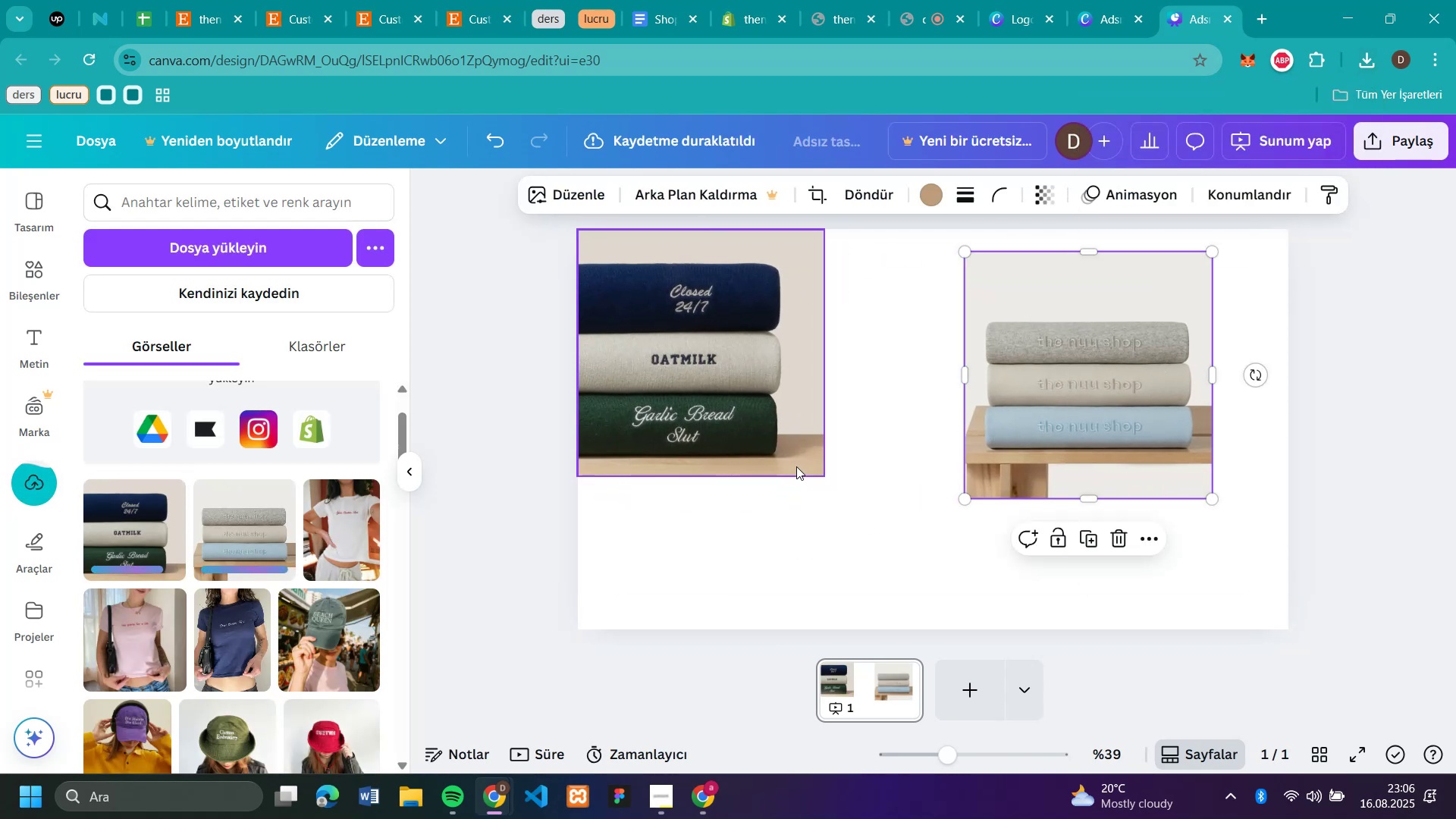 
left_click([796, 466])
 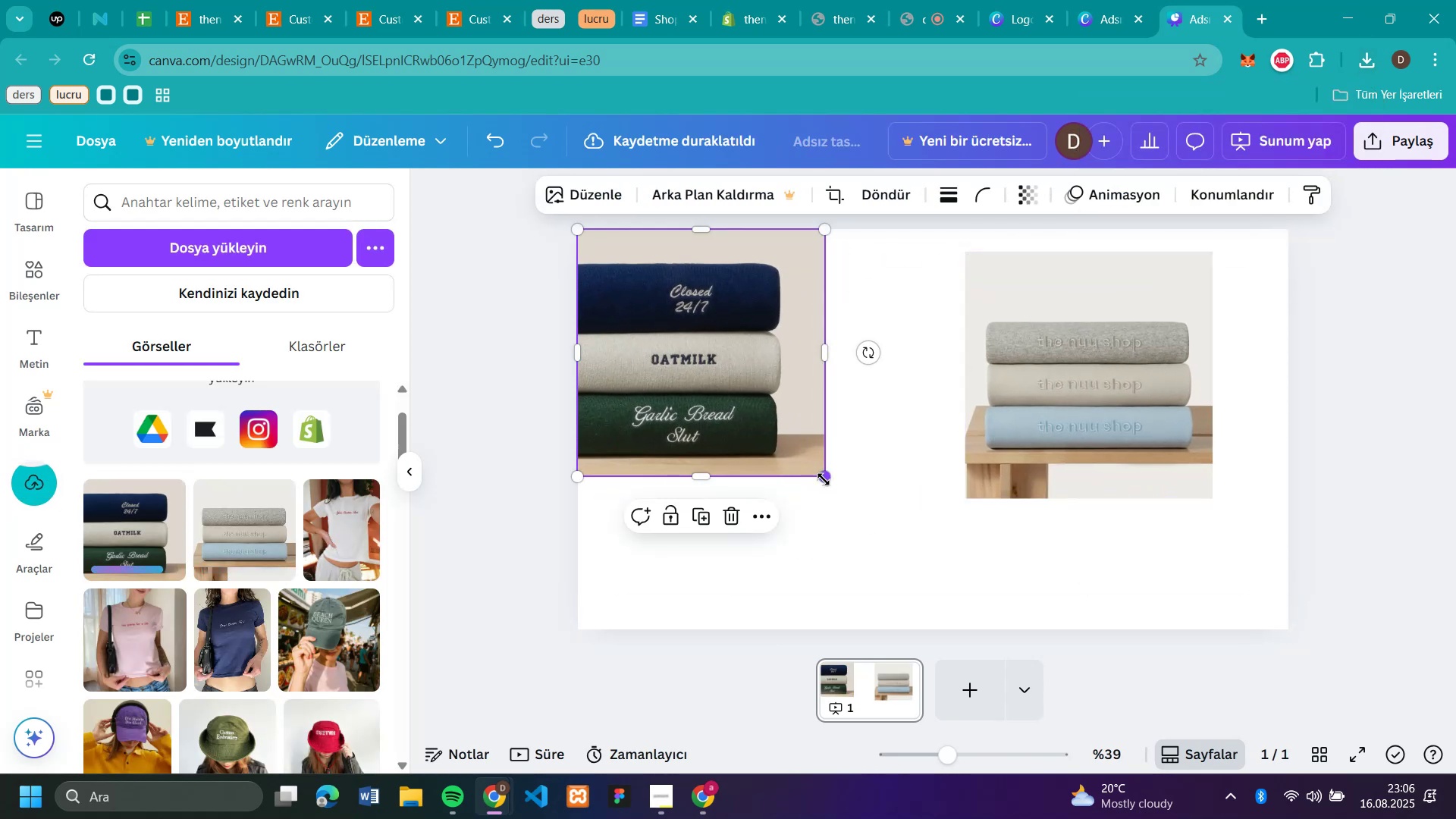 
left_click_drag(start_coordinate=[824, 479], to_coordinate=[934, 633])
 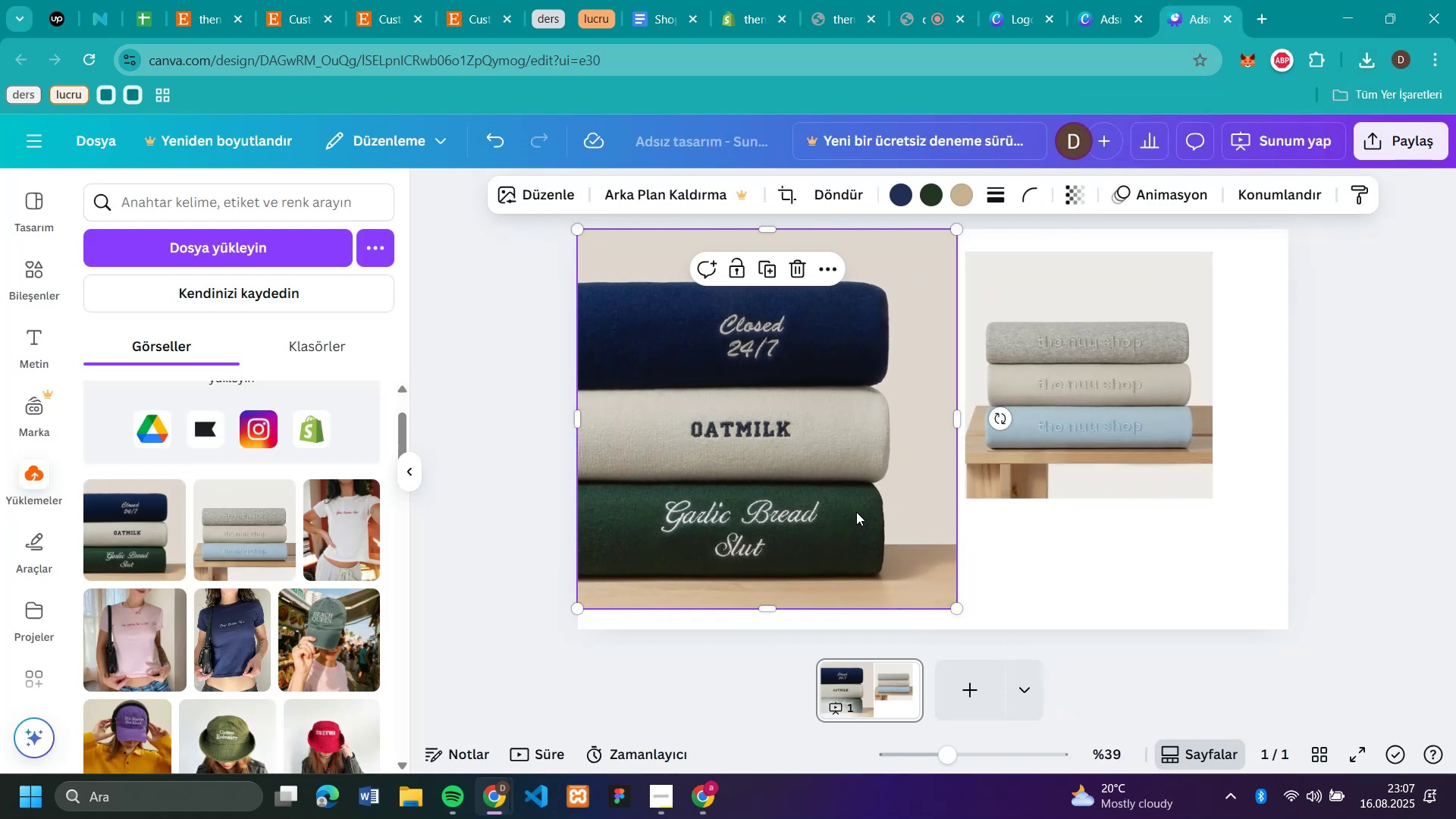 
left_click_drag(start_coordinate=[856, 512], to_coordinate=[837, 524])
 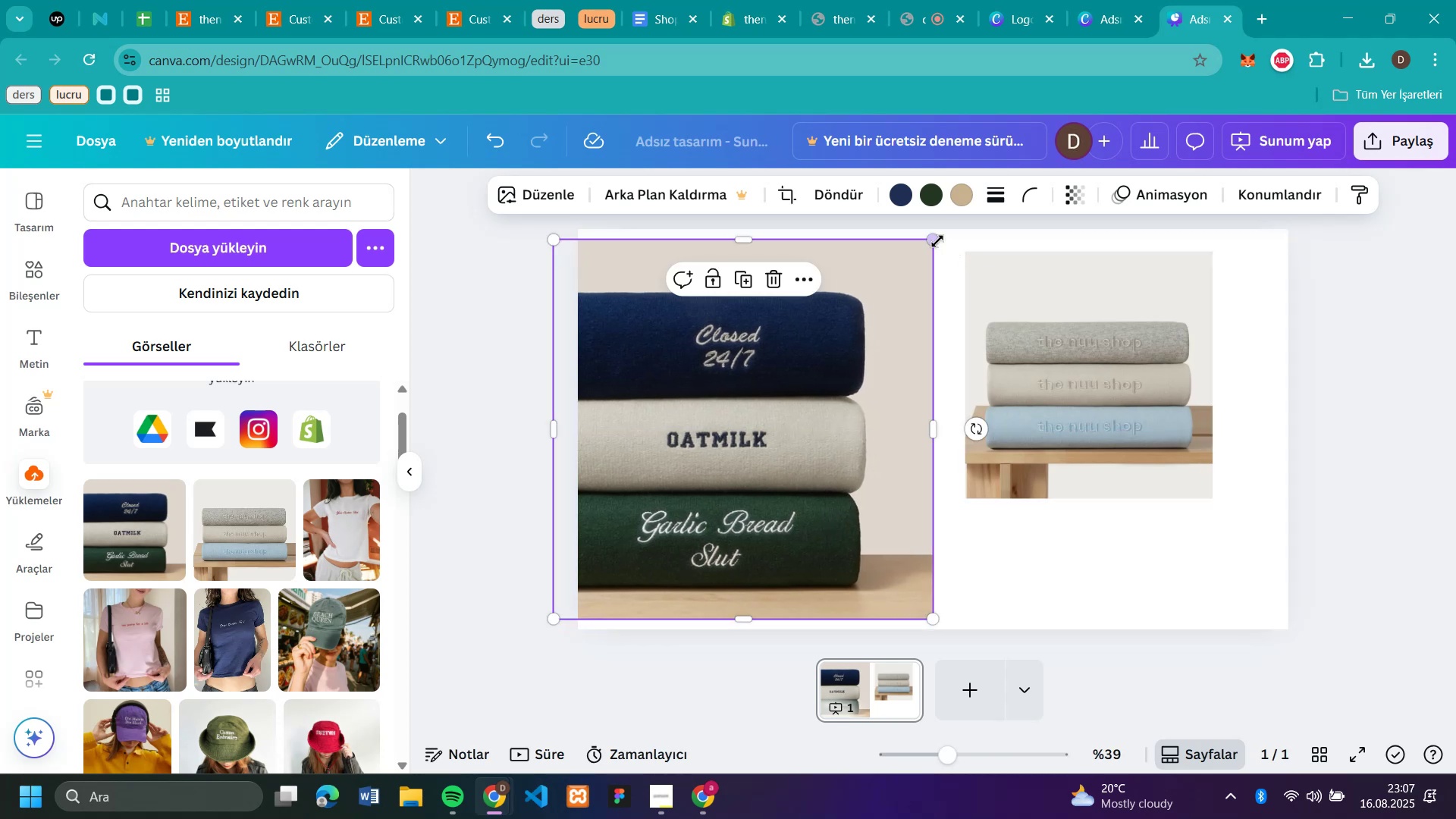 
left_click_drag(start_coordinate=[935, 242], to_coordinate=[949, 231])
 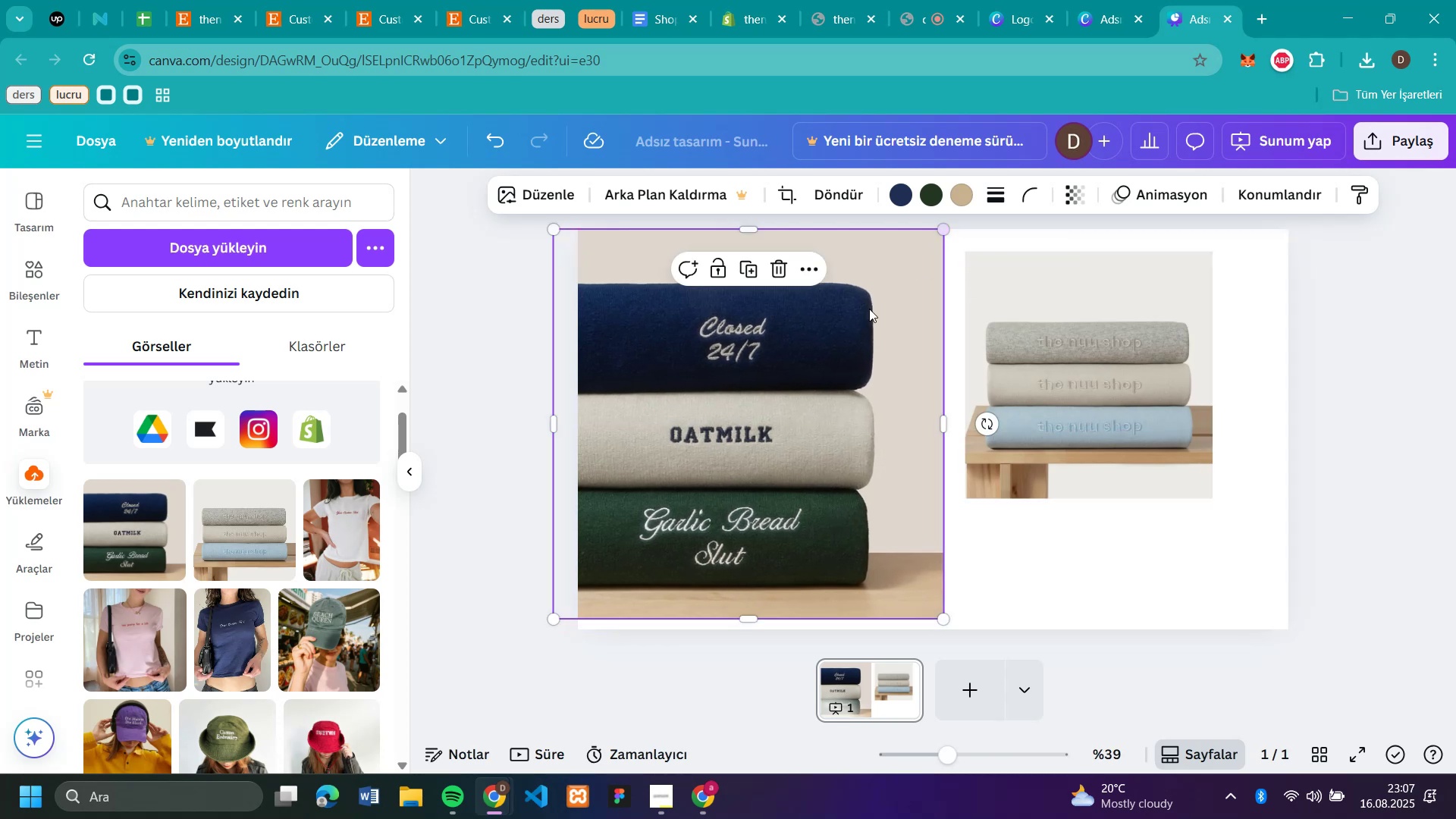 
left_click_drag(start_coordinate=[827, 334], to_coordinate=[811, 341])
 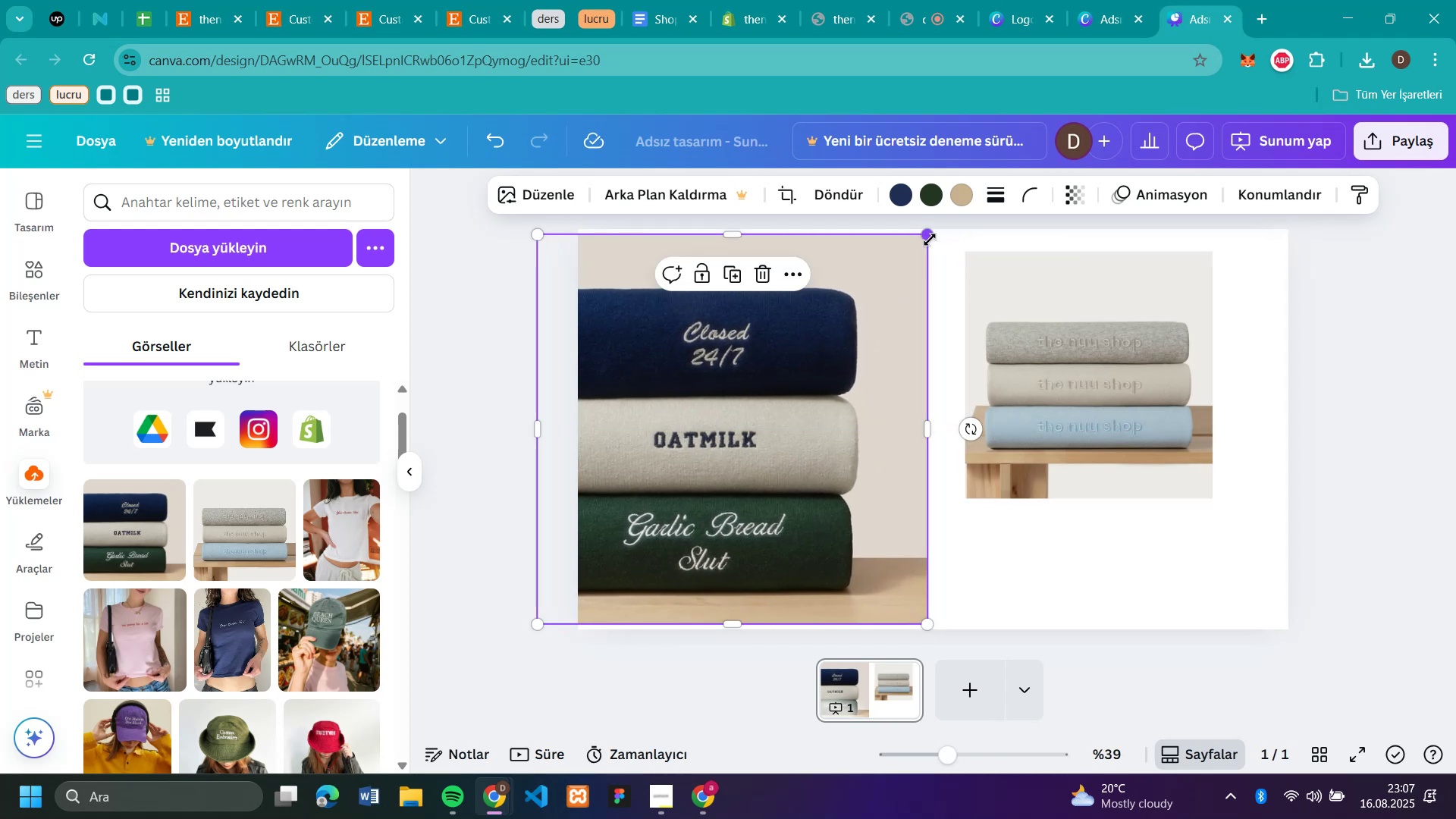 
left_click_drag(start_coordinate=[928, 240], to_coordinate=[942, 237])
 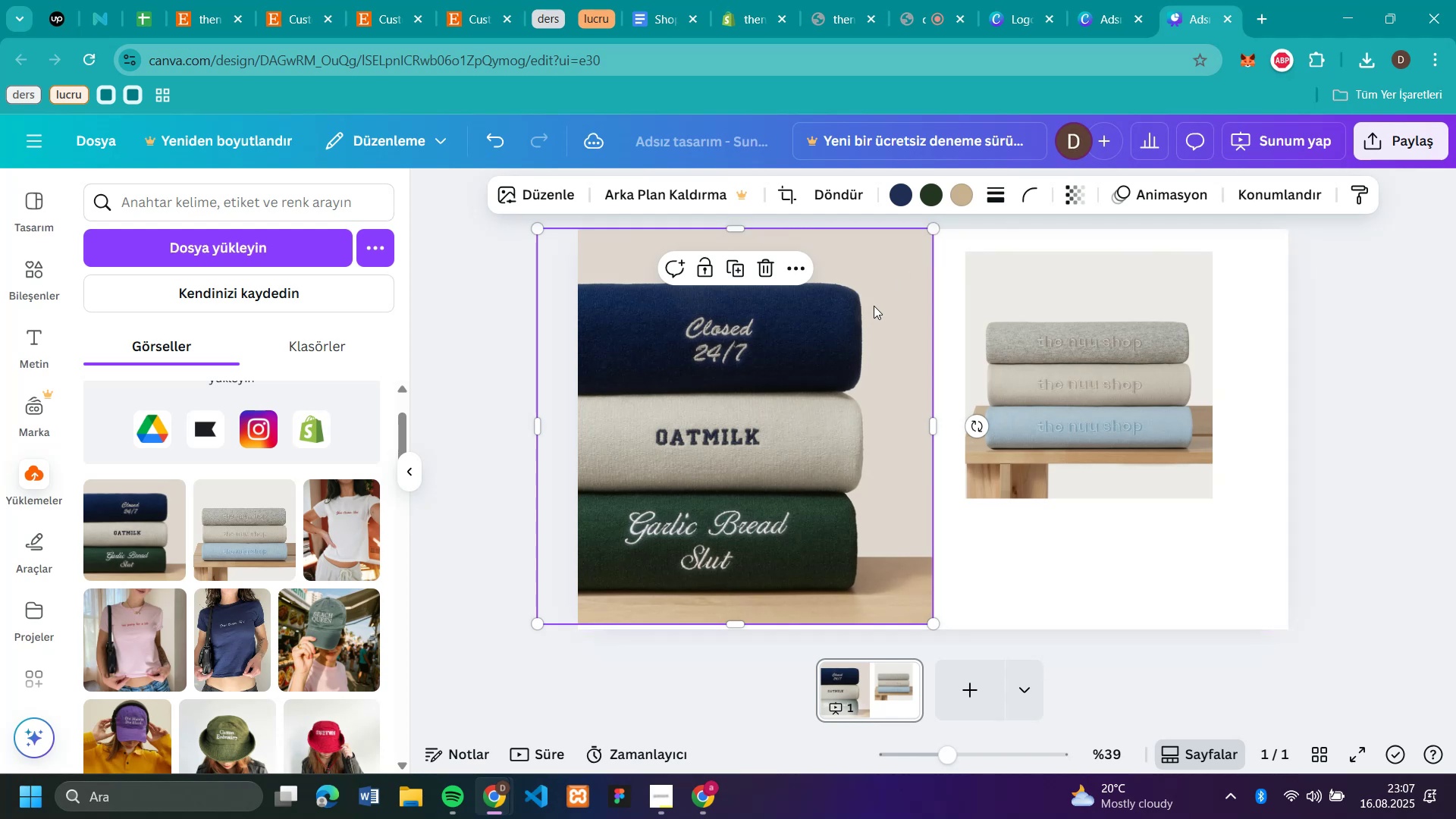 
left_click_drag(start_coordinate=[874, 306], to_coordinate=[862, 316])
 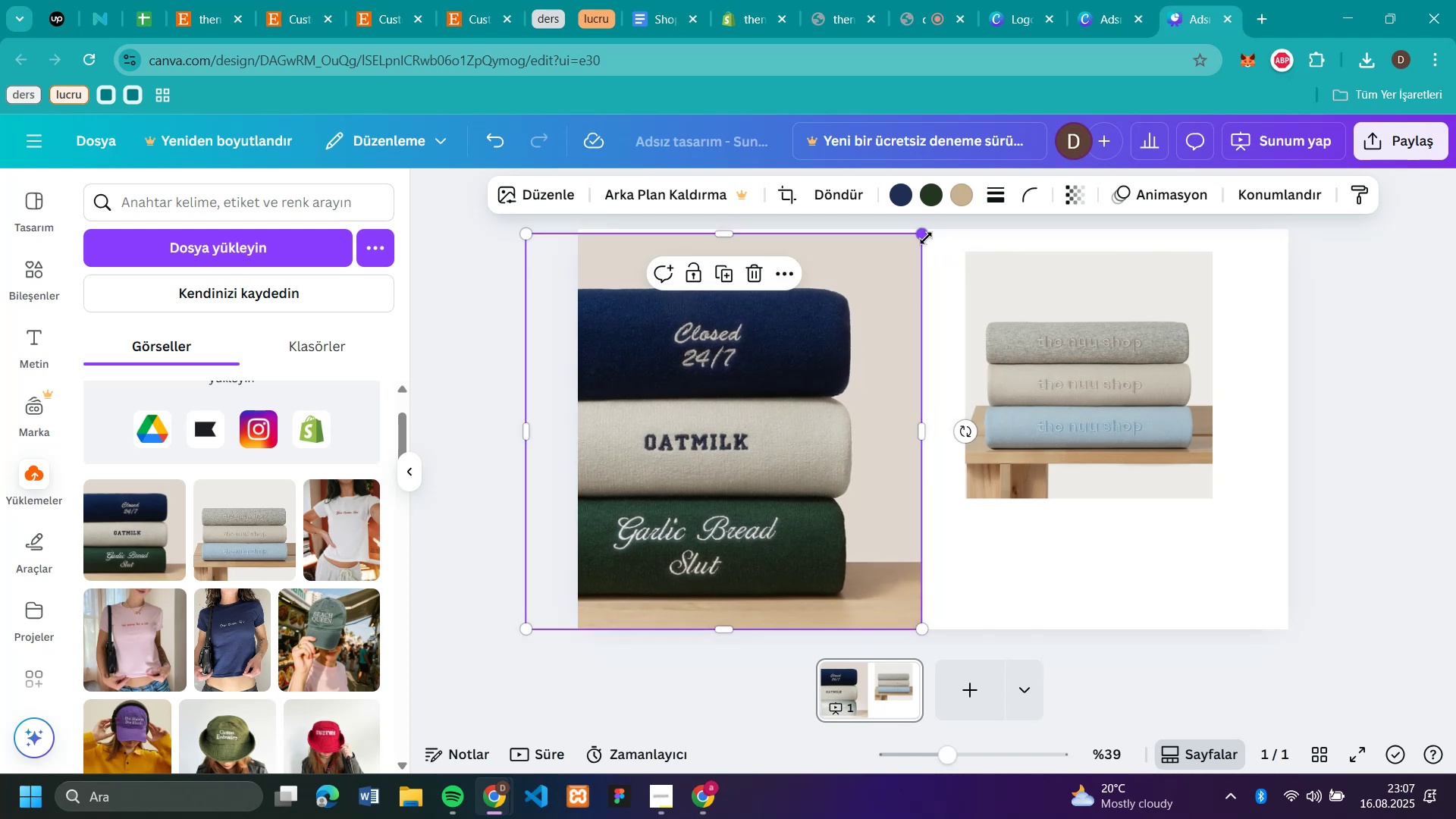 
left_click_drag(start_coordinate=[921, 235], to_coordinate=[930, 229])
 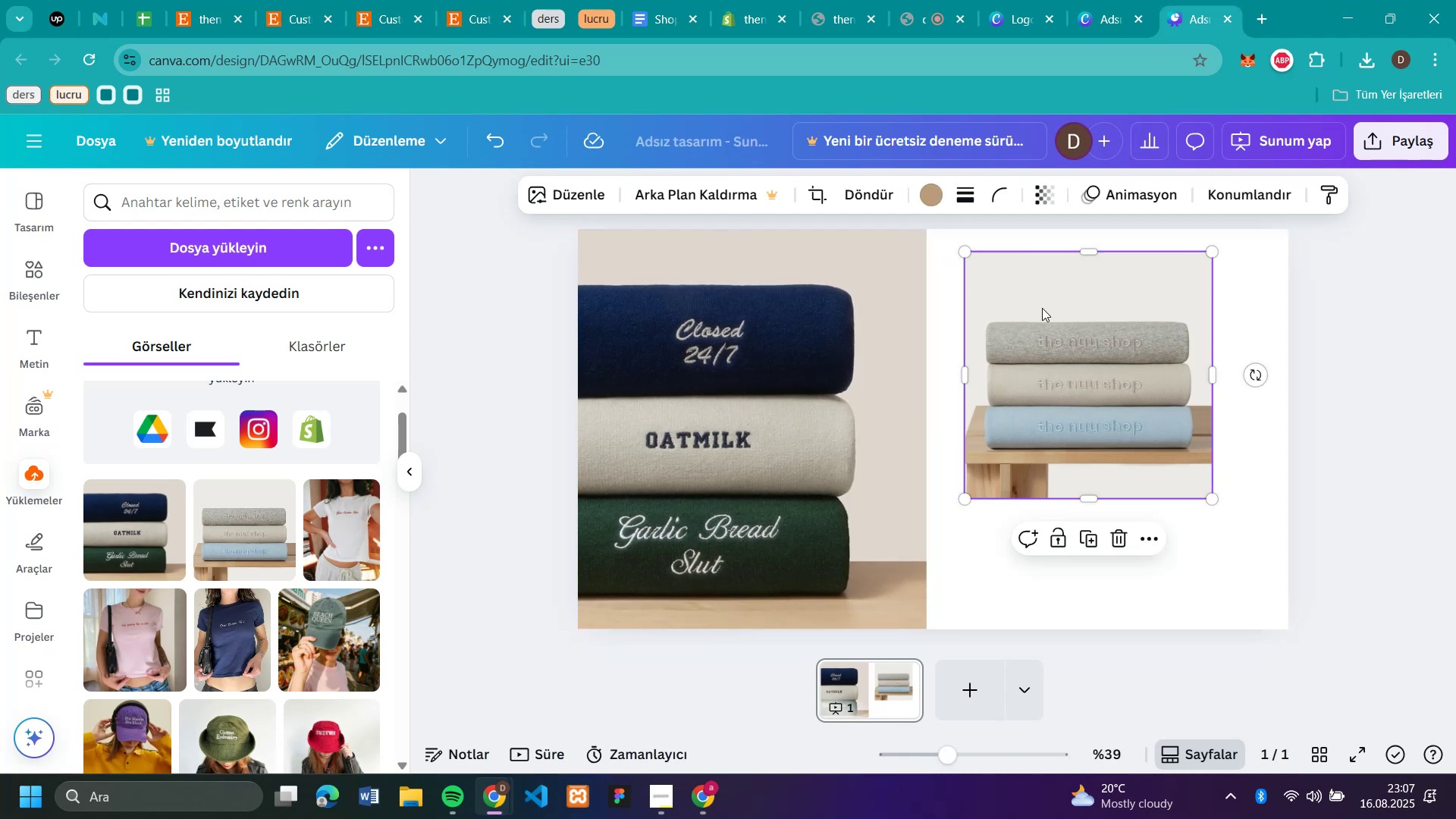 
left_click([1042, 308])
 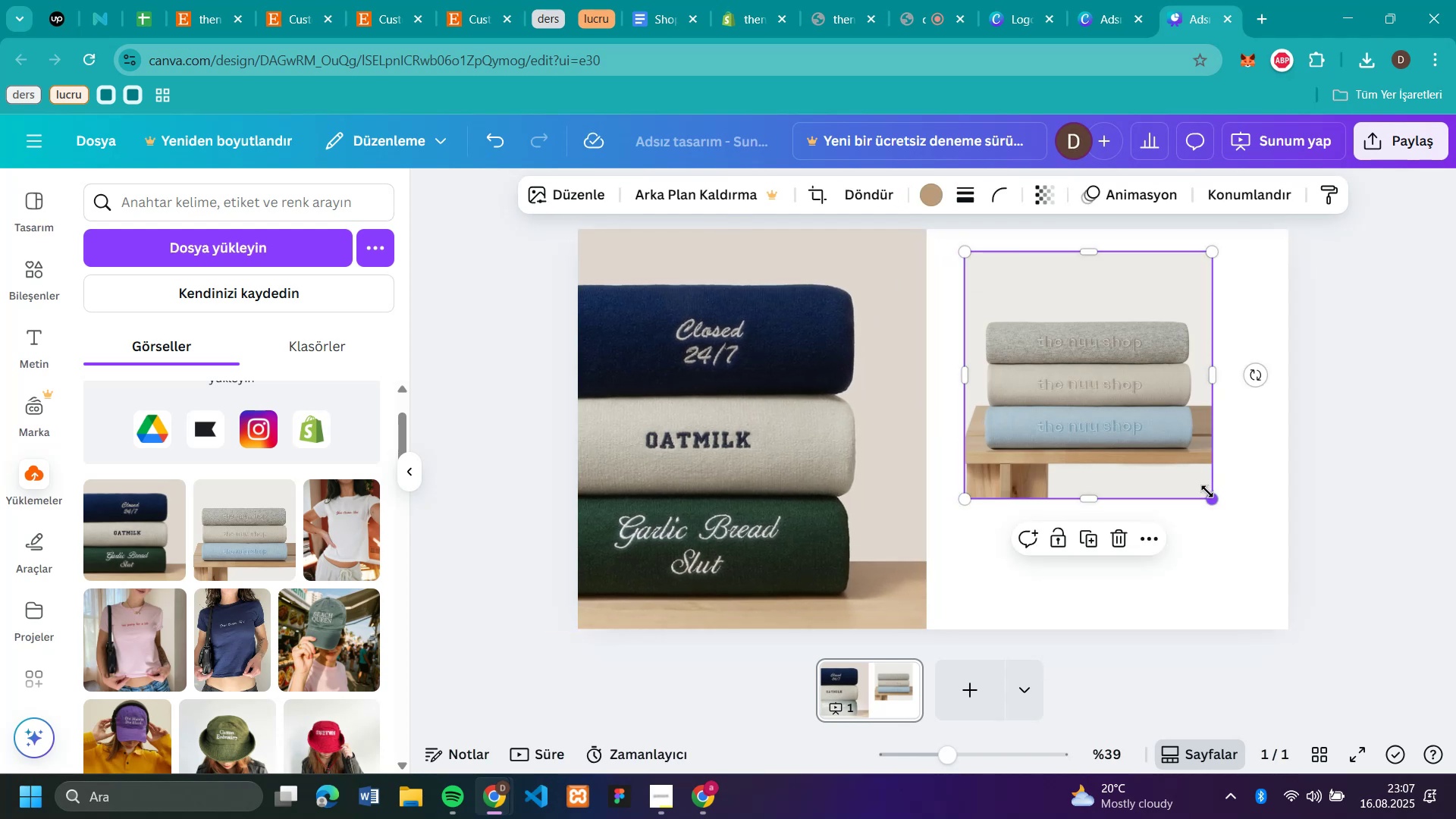 
left_click_drag(start_coordinate=[1213, 500], to_coordinate=[1390, 698])
 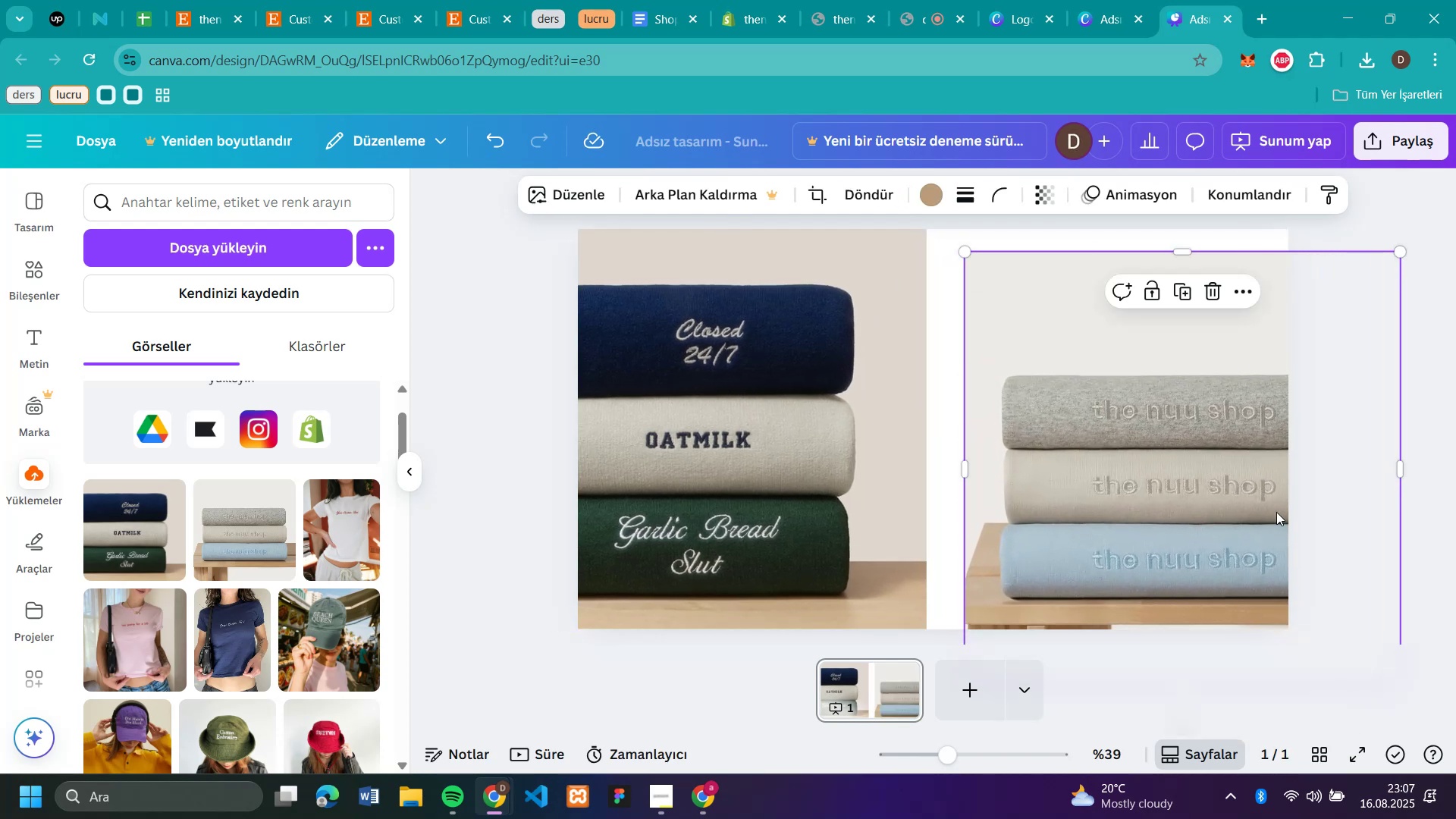 
left_click_drag(start_coordinate=[1270, 507], to_coordinate=[1301, 428])
 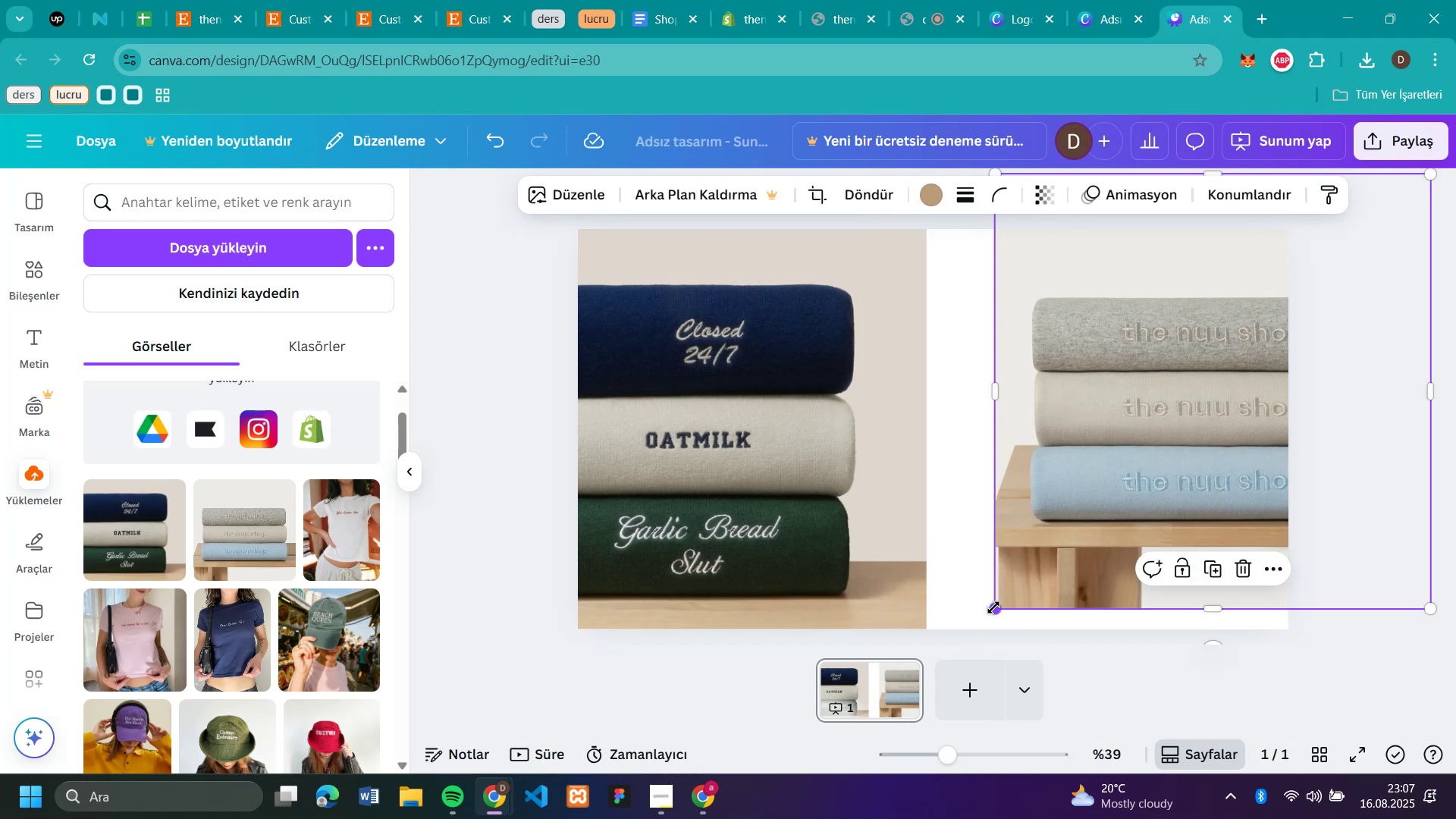 
left_click_drag(start_coordinate=[995, 607], to_coordinate=[927, 667])
 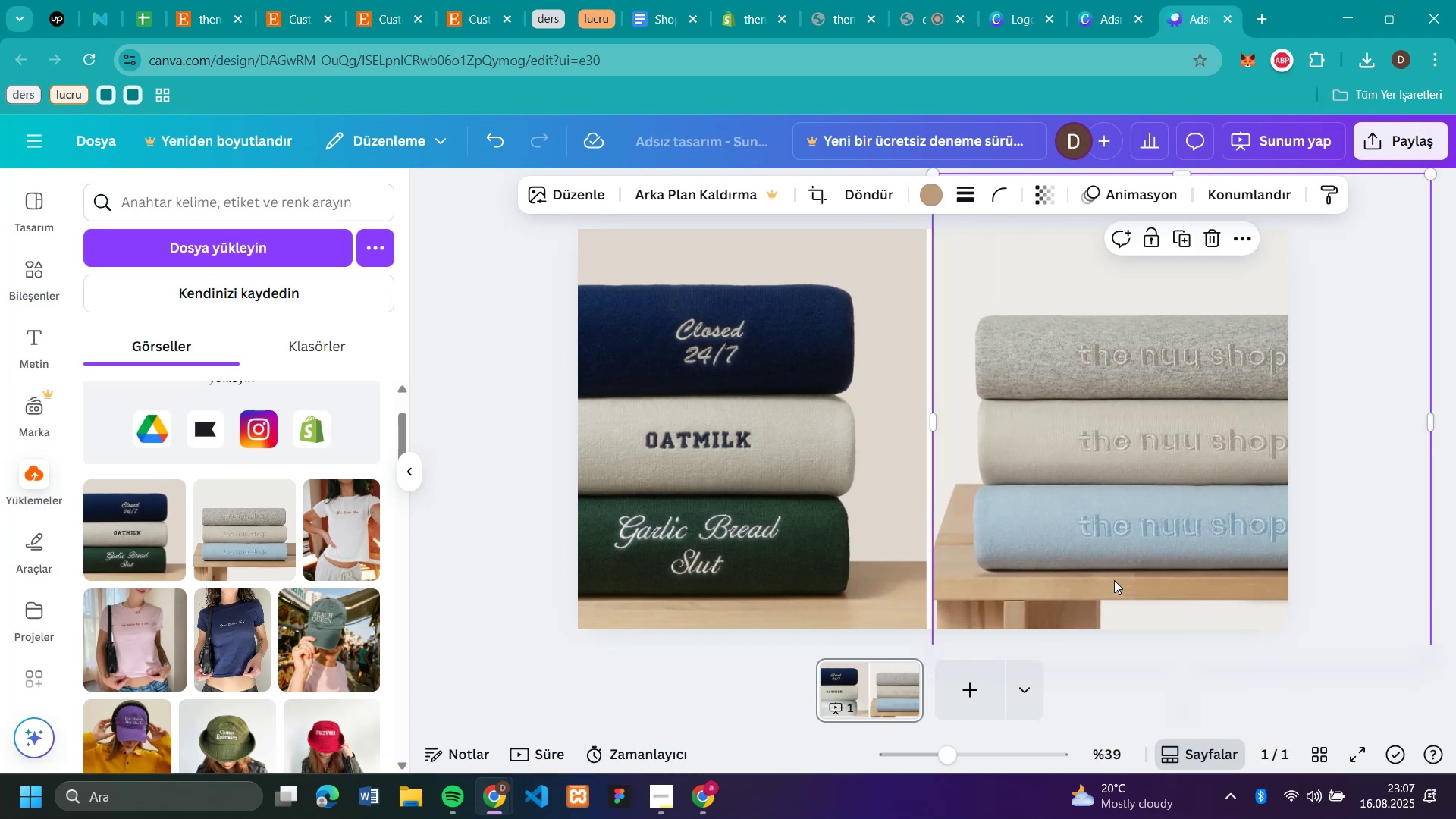 
left_click_drag(start_coordinate=[1122, 564], to_coordinate=[1113, 543])
 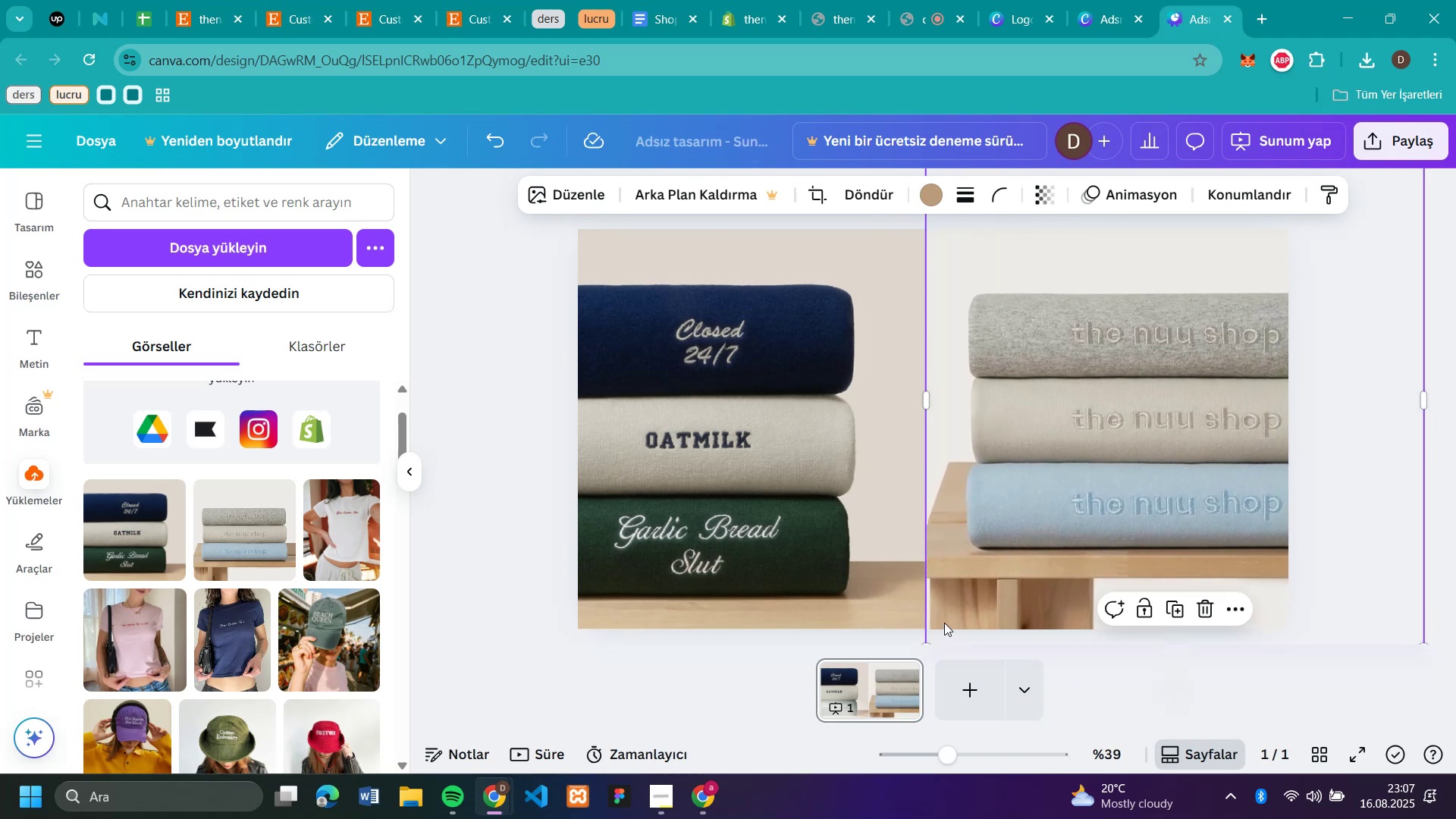 
left_click([1008, 583])
 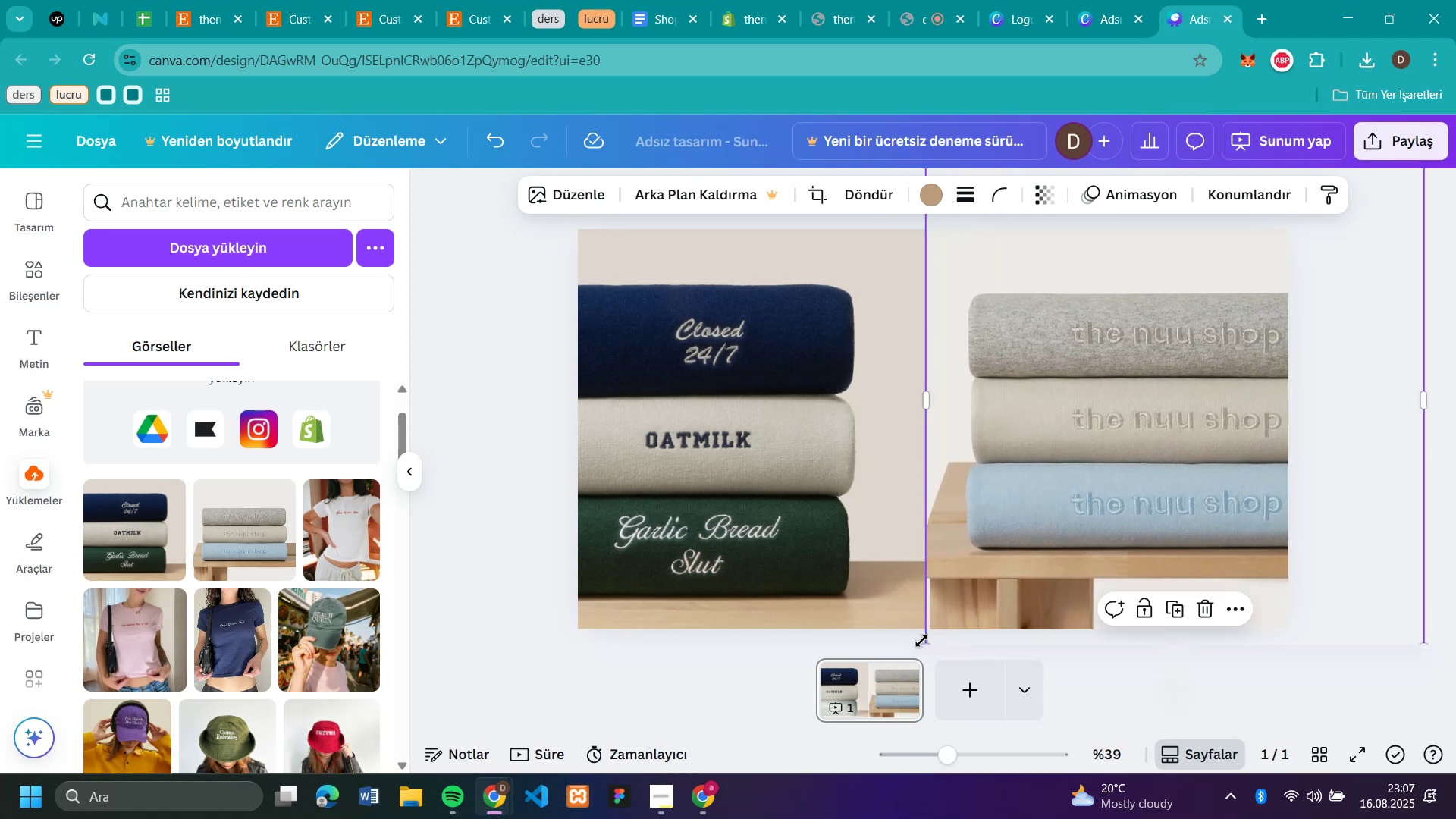 
left_click_drag(start_coordinate=[925, 642], to_coordinate=[917, 645])
 